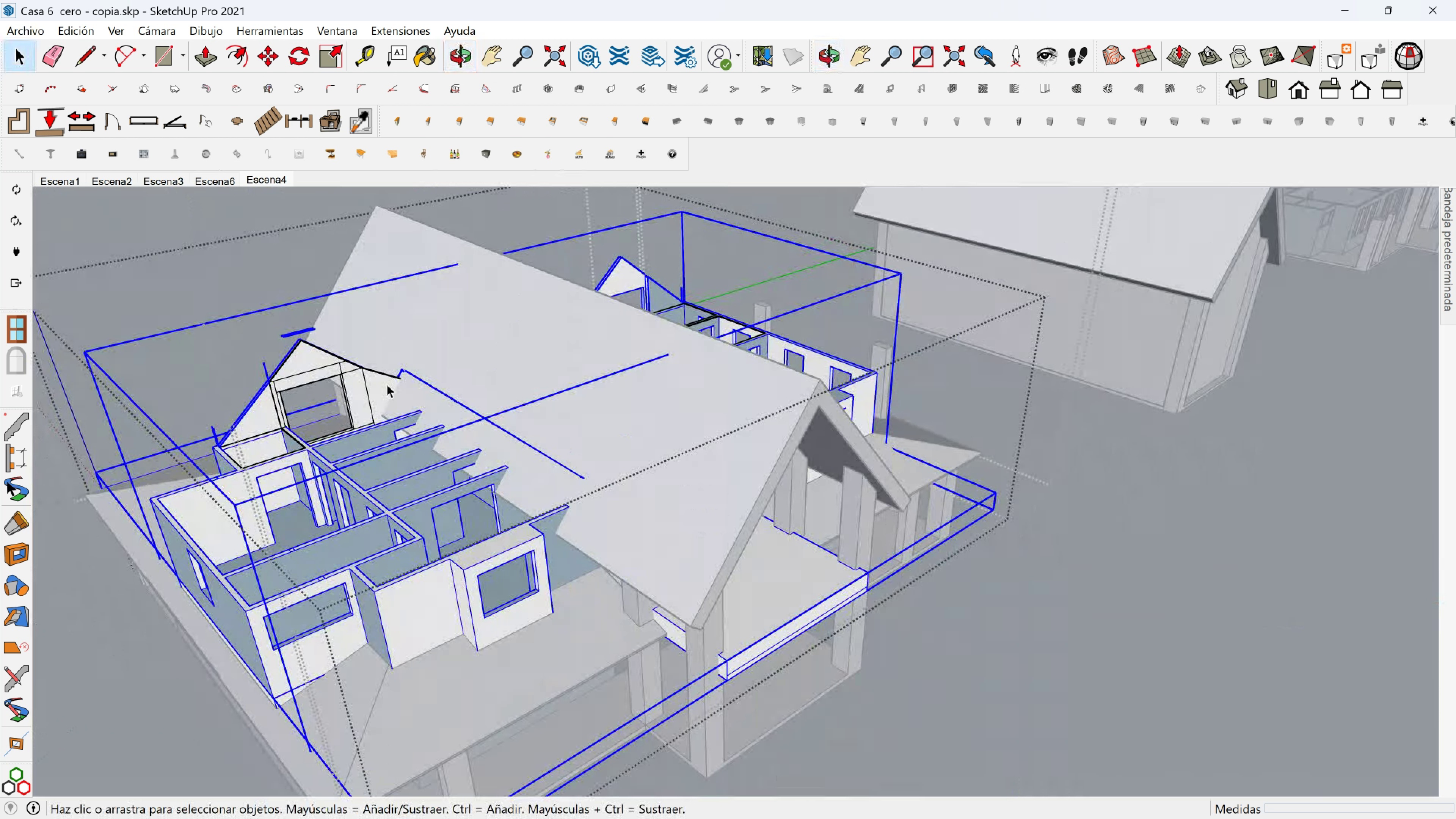 
scroll: coordinate [90, 289], scroll_direction: up, amount: 5.0
 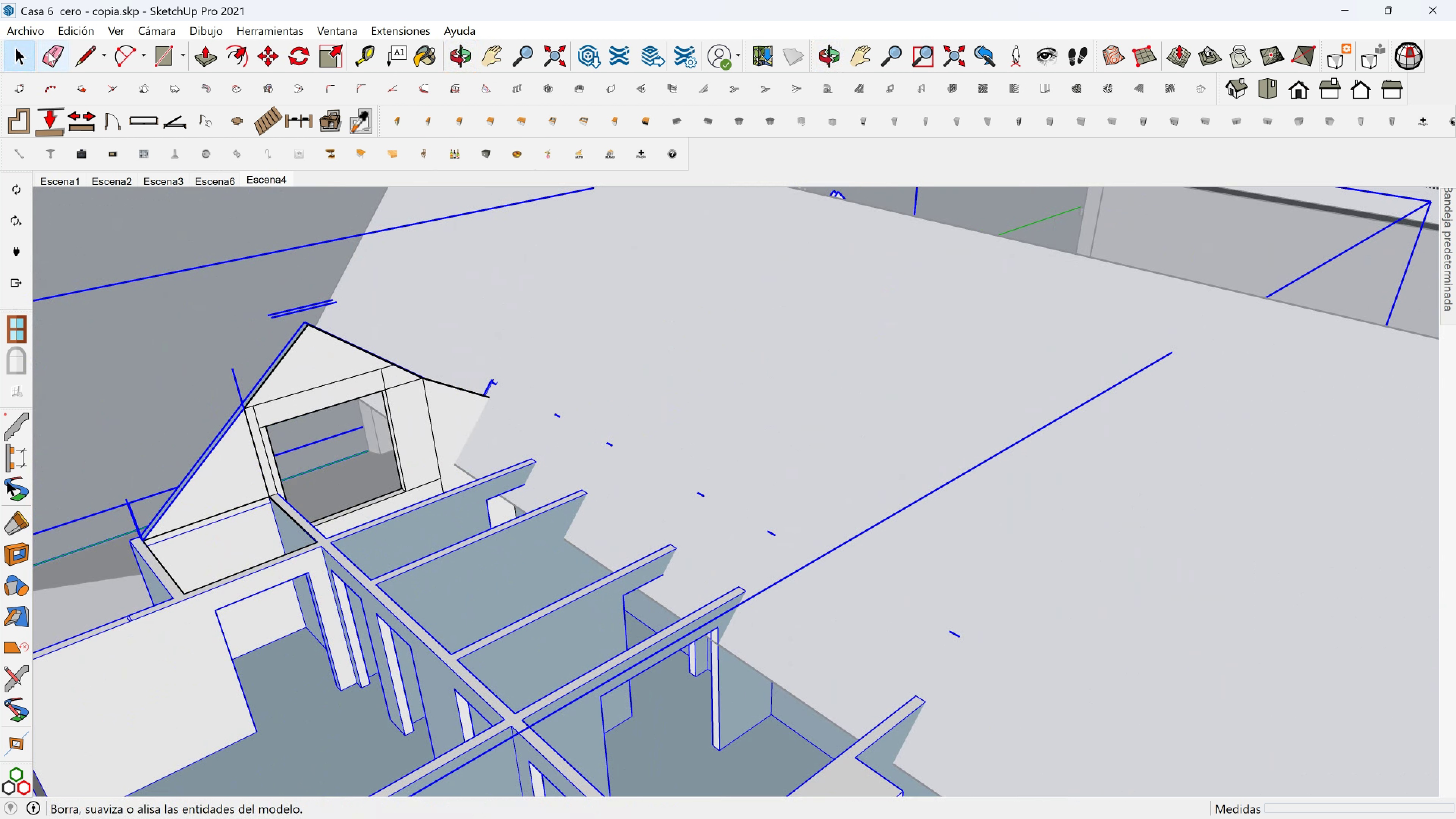 
left_click([48, 51])
 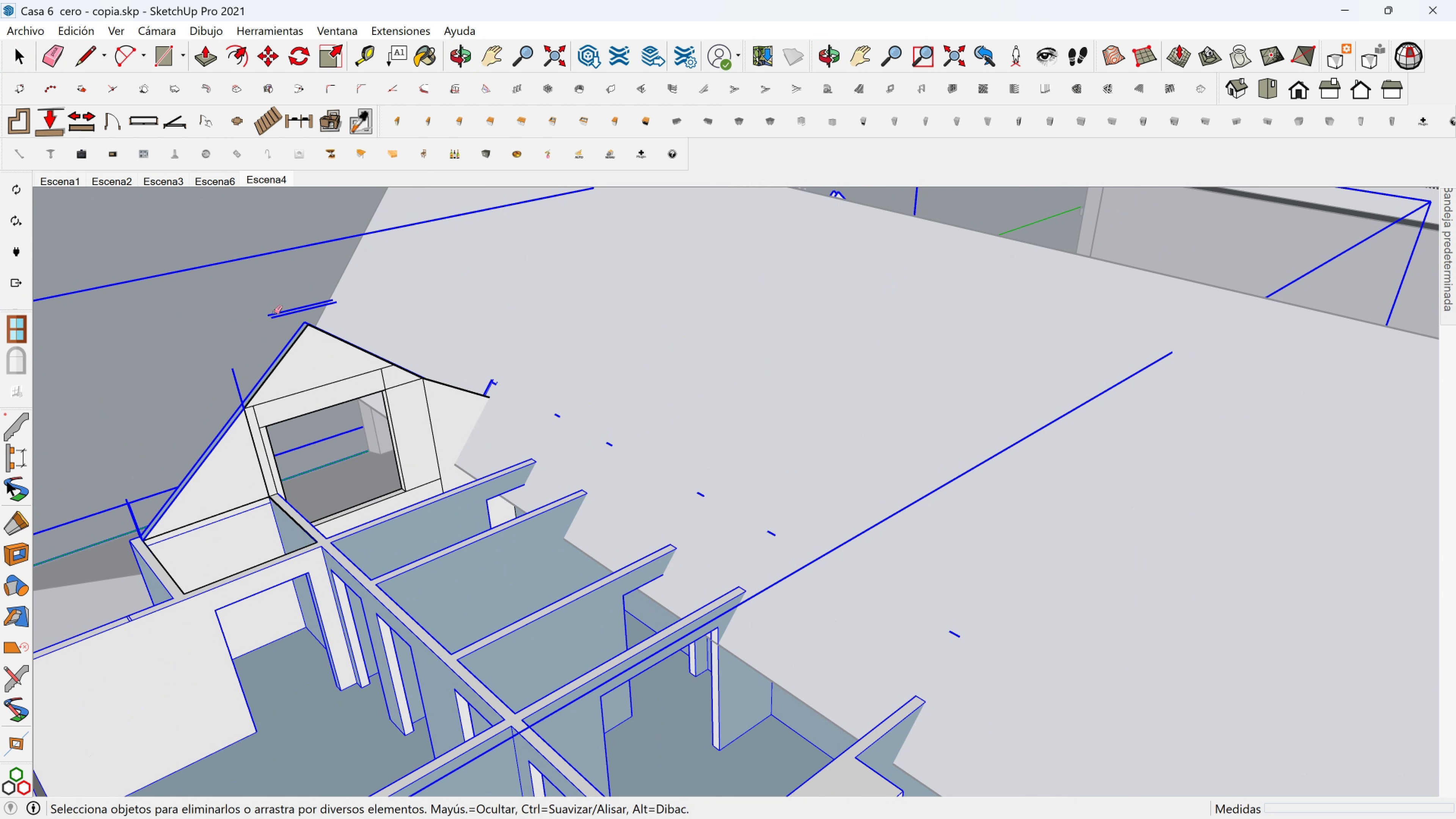 
left_click_drag(start_coordinate=[282, 318], to_coordinate=[285, 311])
 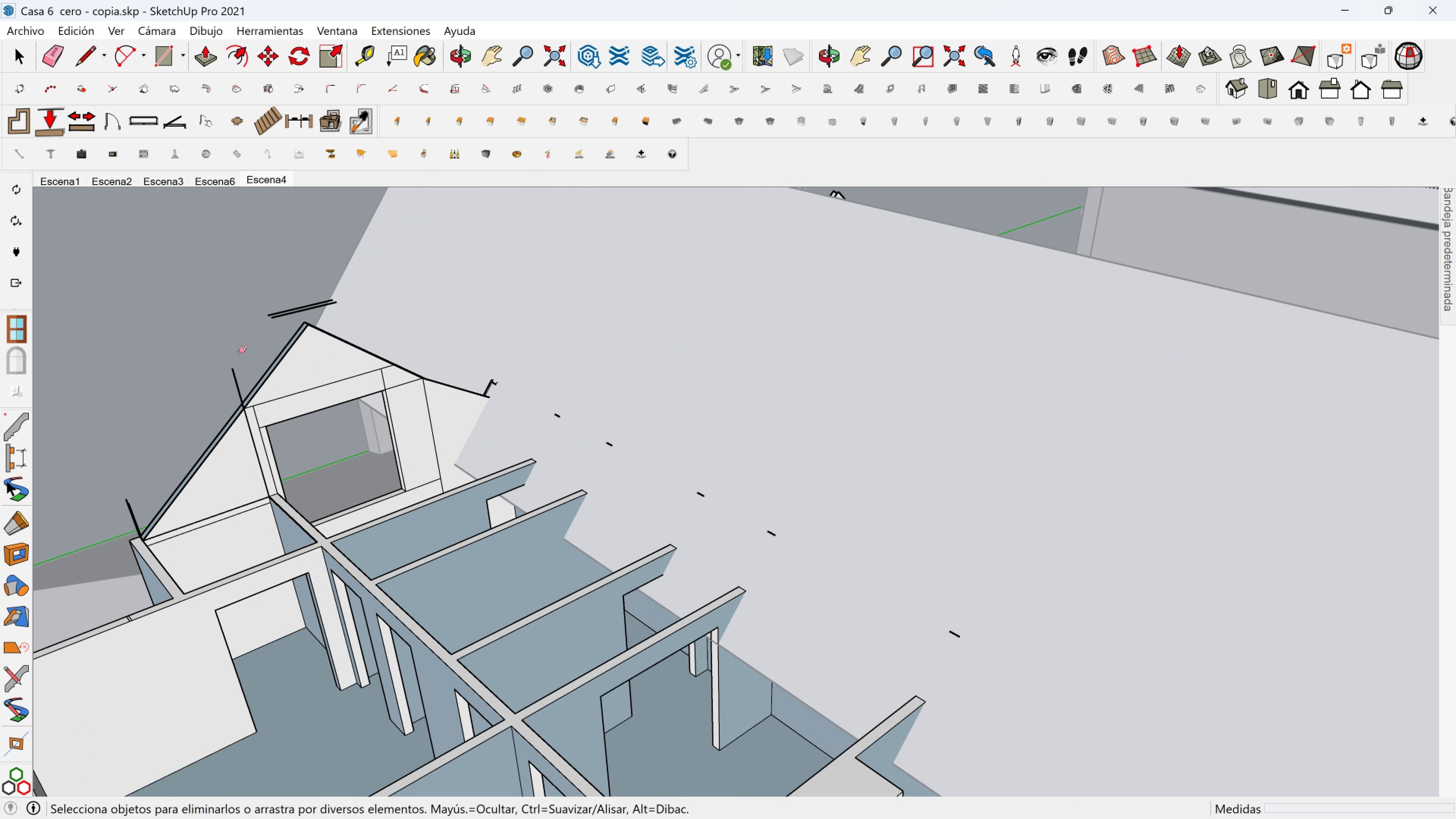 
key(Control+Z)
 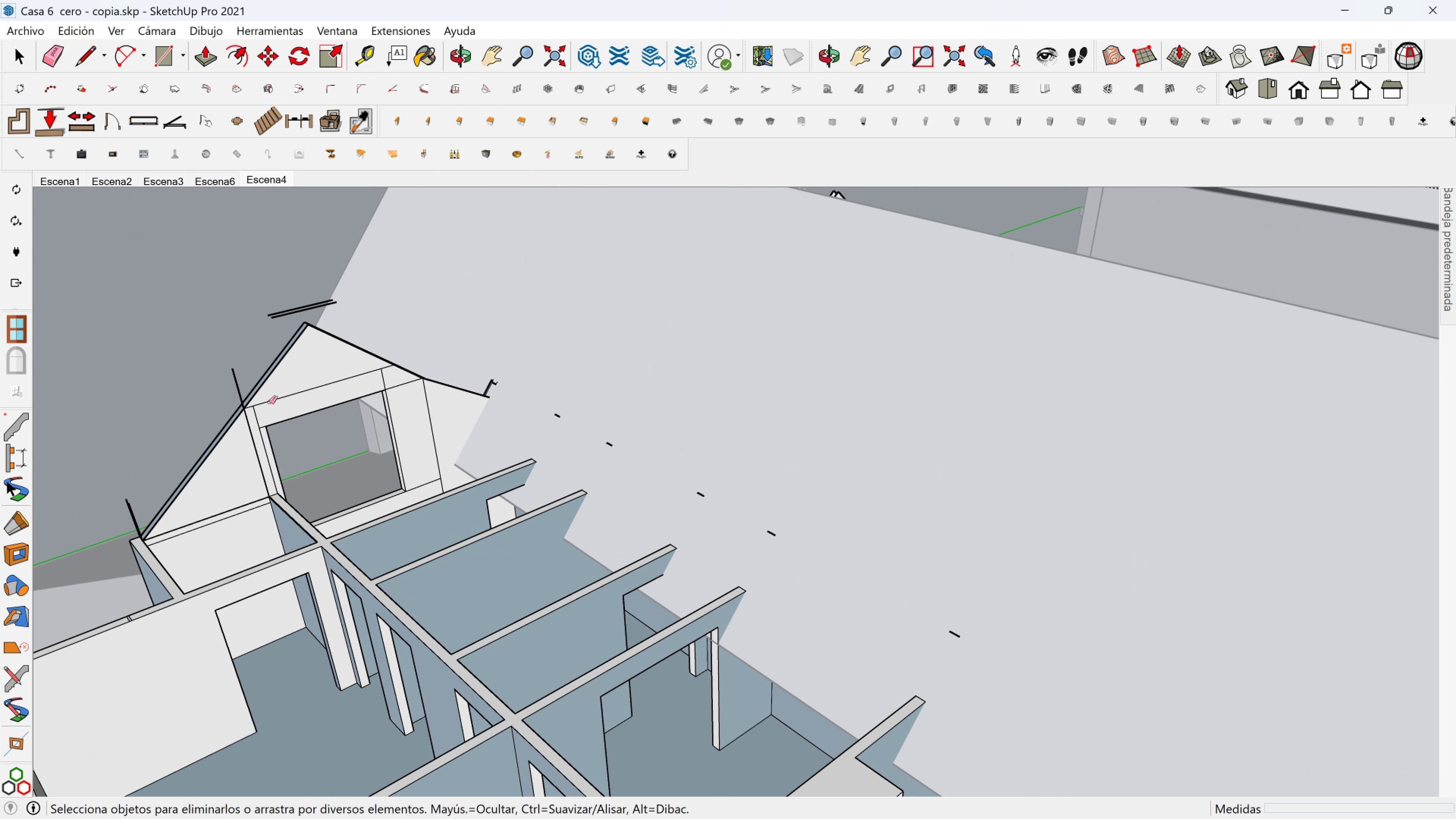 
key(Space)
 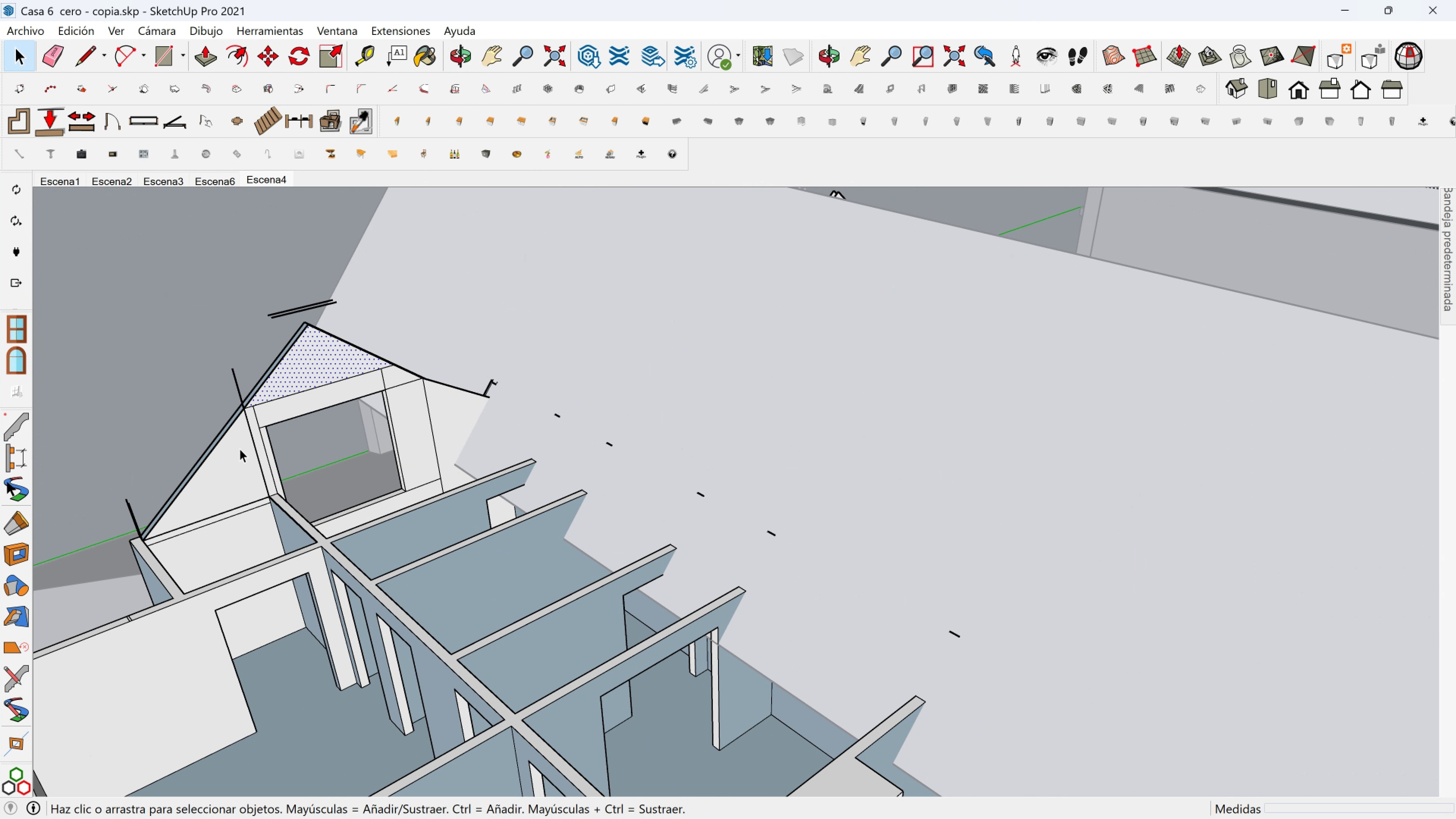 
double_click([240, 449])
 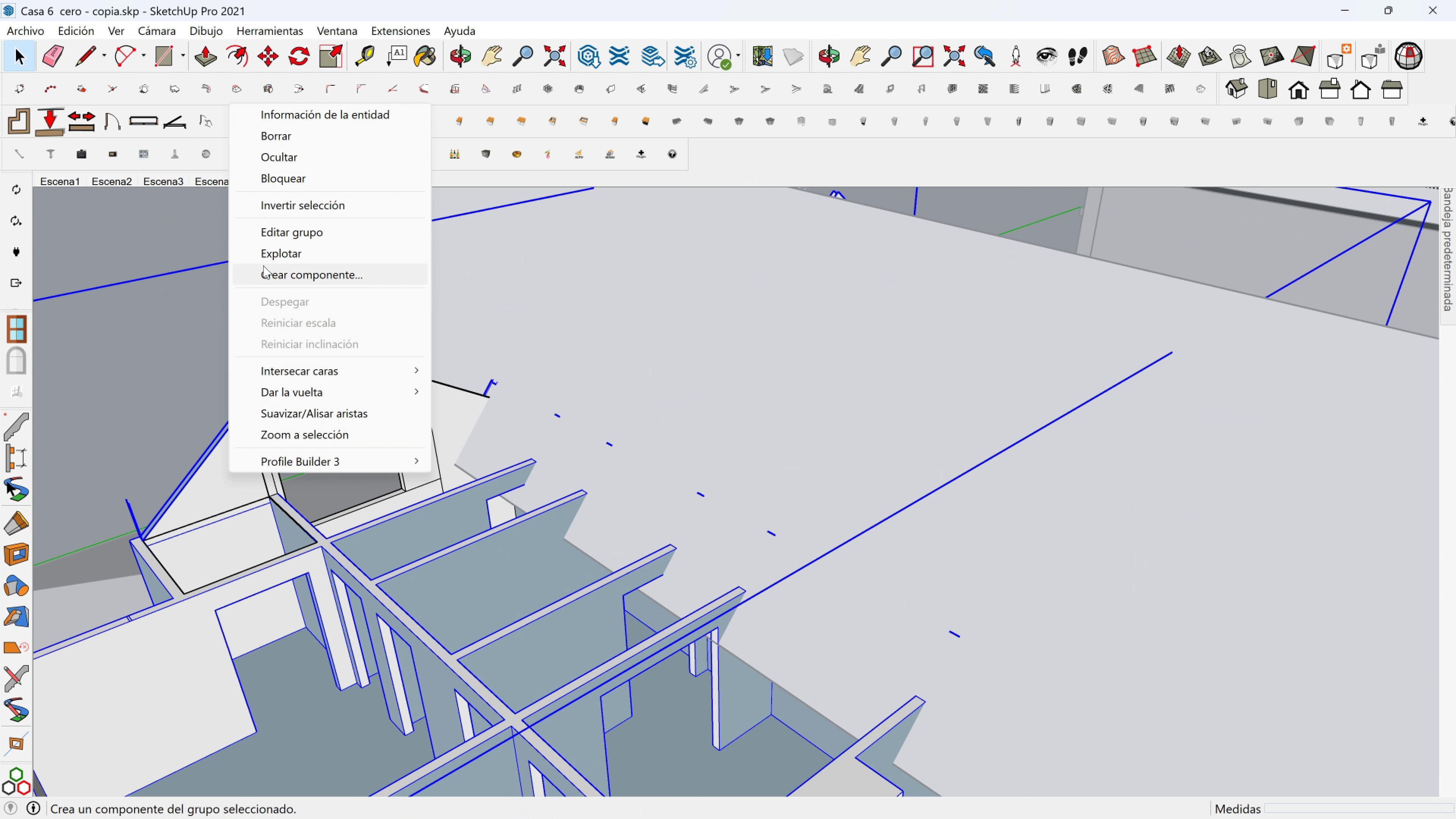 
left_click([278, 254])
 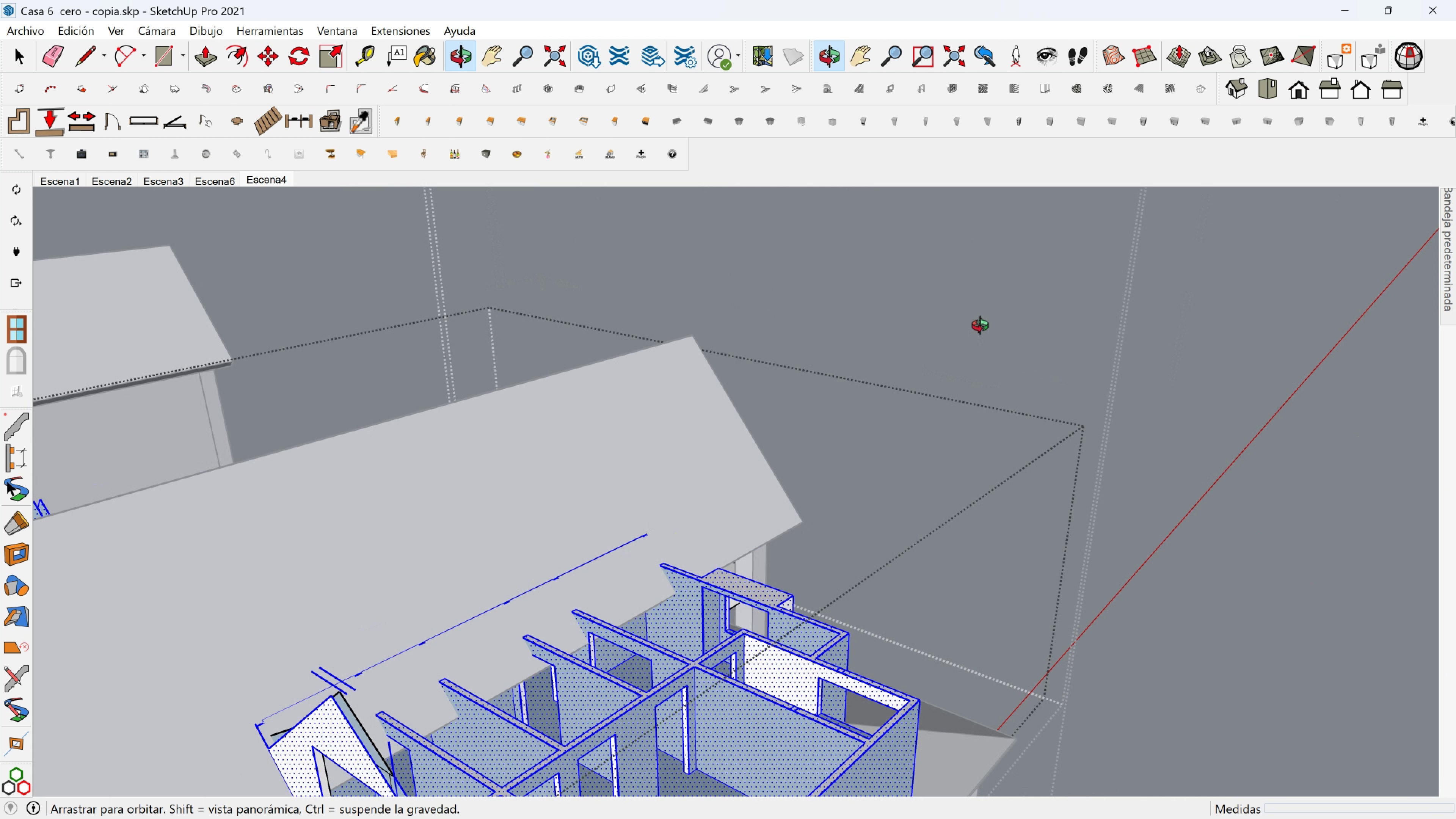 
scroll: coordinate [618, 527], scroll_direction: down, amount: 6.0
 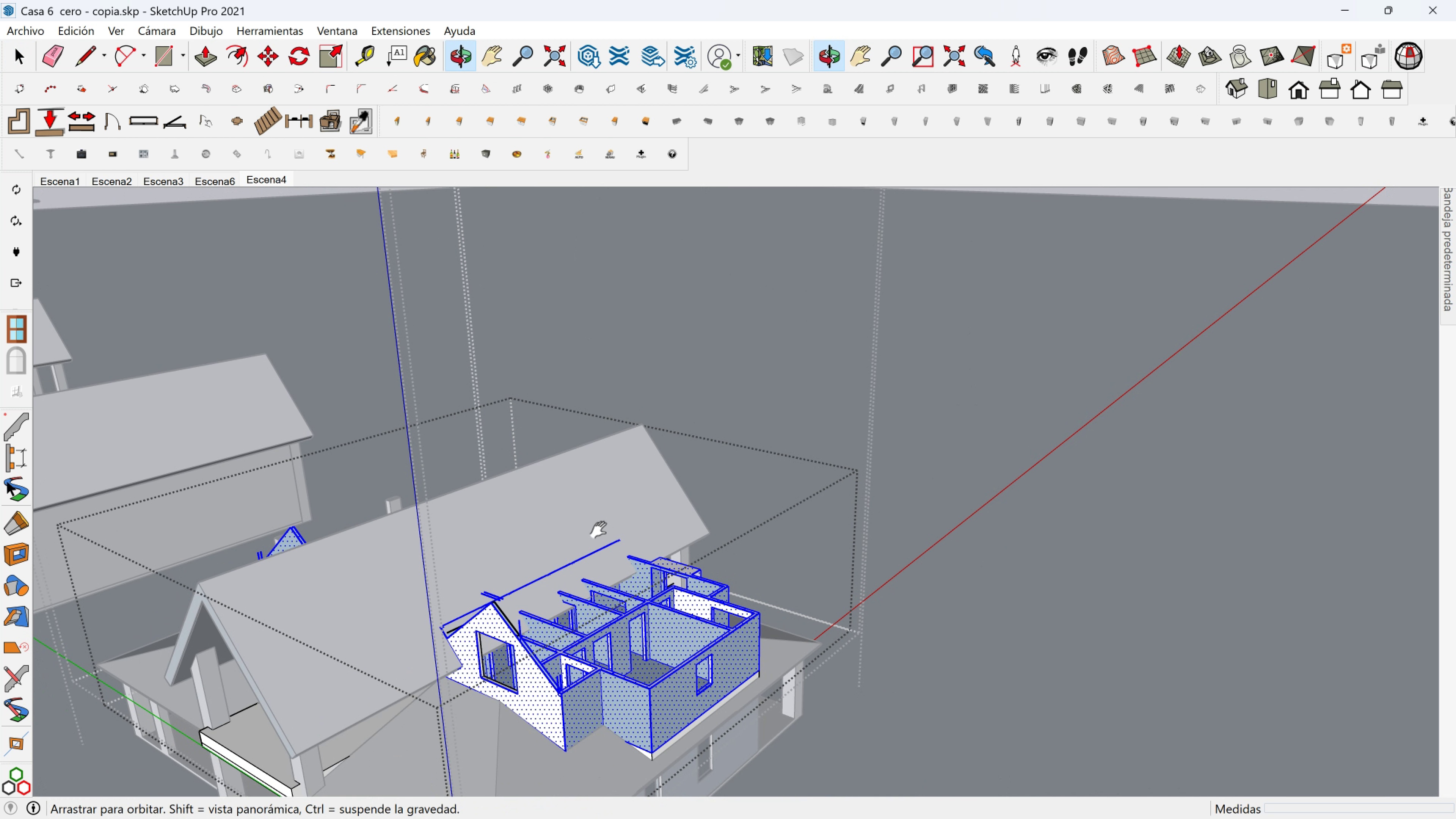 
hold_key(key=ShiftLeft, duration=0.54)
 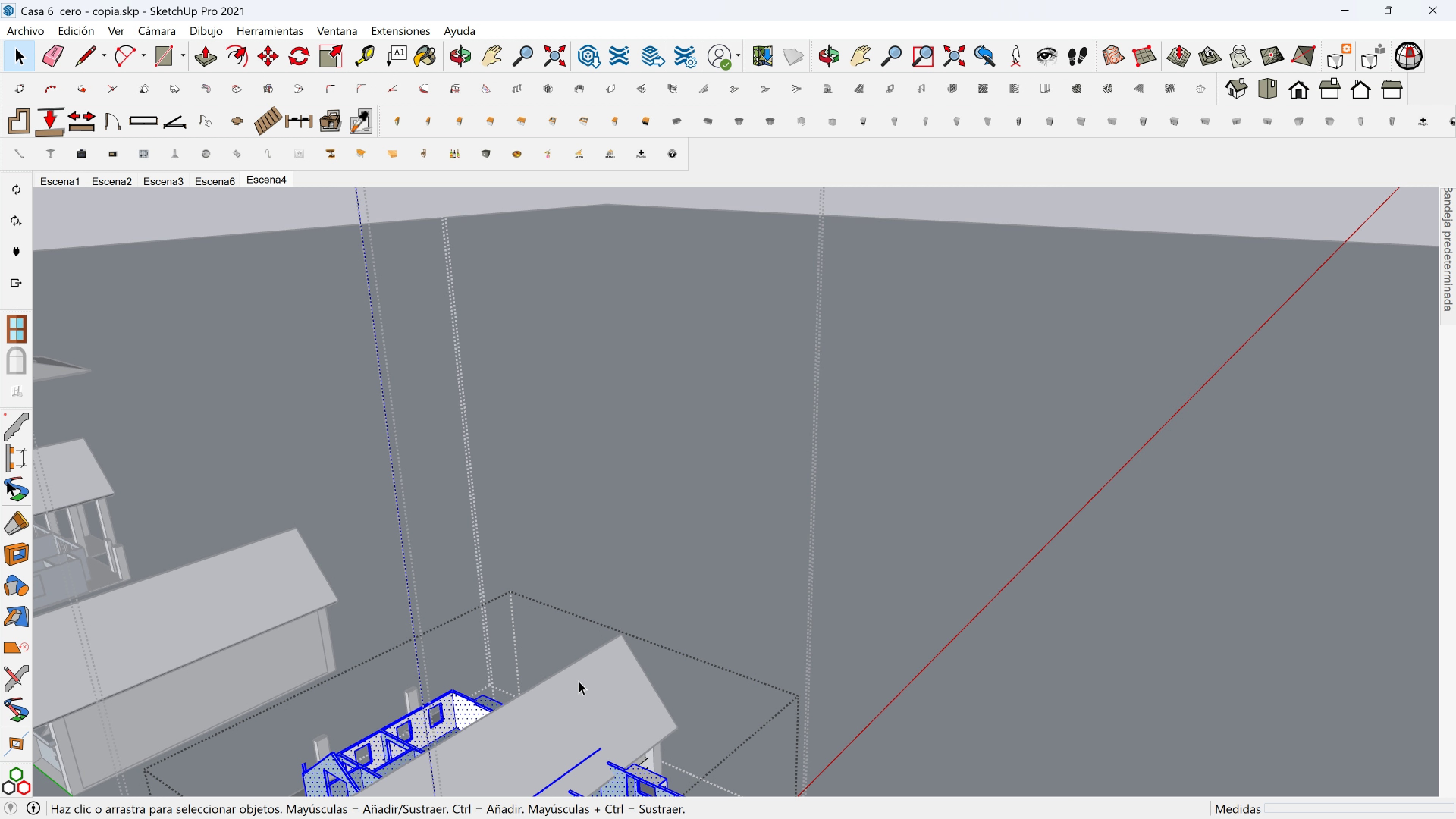 
scroll: coordinate [580, 681], scroll_direction: down, amount: 7.0
 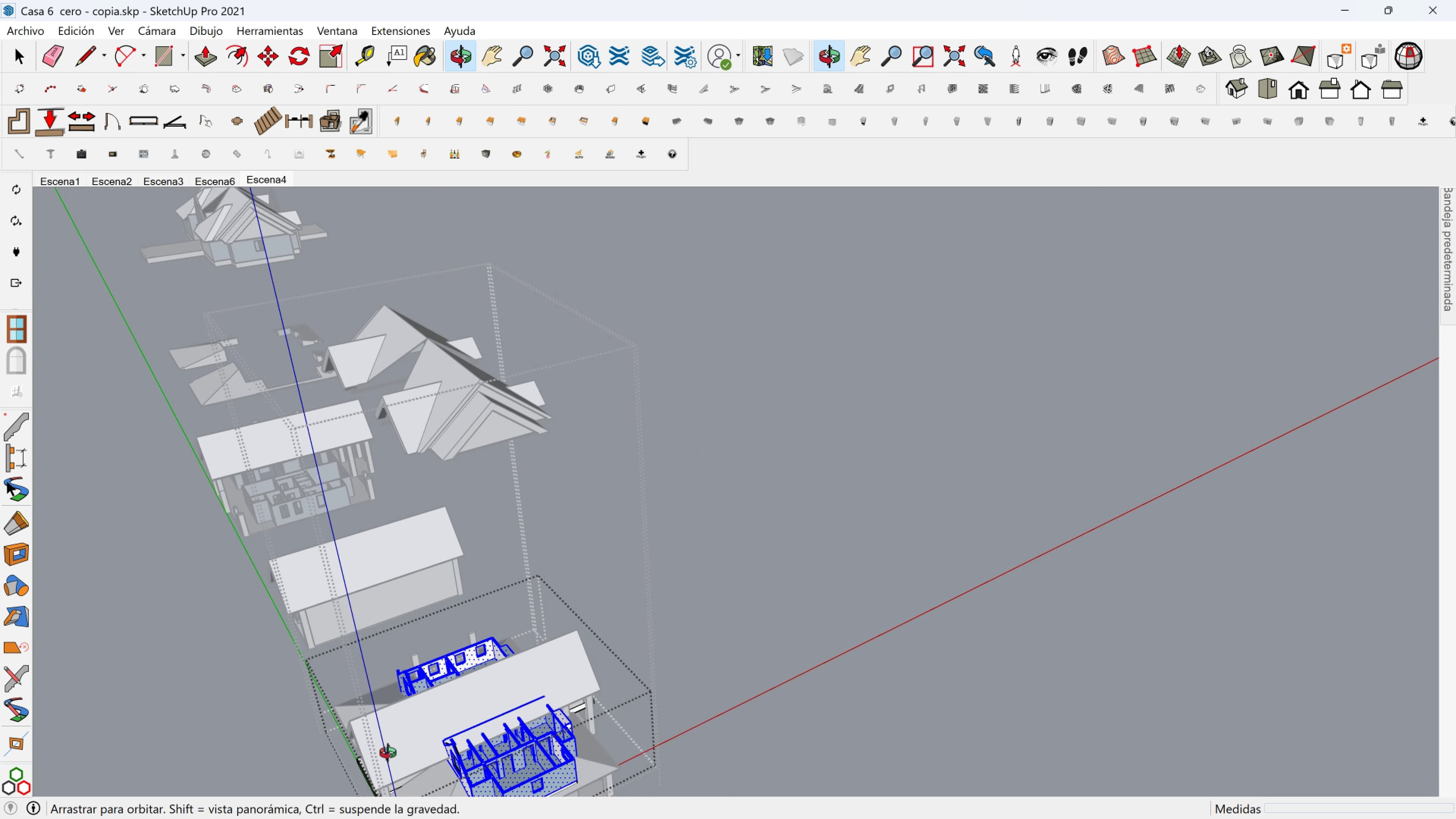 
left_click([459, 680])
 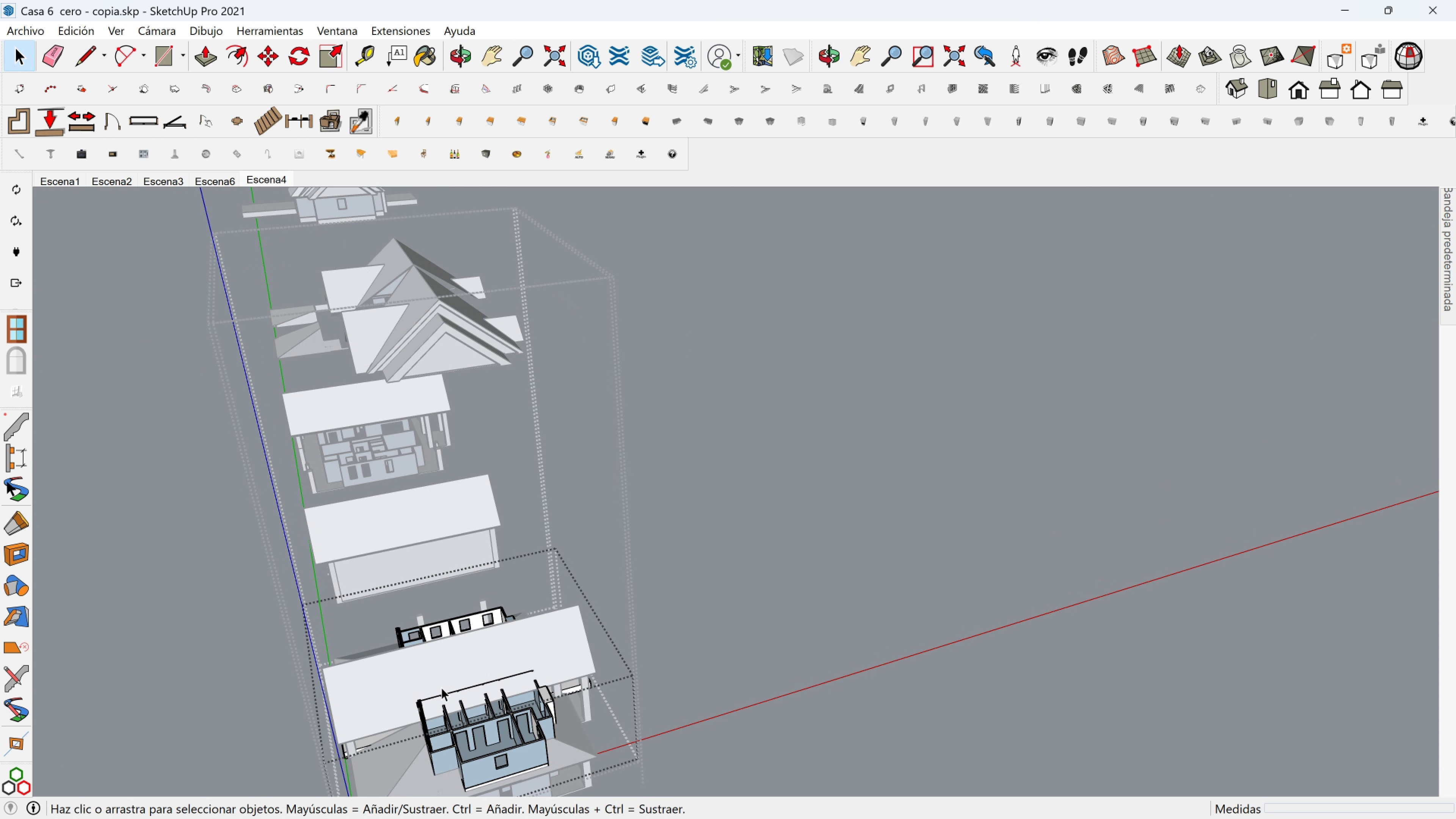 
scroll: coordinate [466, 695], scroll_direction: up, amount: 14.0
 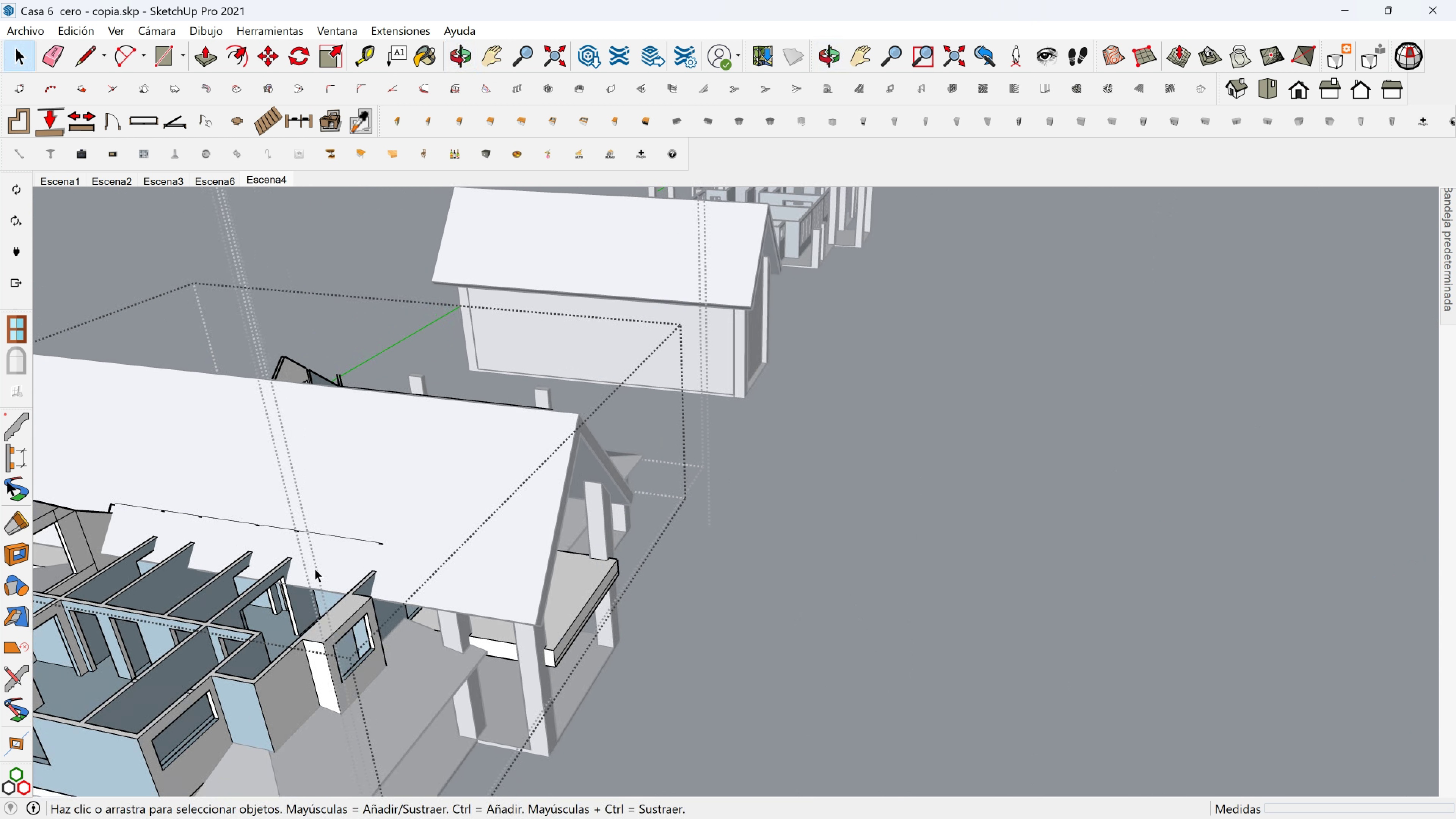 
hold_key(key=ShiftLeft, duration=0.45)
 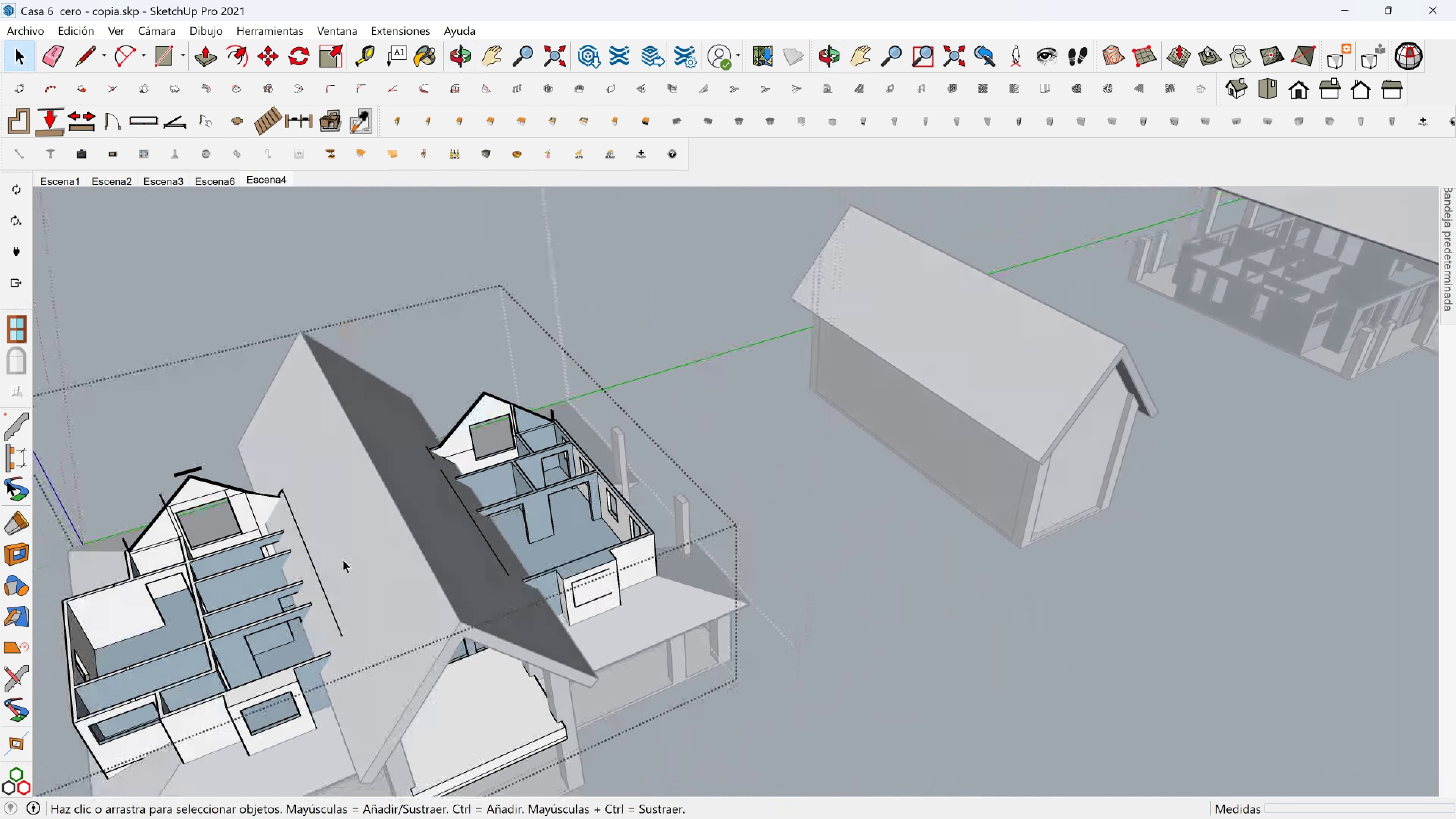 
scroll: coordinate [280, 178], scroll_direction: up, amount: 5.0
 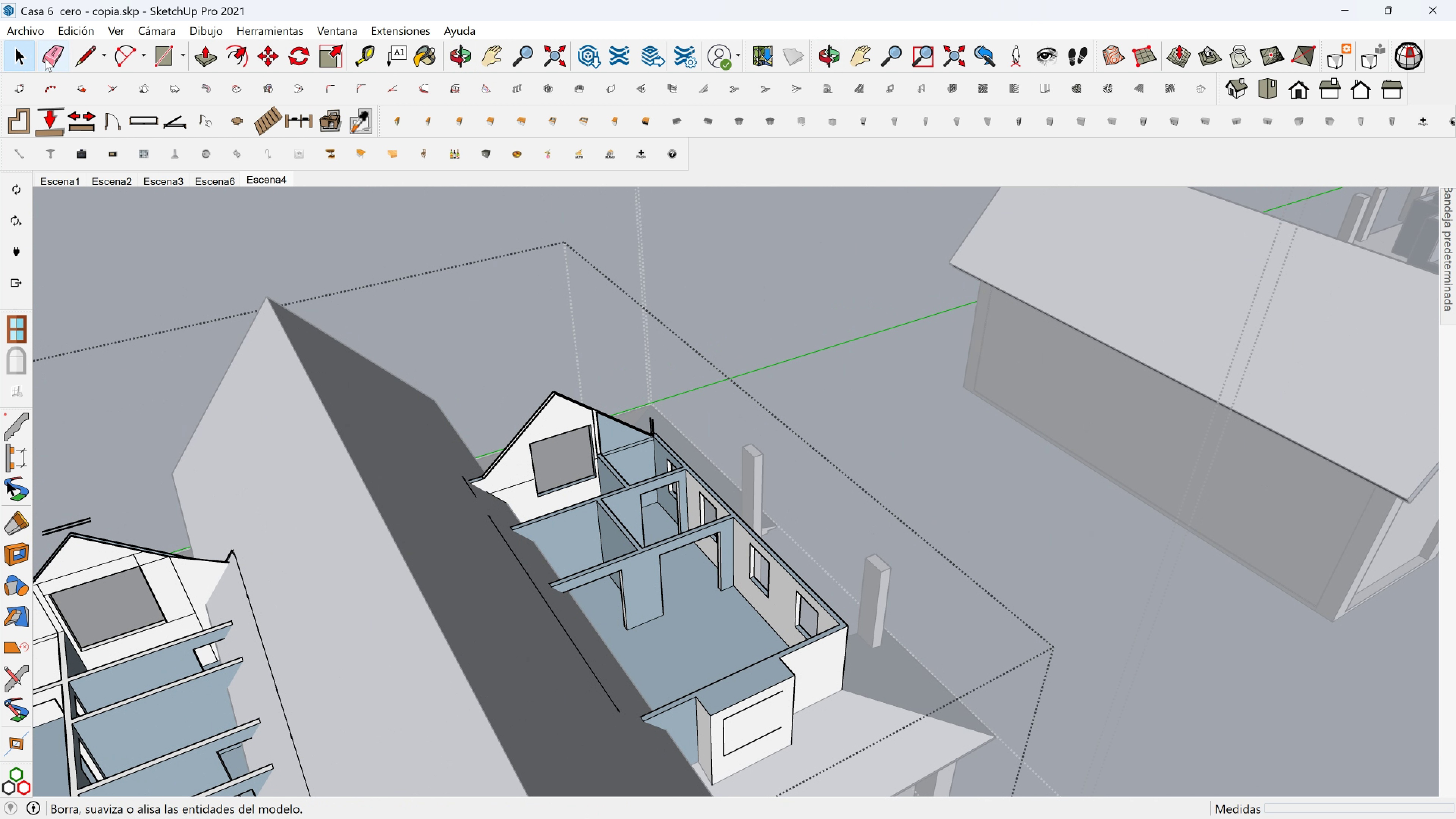 
left_click([46, 58])
 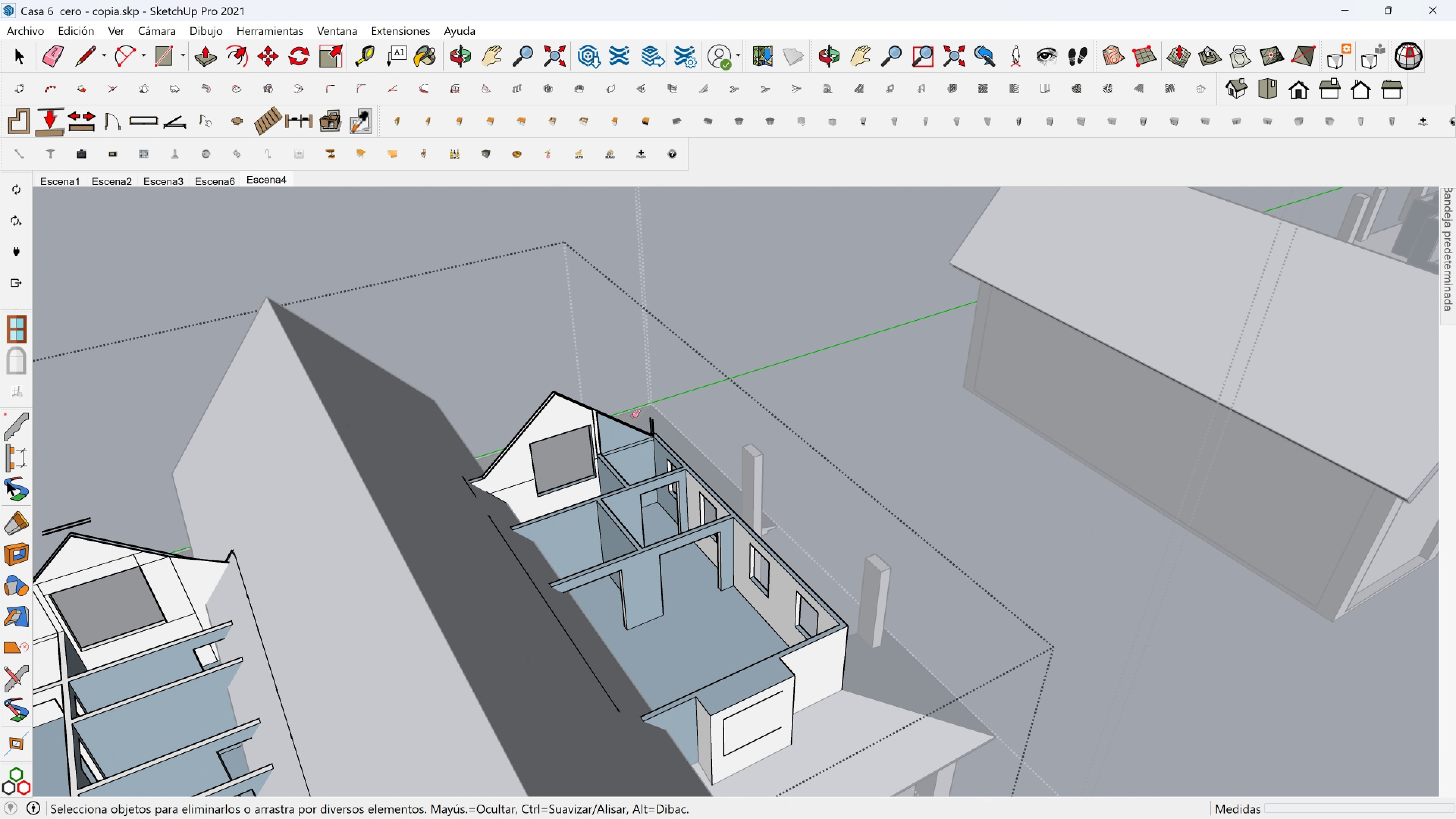 
scroll: coordinate [666, 425], scroll_direction: up, amount: 5.0
 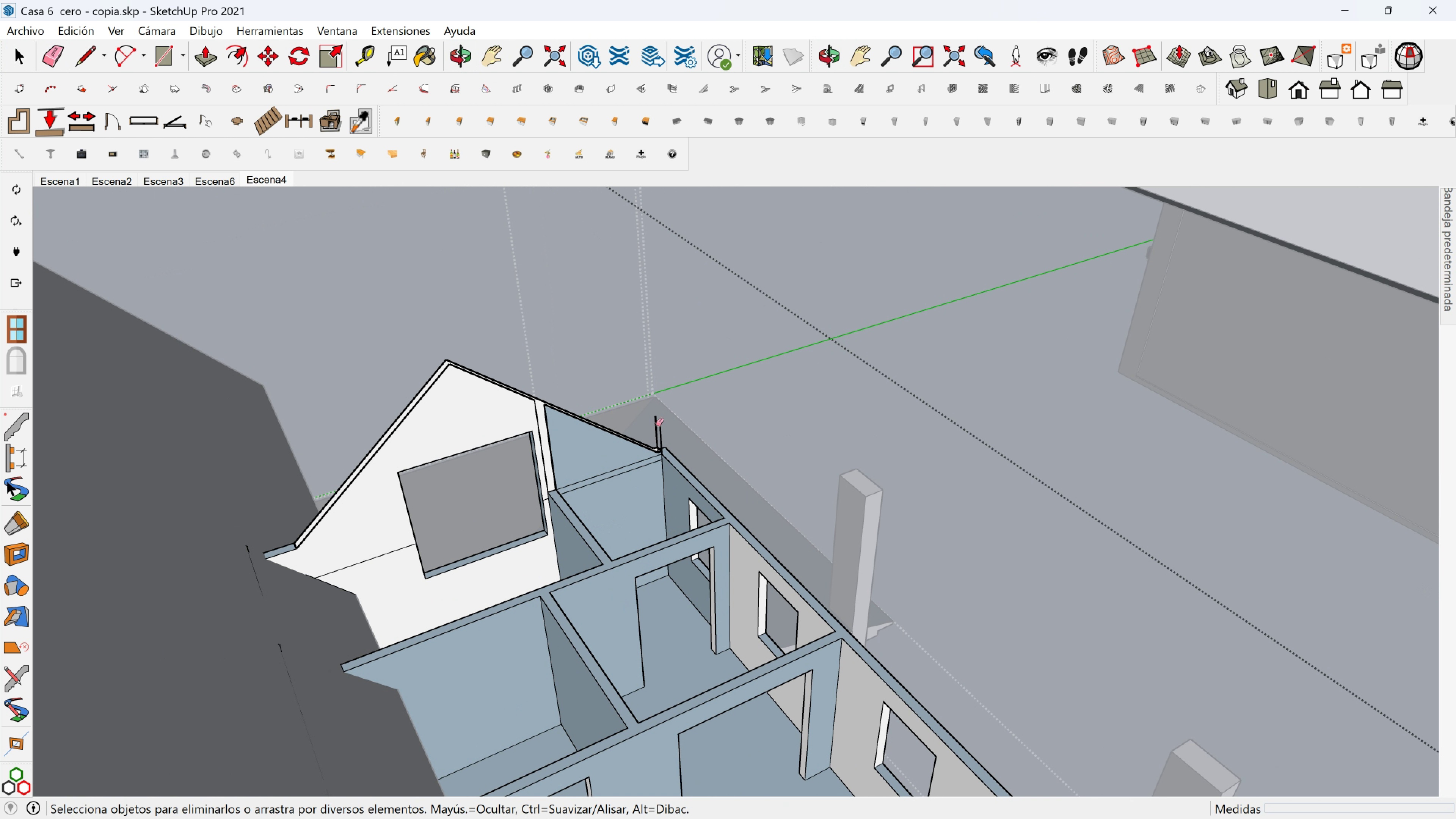 
left_click_drag(start_coordinate=[664, 425], to_coordinate=[630, 415])
 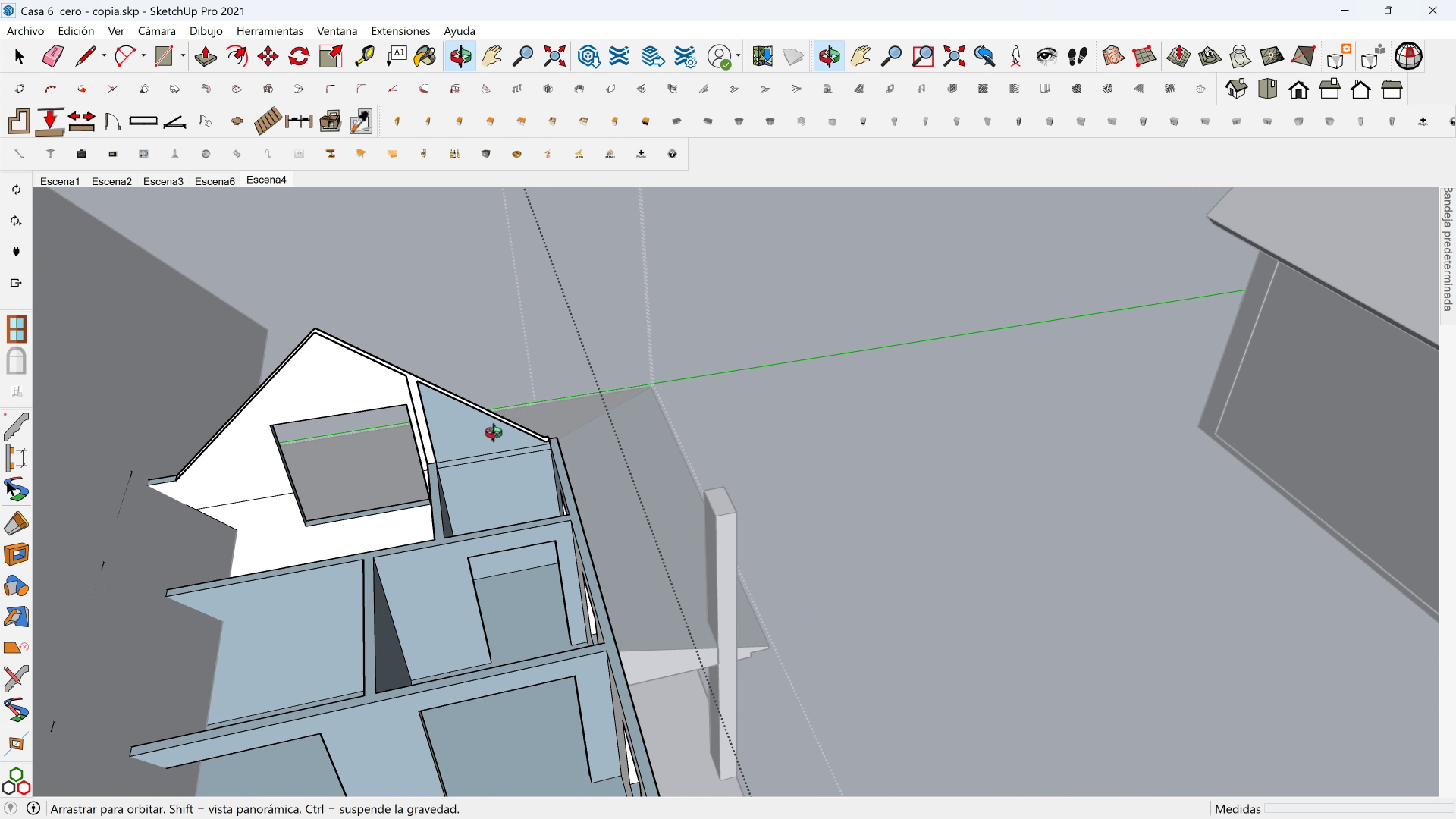 
hold_key(key=ShiftLeft, duration=0.43)
 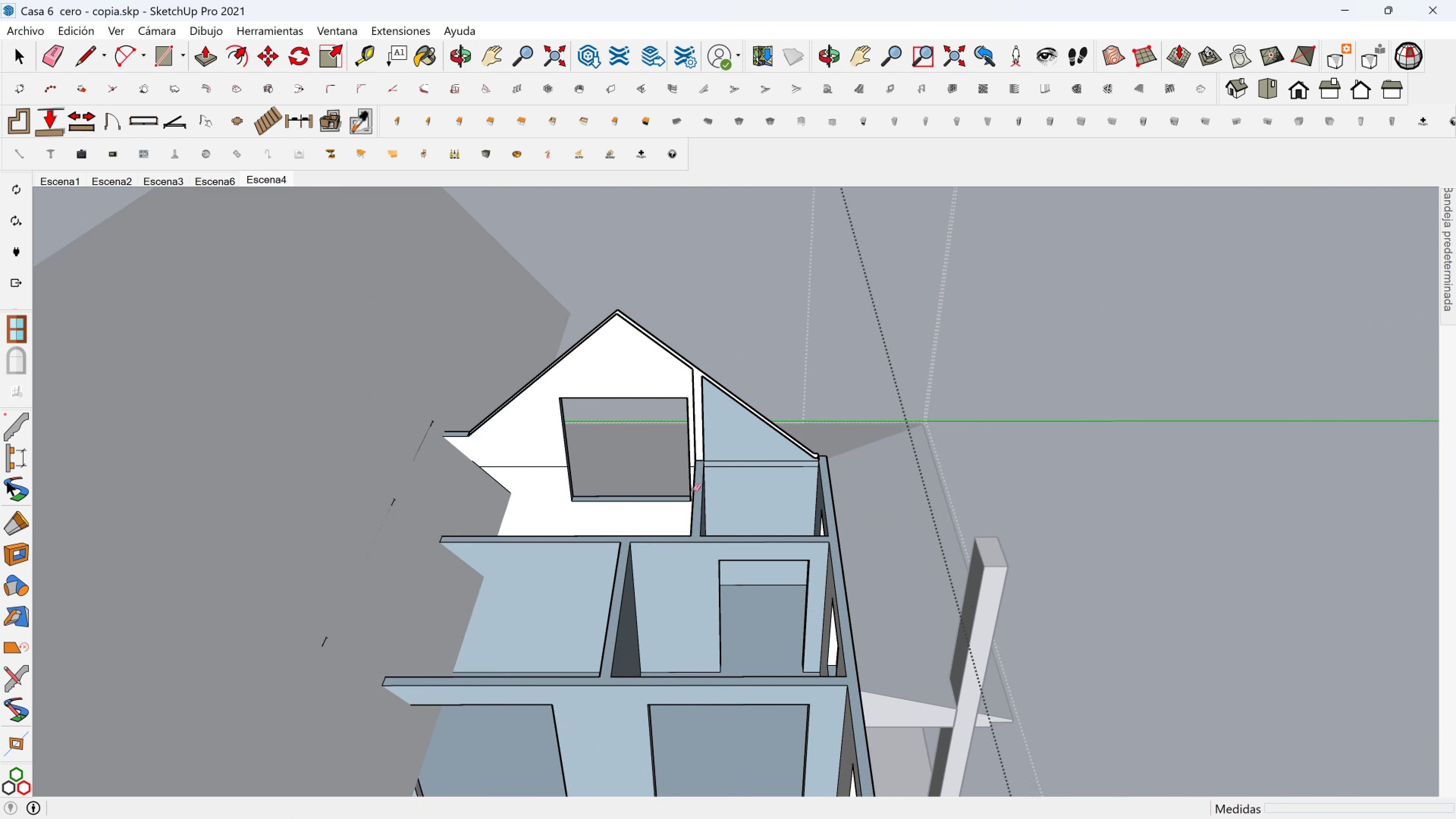 
scroll: coordinate [693, 492], scroll_direction: up, amount: 3.0
 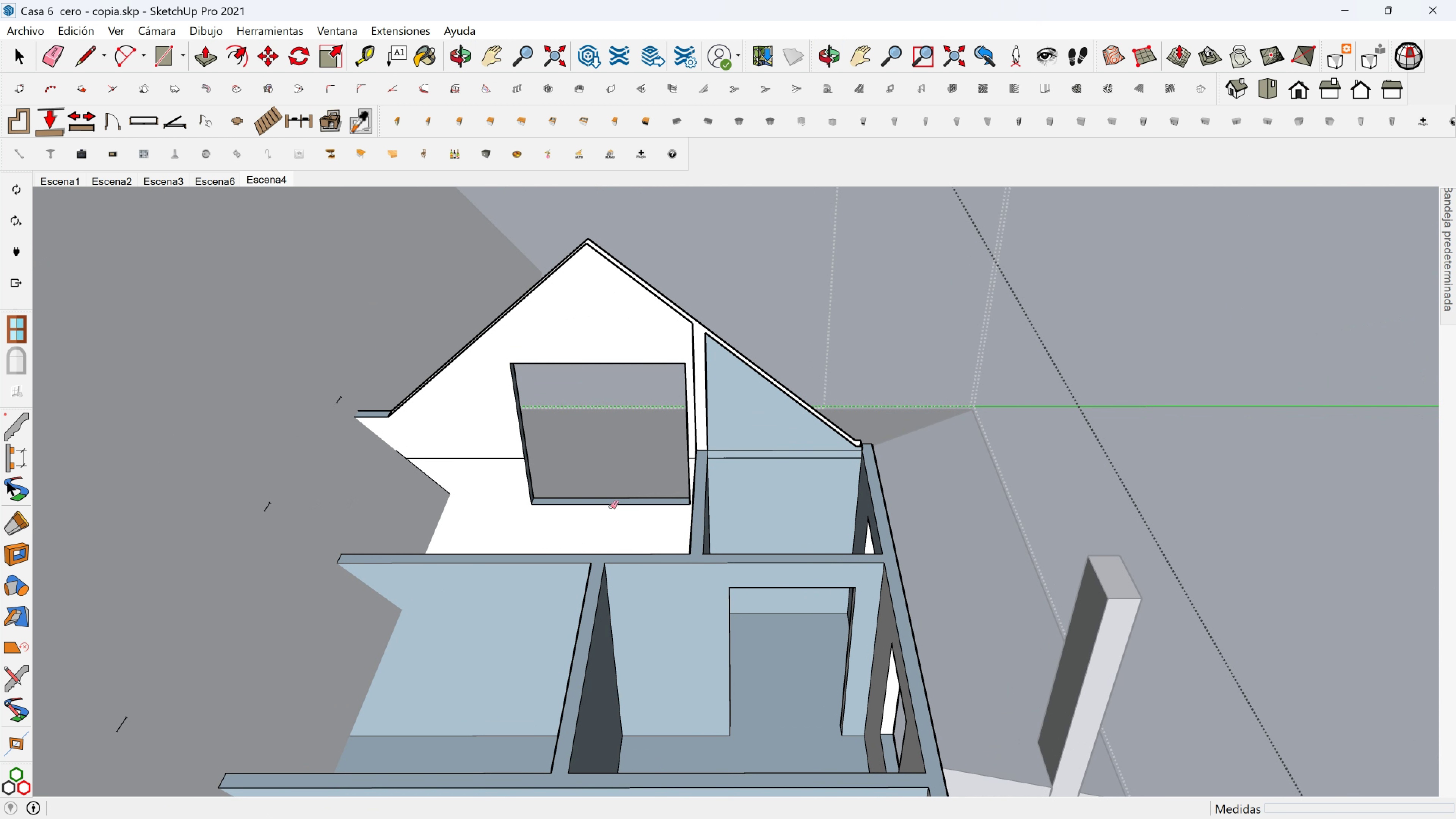 
hold_key(key=ShiftLeft, duration=0.63)
 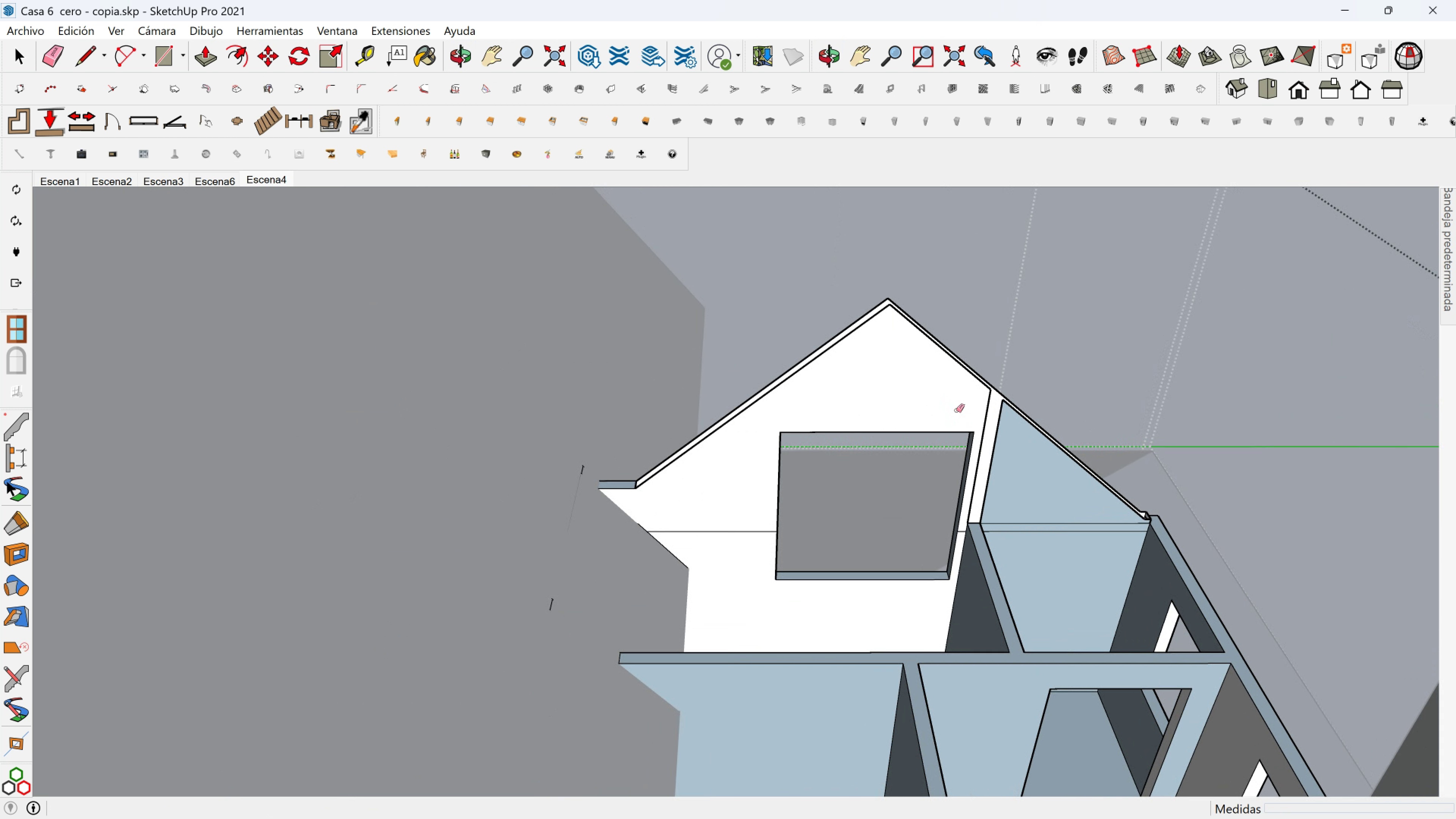 
scroll: coordinate [955, 400], scroll_direction: up, amount: 5.0
 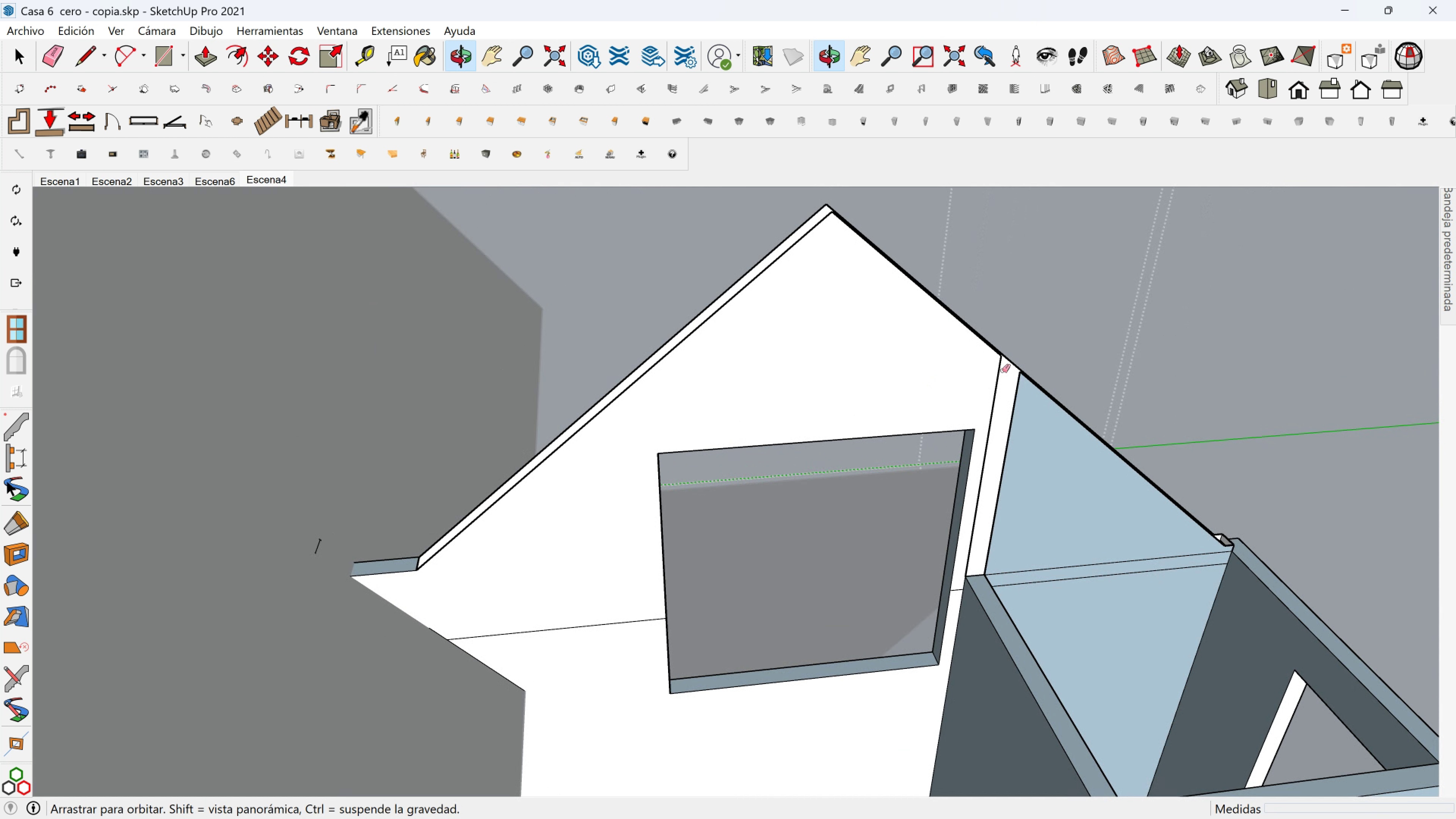 
key(Space)
 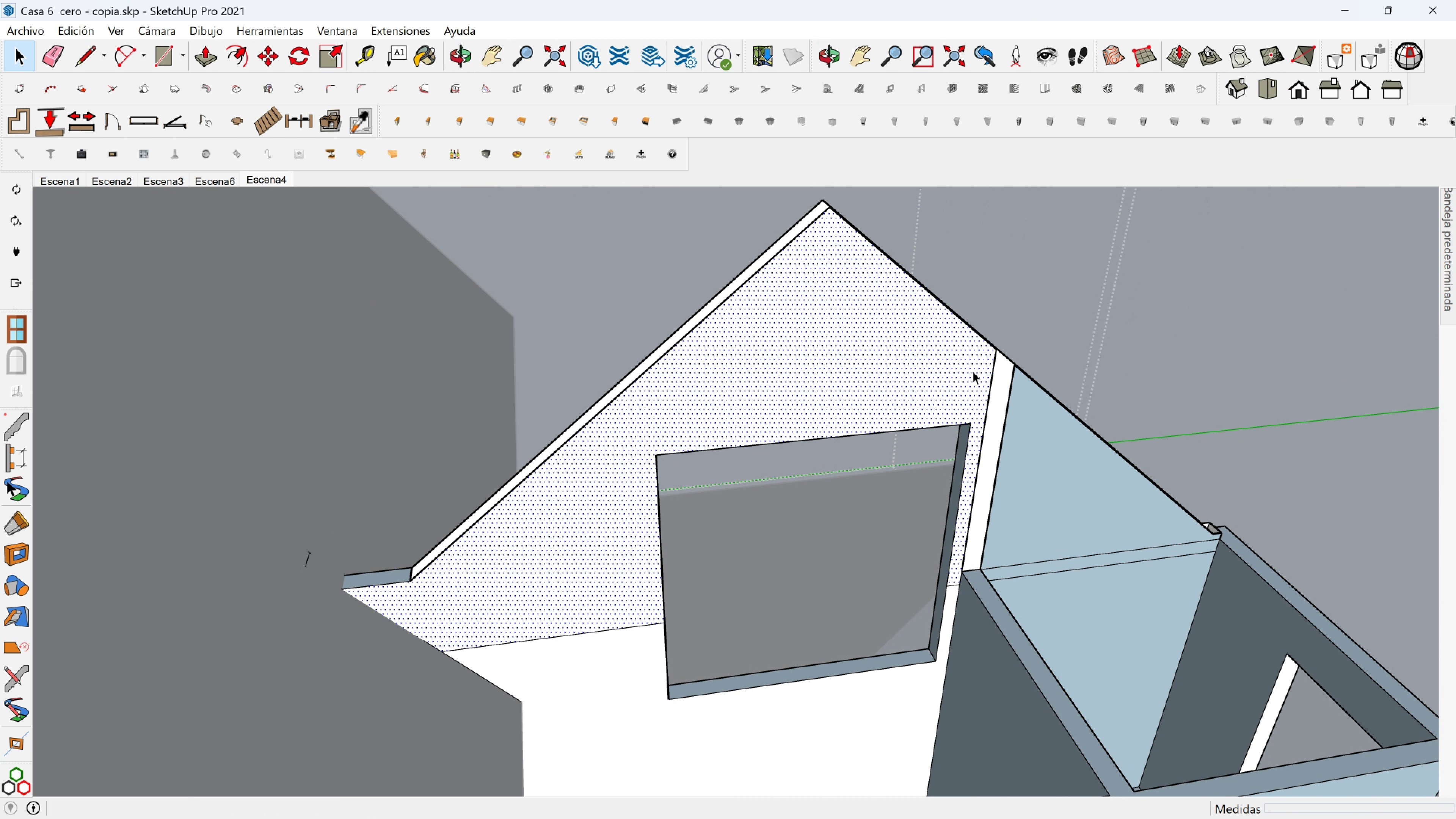 
left_click([973, 371])
 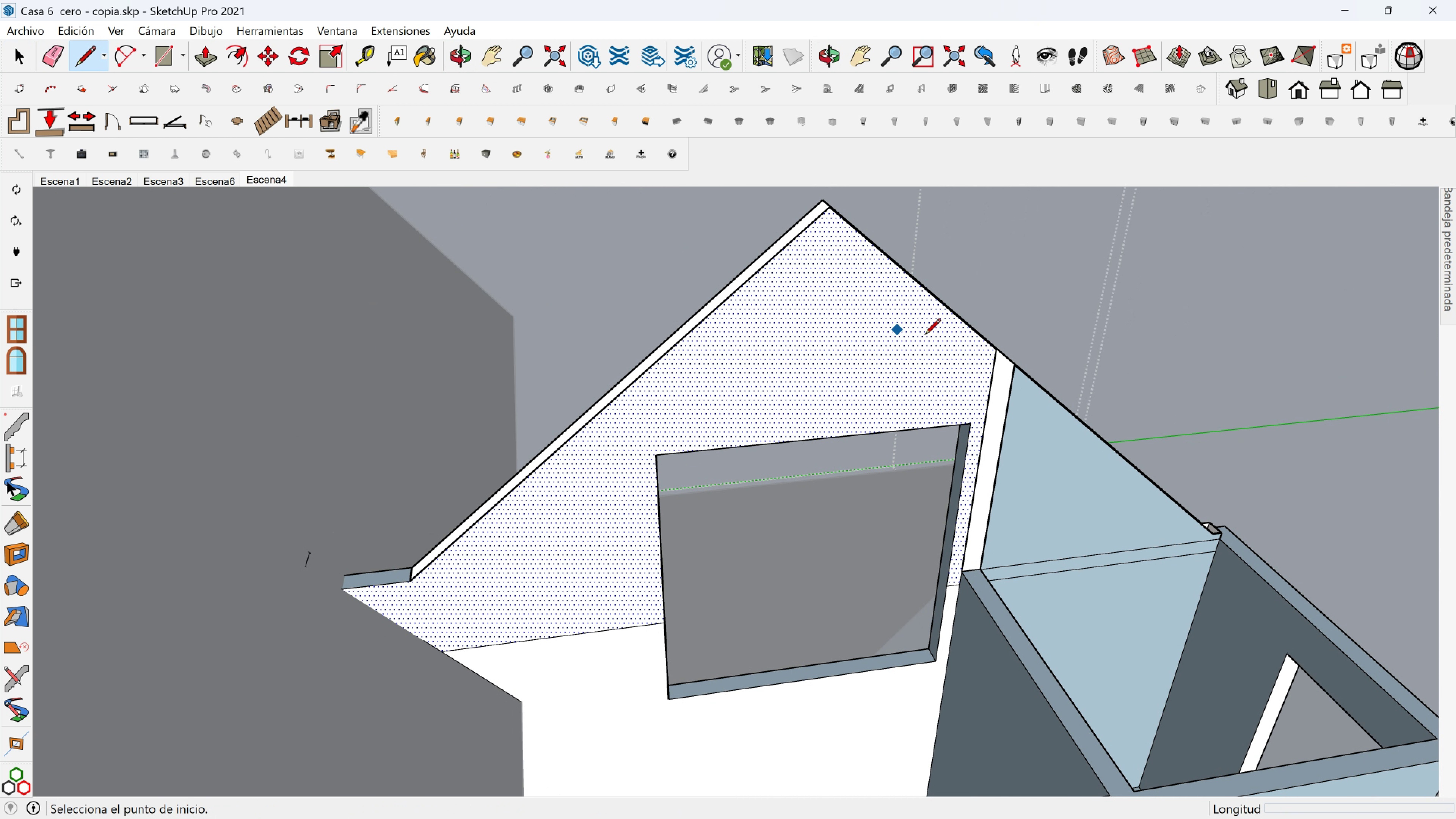 
left_click([994, 355])
 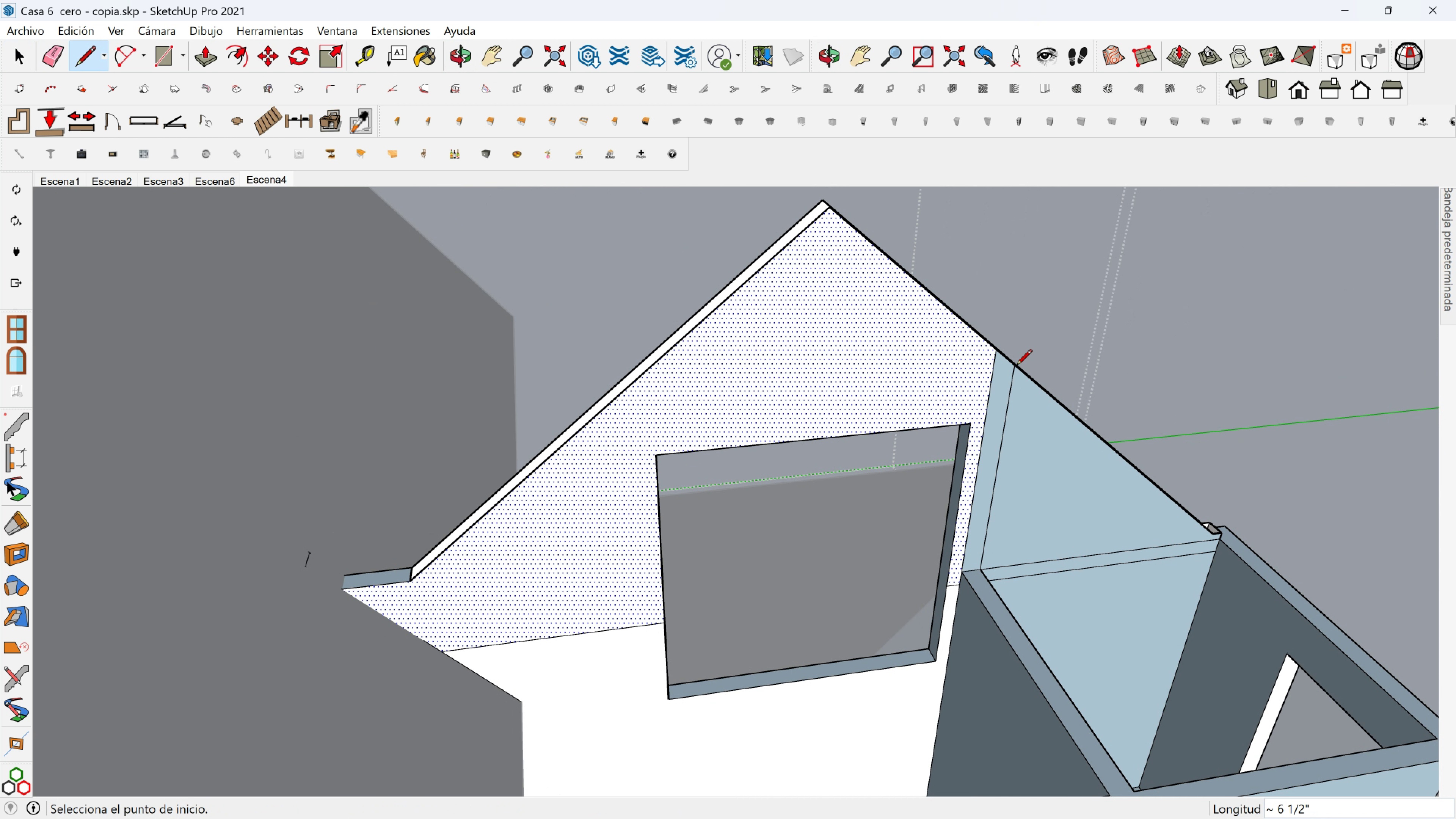 
left_click([1016, 366])
 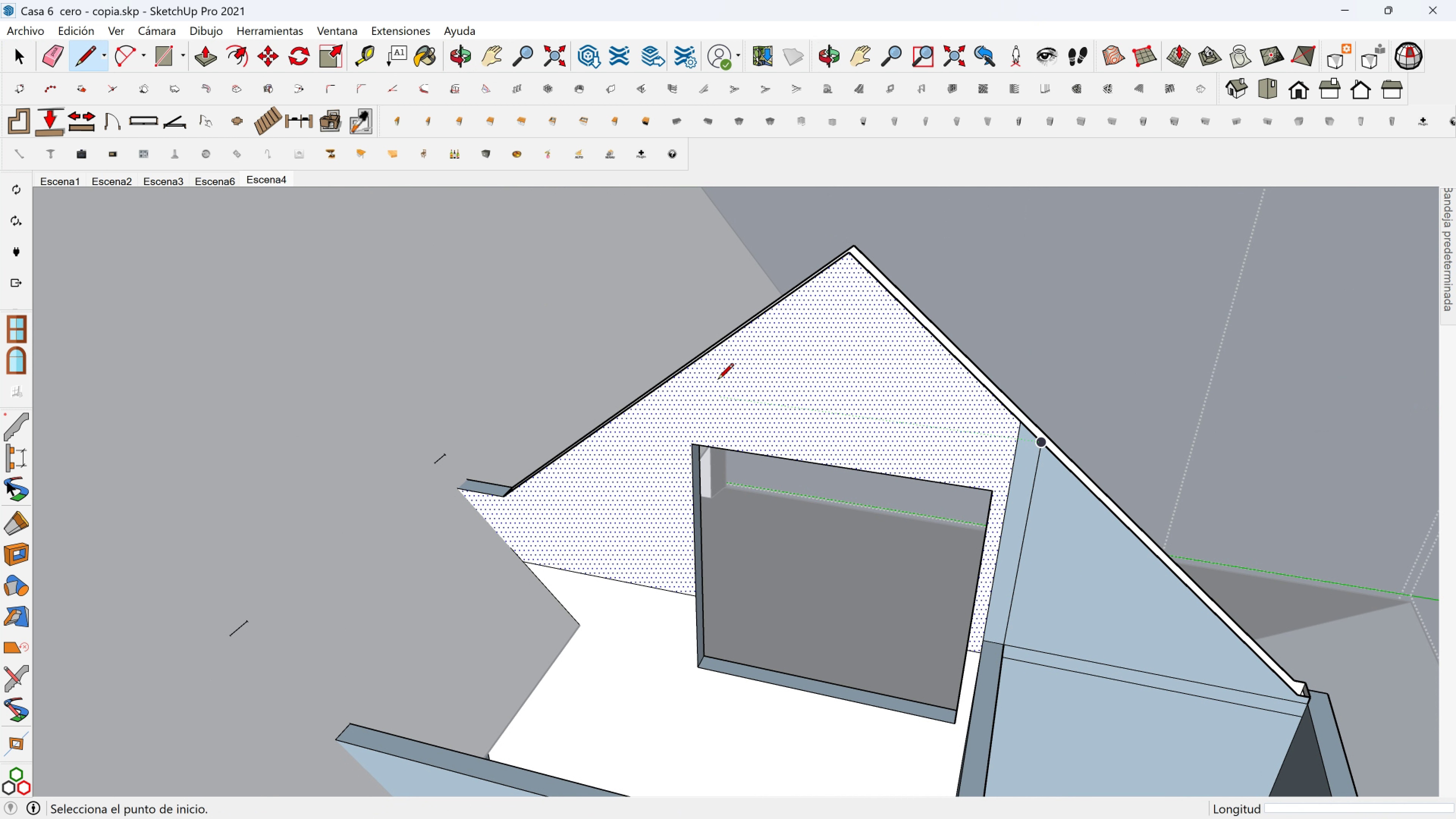 
scroll: coordinate [695, 408], scroll_direction: down, amount: 7.0
 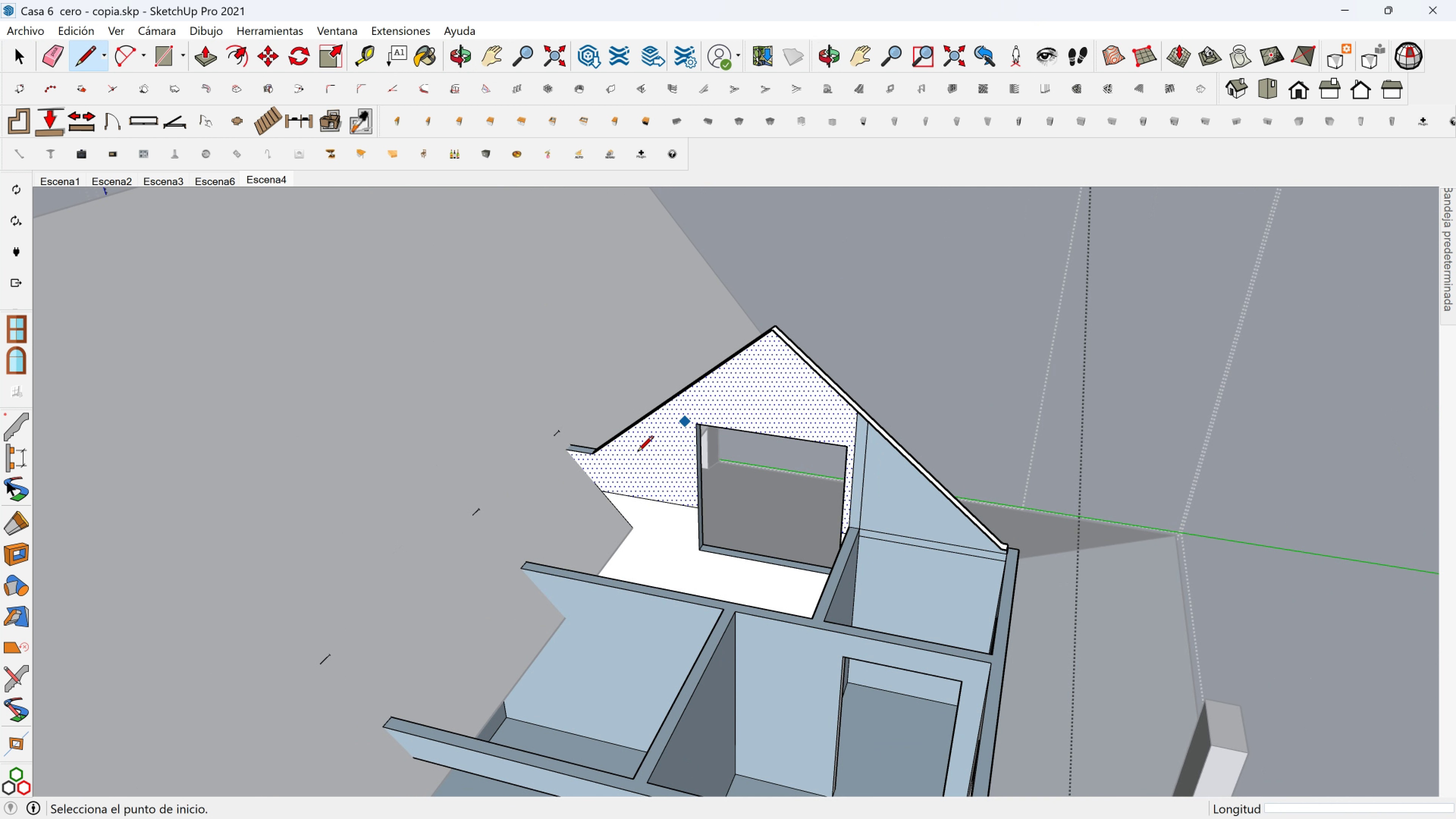 
hold_key(key=ShiftLeft, duration=0.73)
 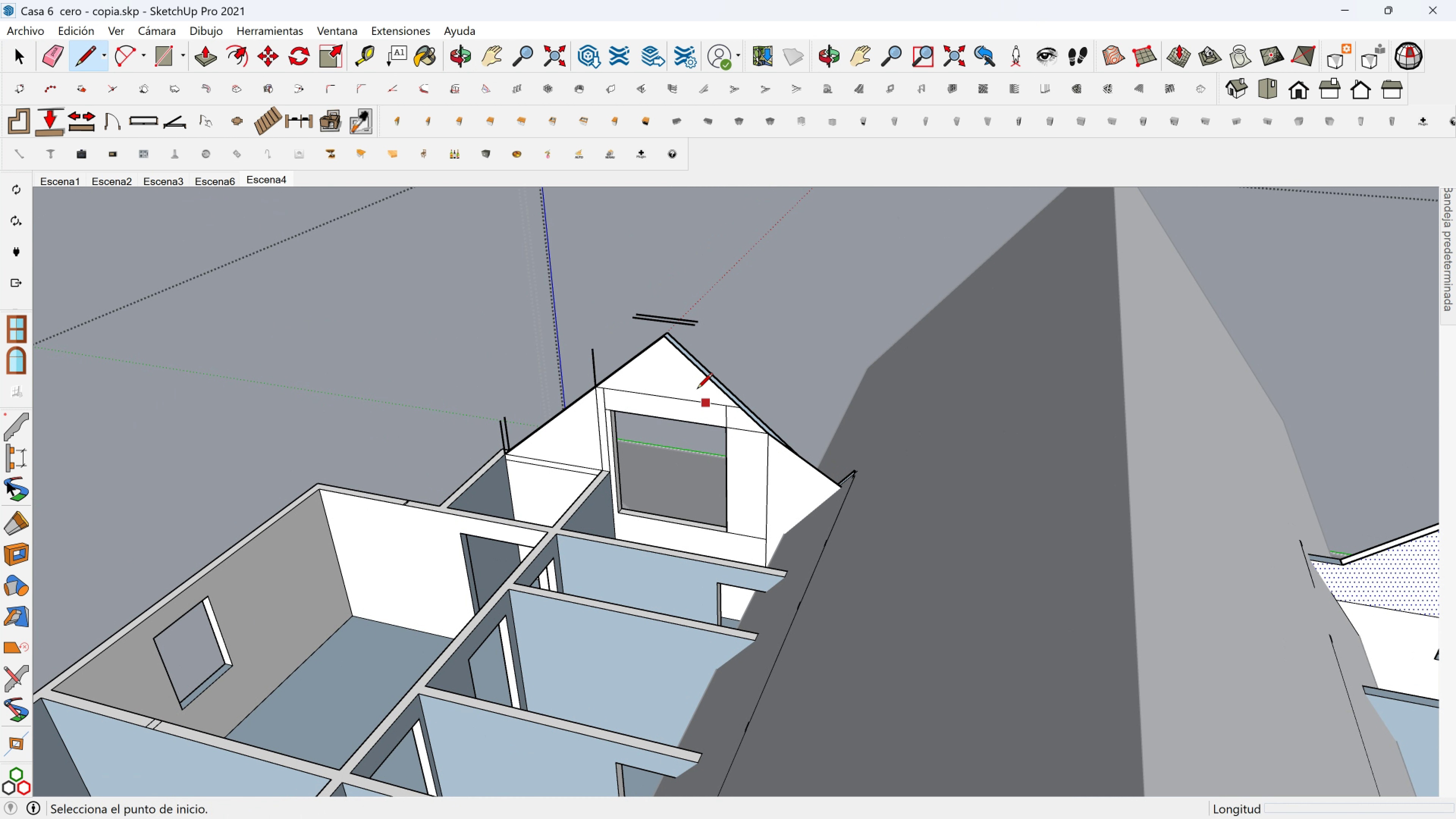 
scroll: coordinate [698, 392], scroll_direction: up, amount: 1.0
 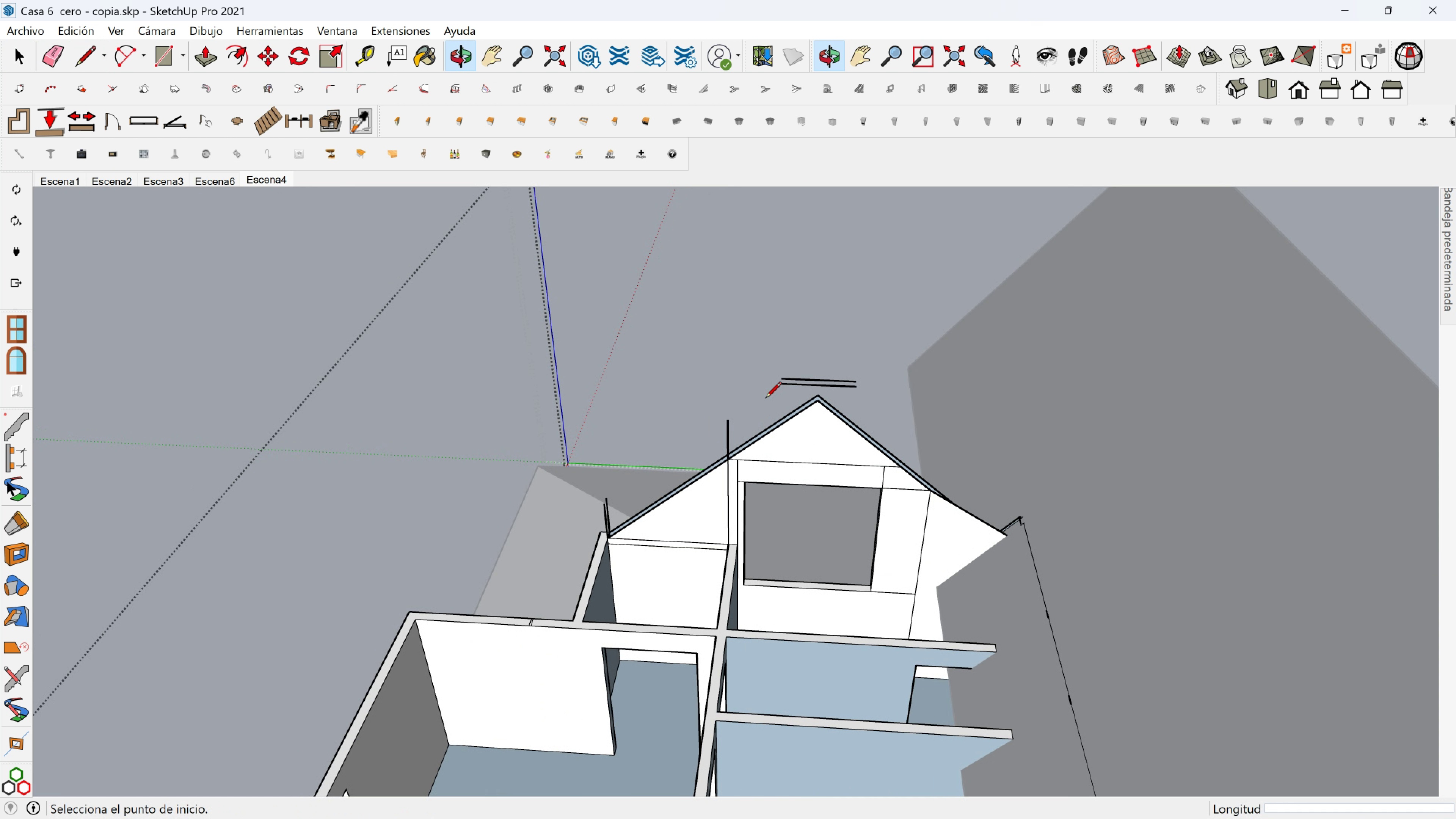 
key(Escape)
 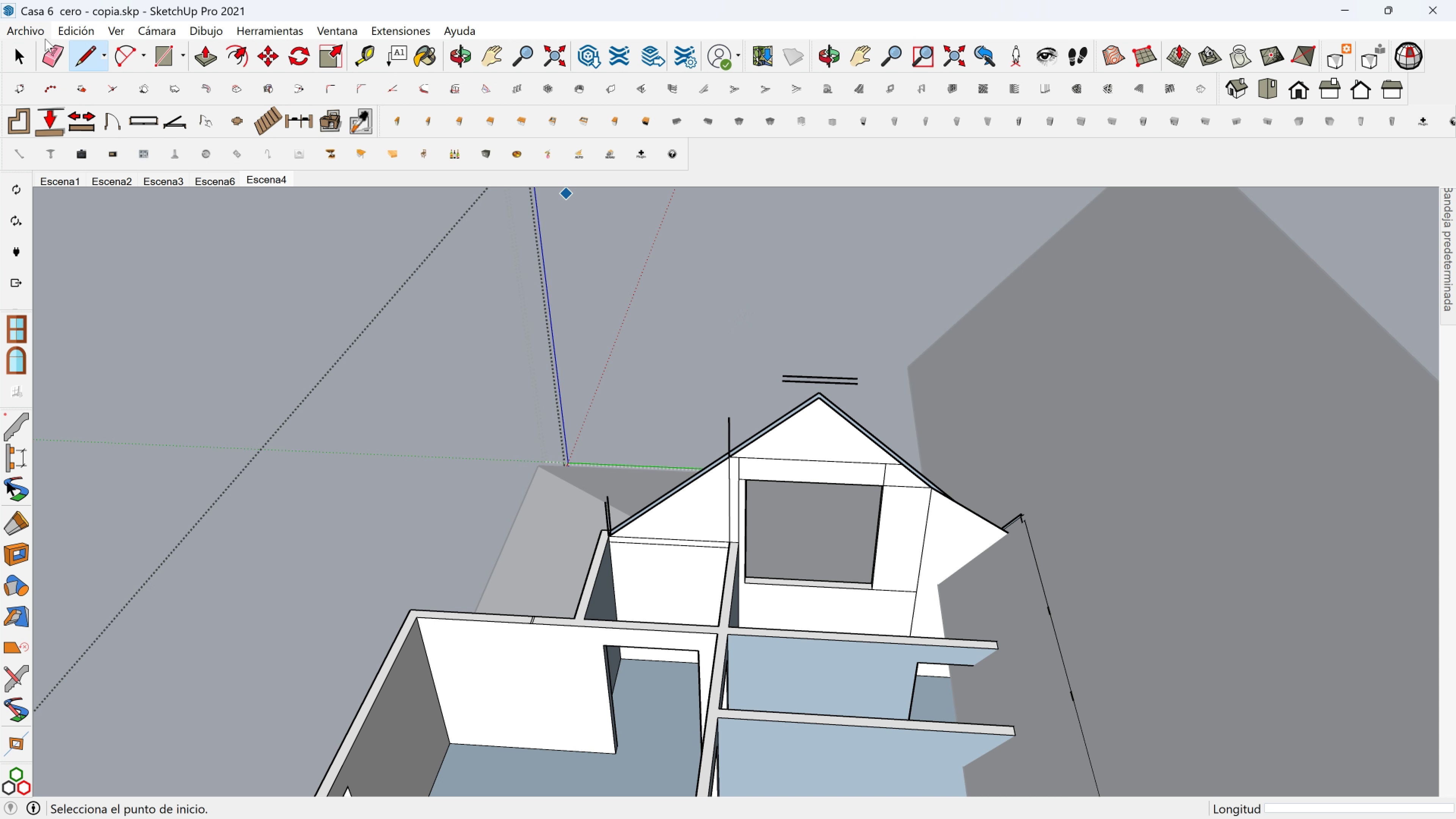 
left_click([45, 39])
 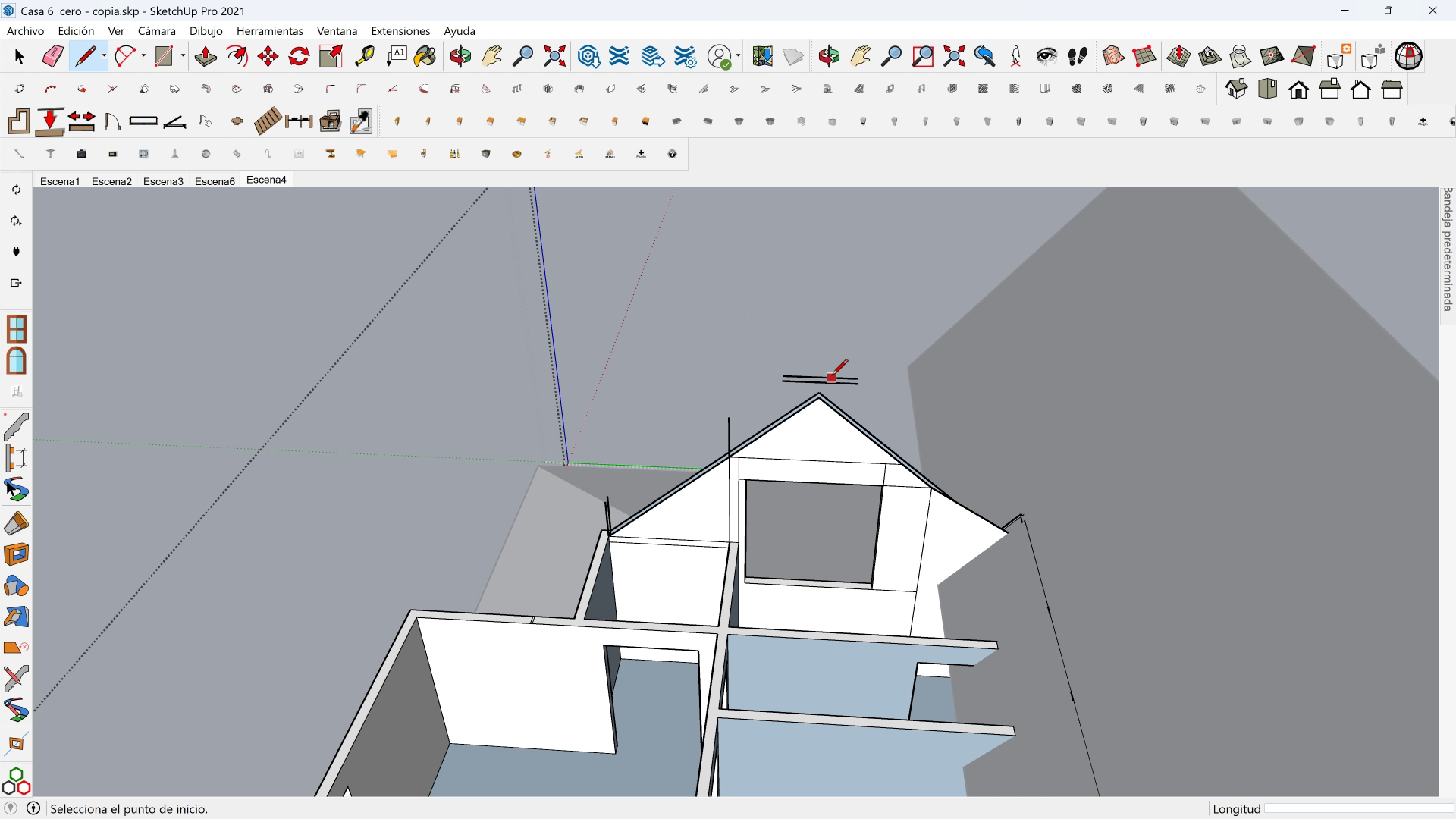 
left_click([832, 376])
 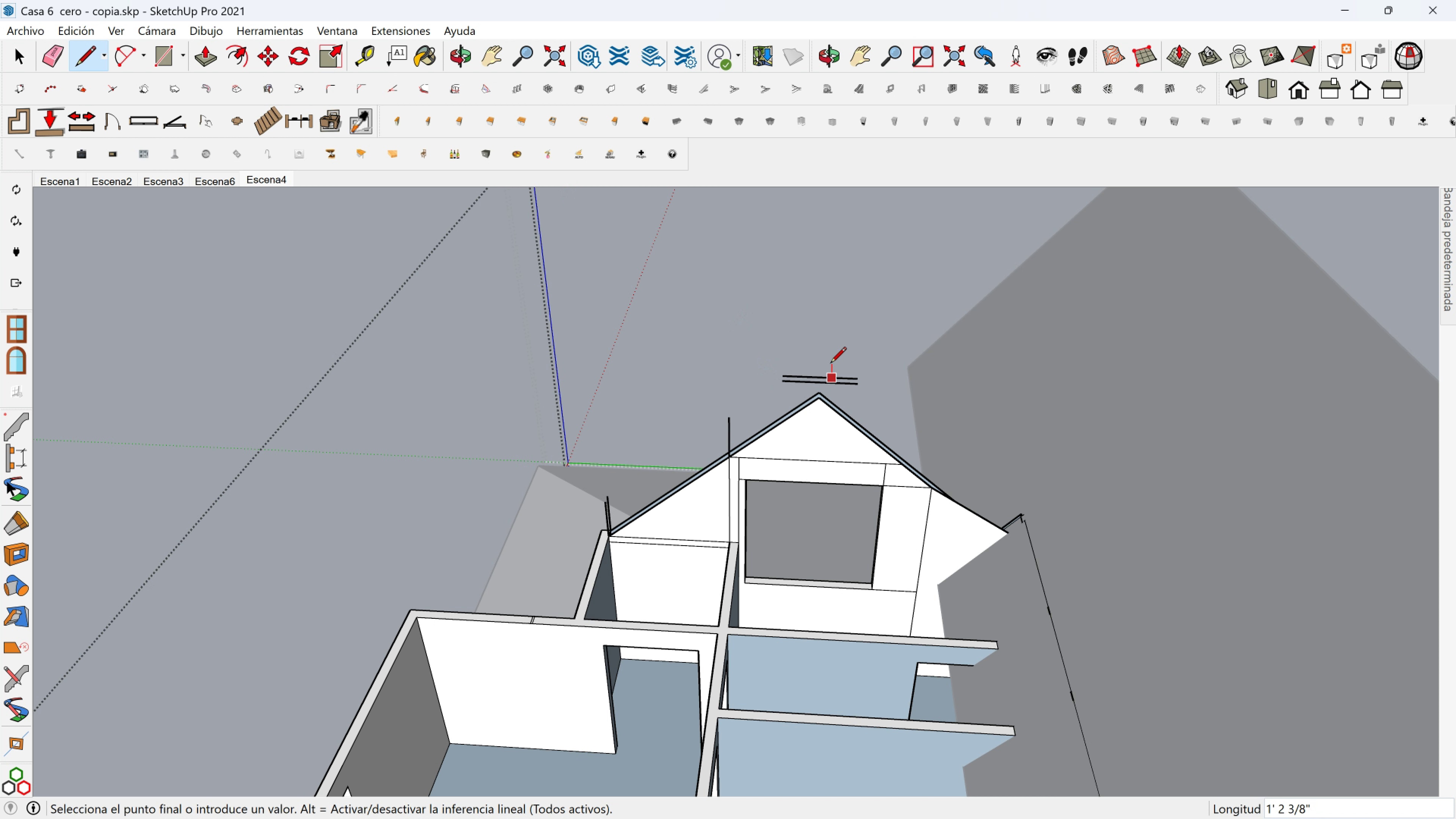 
key(Escape)
 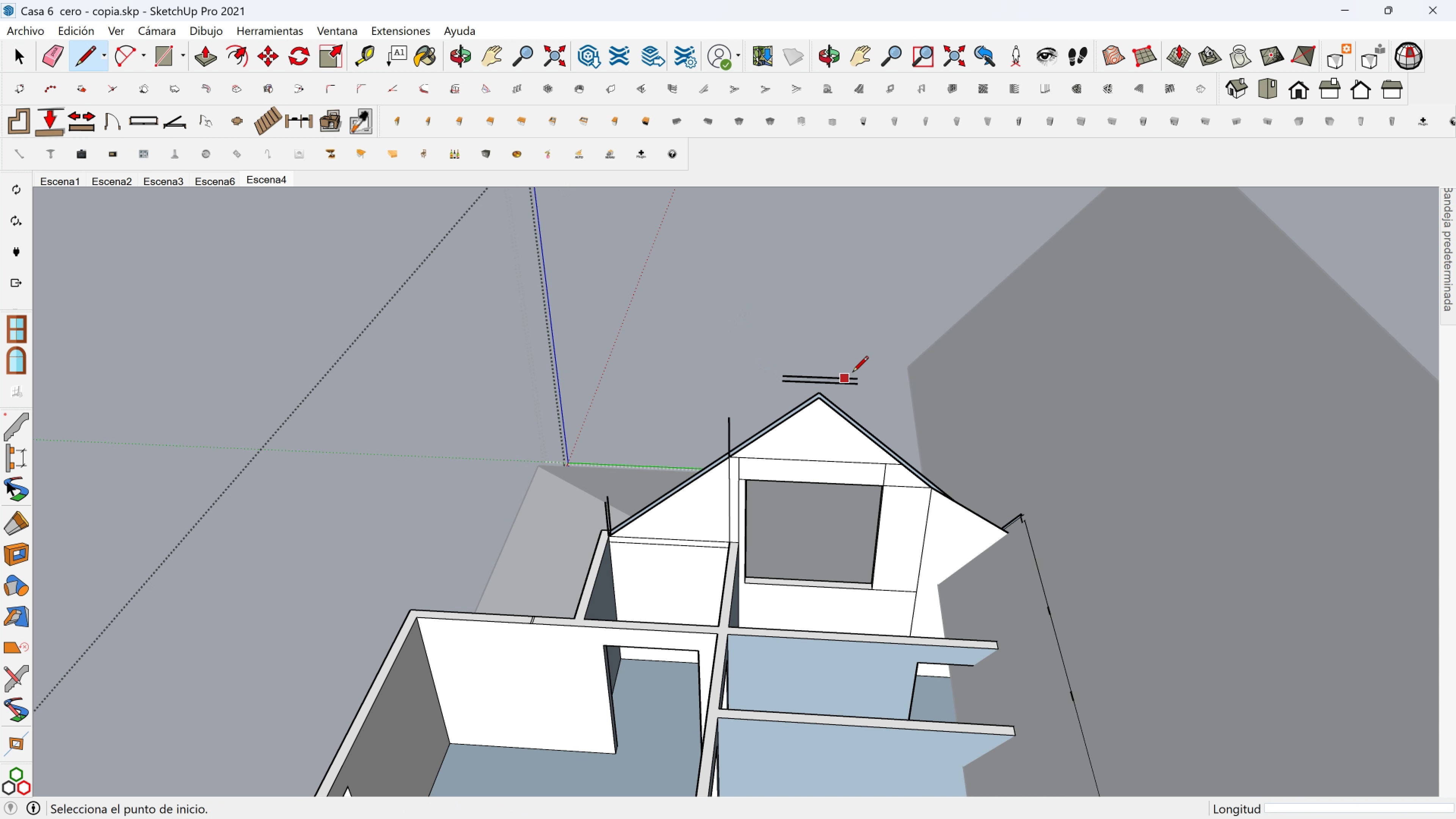 
key(E)
 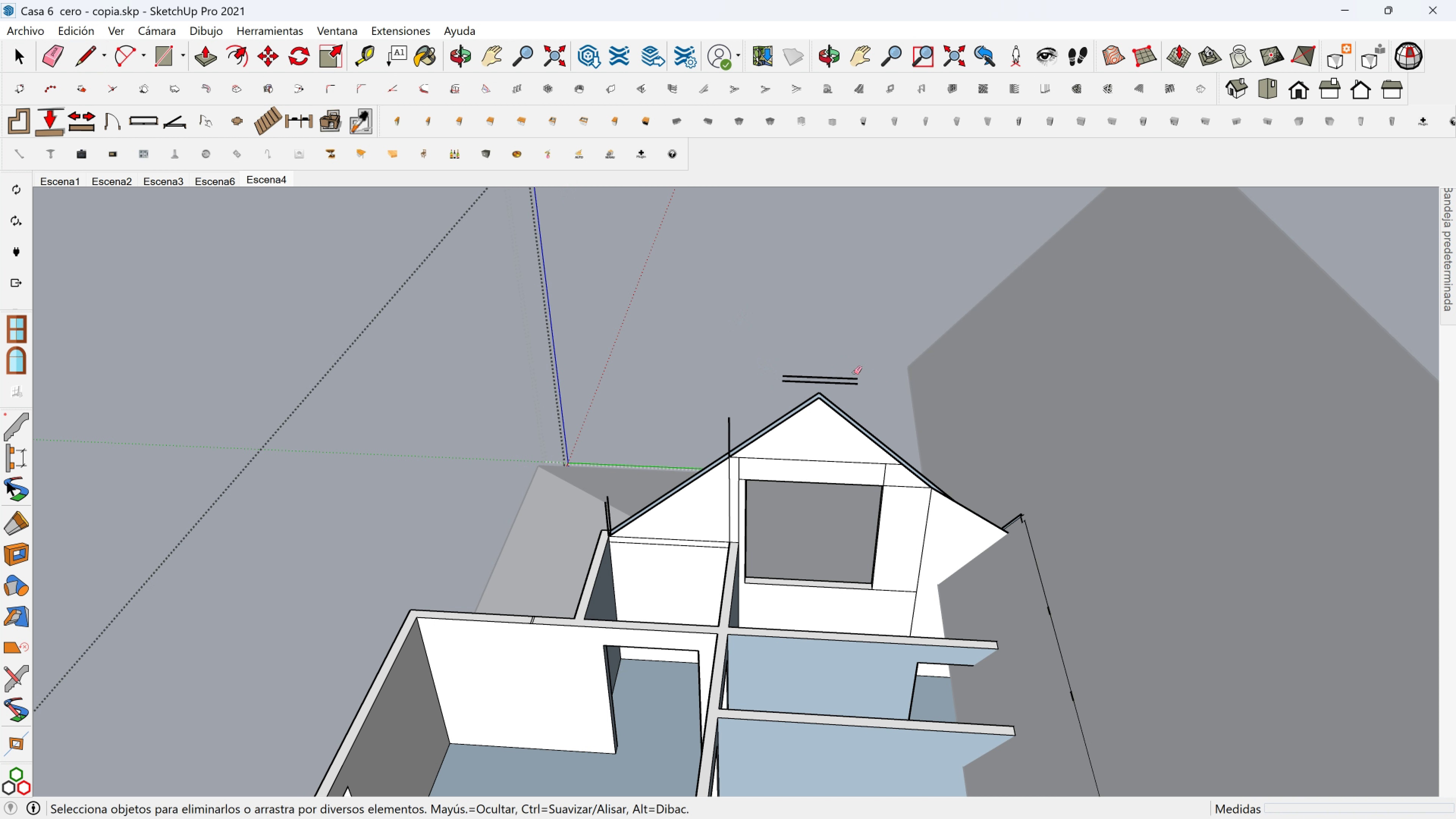 
left_click_drag(start_coordinate=[855, 373], to_coordinate=[851, 390])
 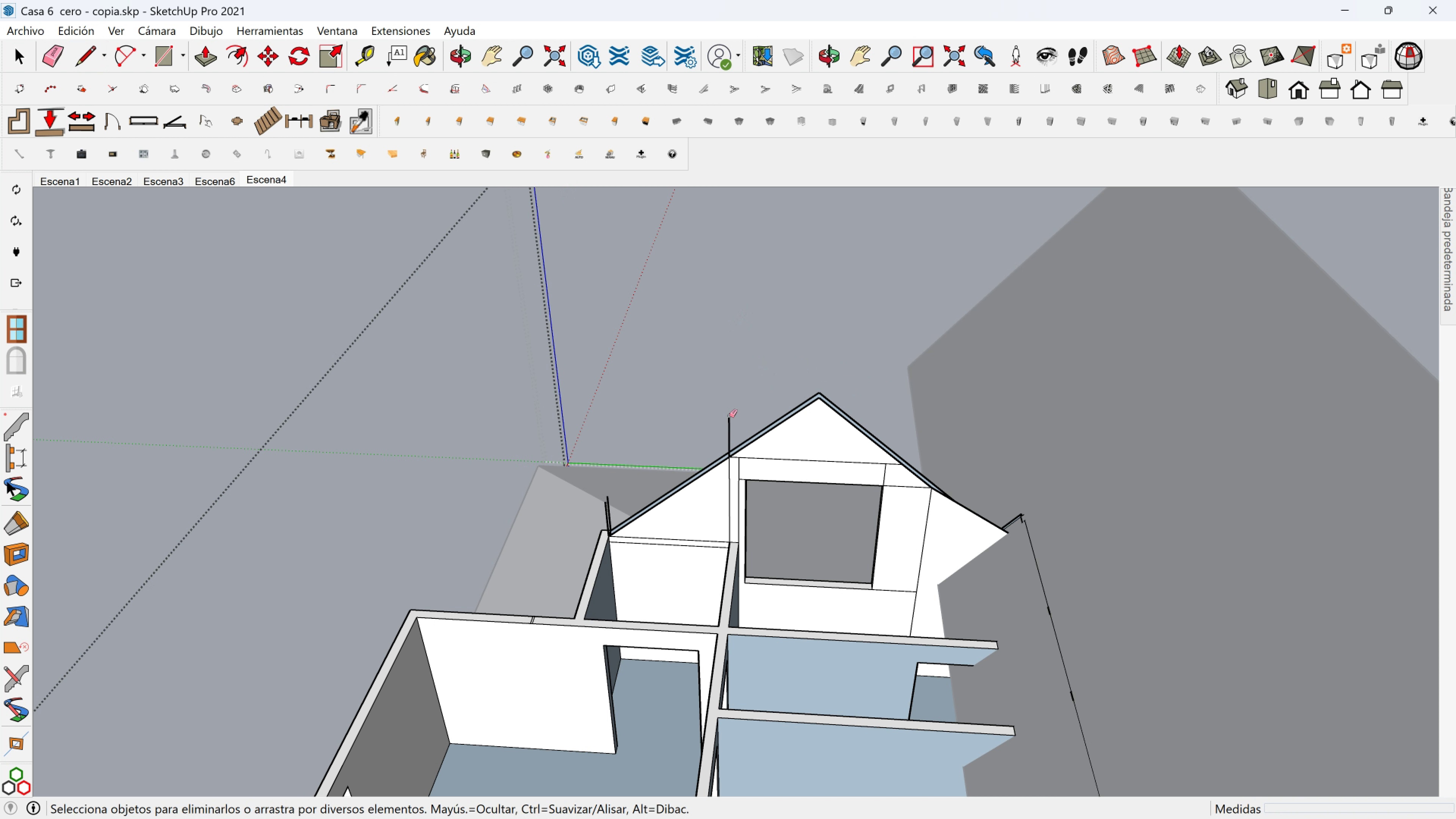 
left_click_drag(start_coordinate=[730, 416], to_coordinate=[724, 424])
 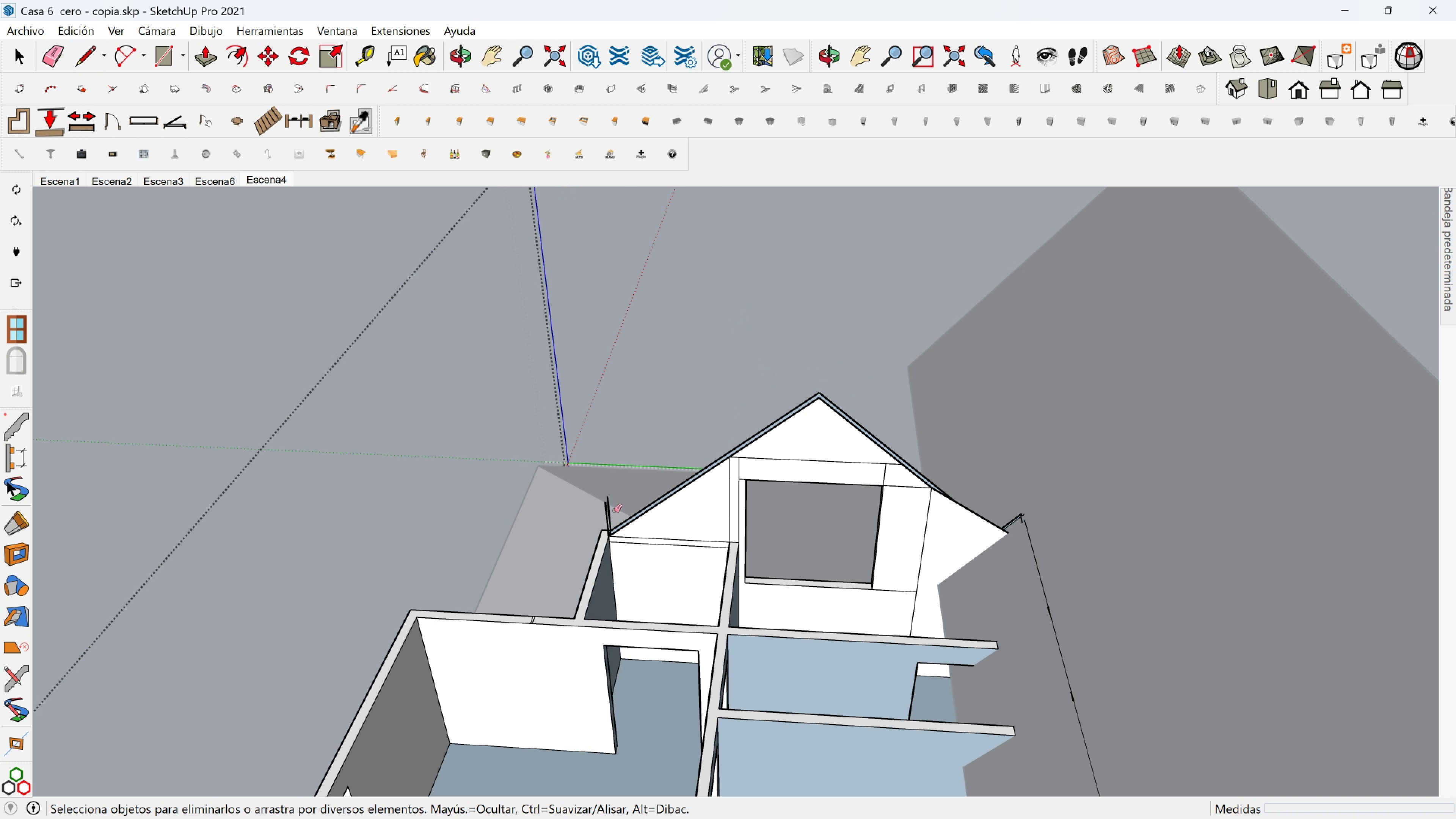 
scroll: coordinate [613, 511], scroll_direction: up, amount: 3.0
 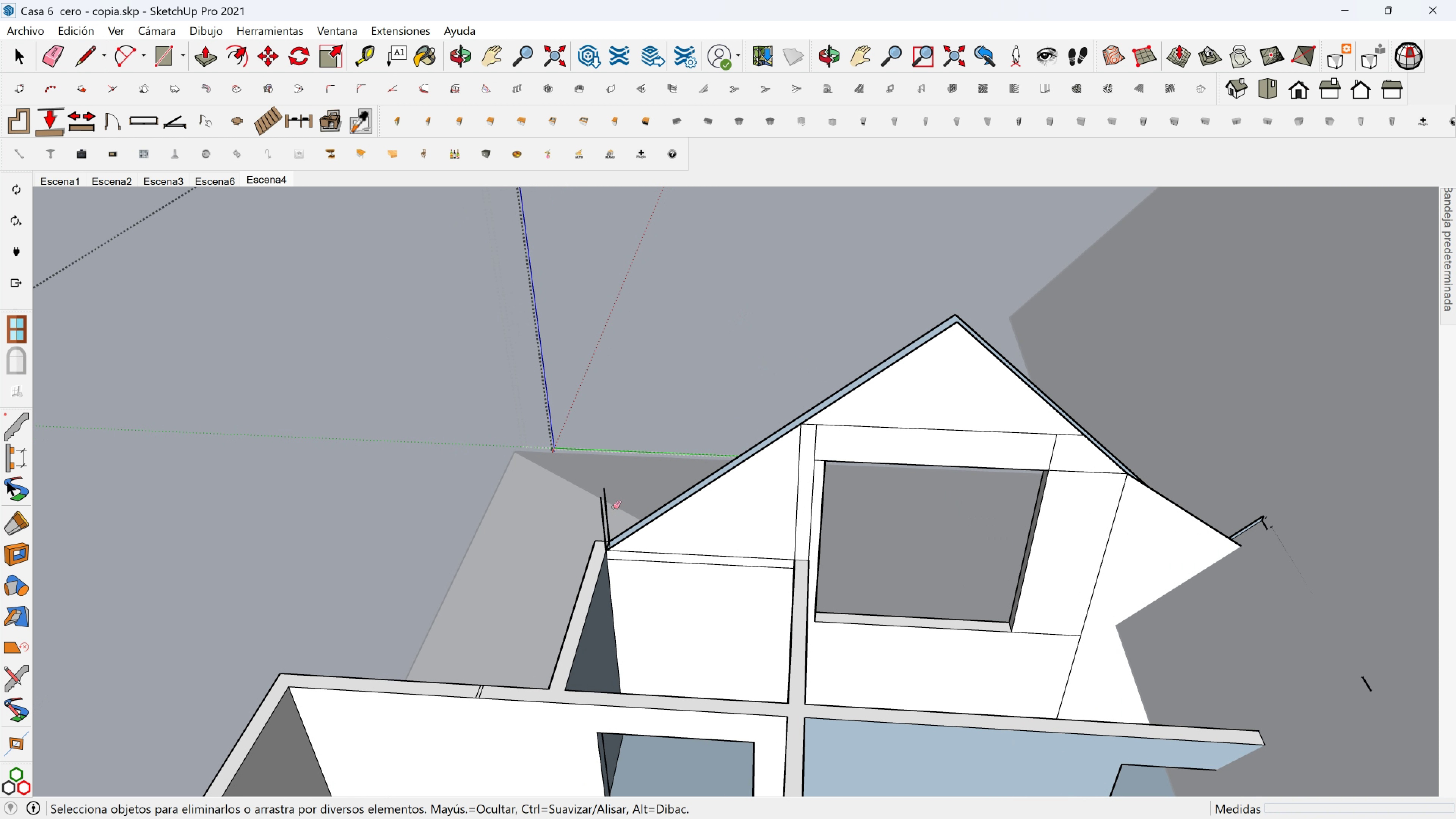 
left_click_drag(start_coordinate=[613, 507], to_coordinate=[593, 507])
 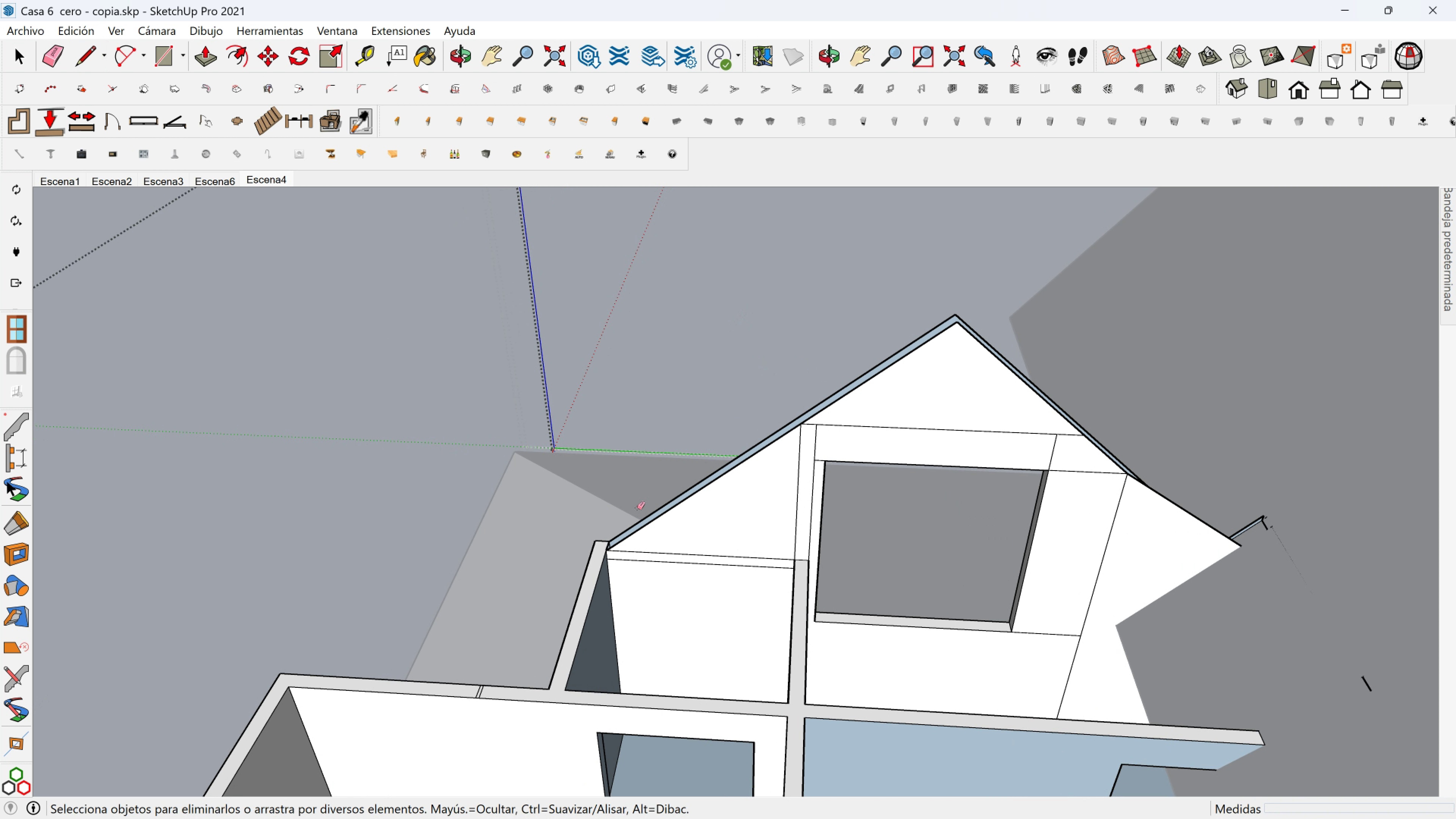 
hold_key(key=ShiftLeft, duration=0.36)
 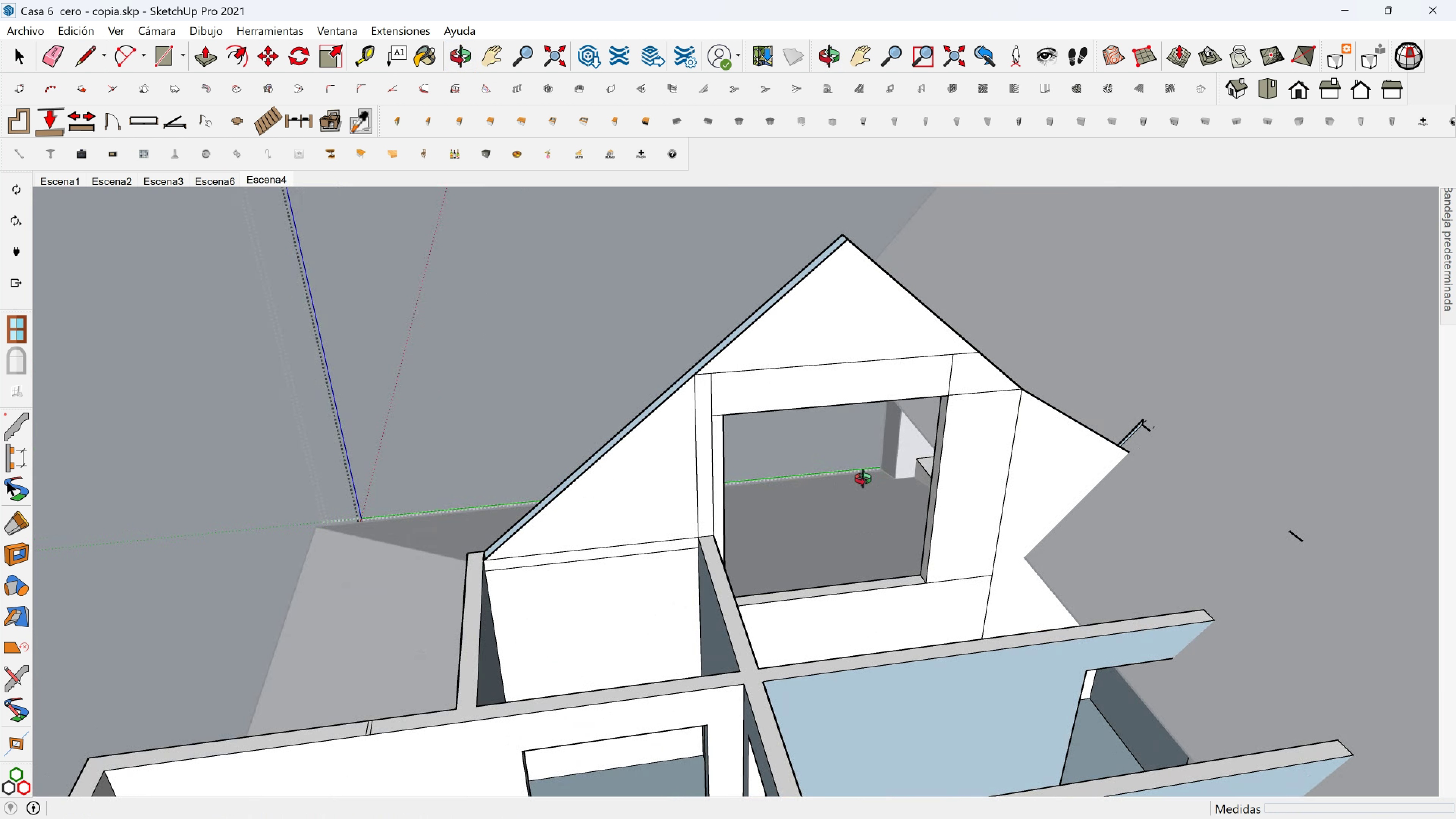 
hold_key(key=ShiftLeft, duration=0.54)
 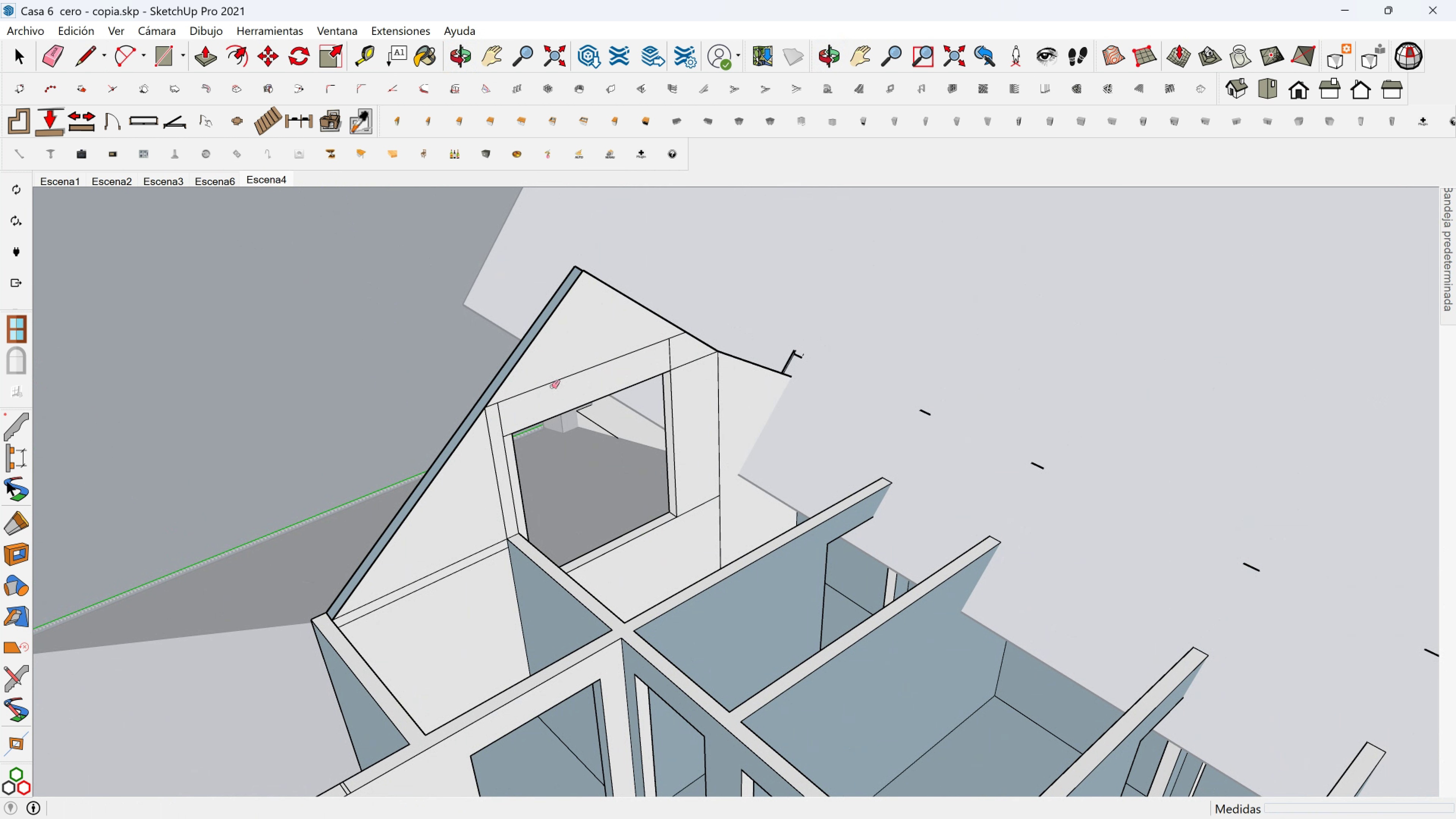 
left_click([552, 384])
 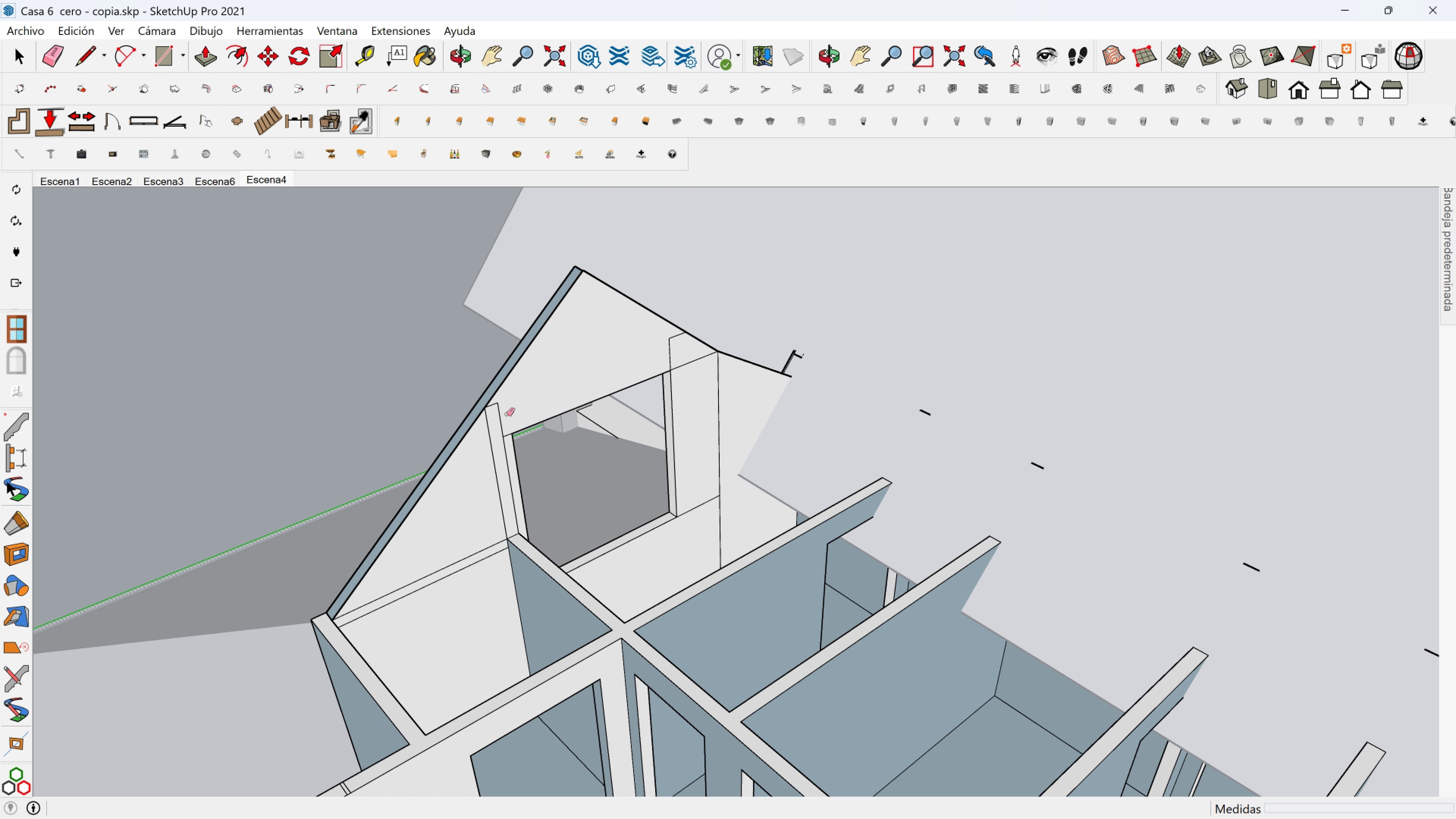 
left_click_drag(start_coordinate=[507, 414], to_coordinate=[492, 427])
 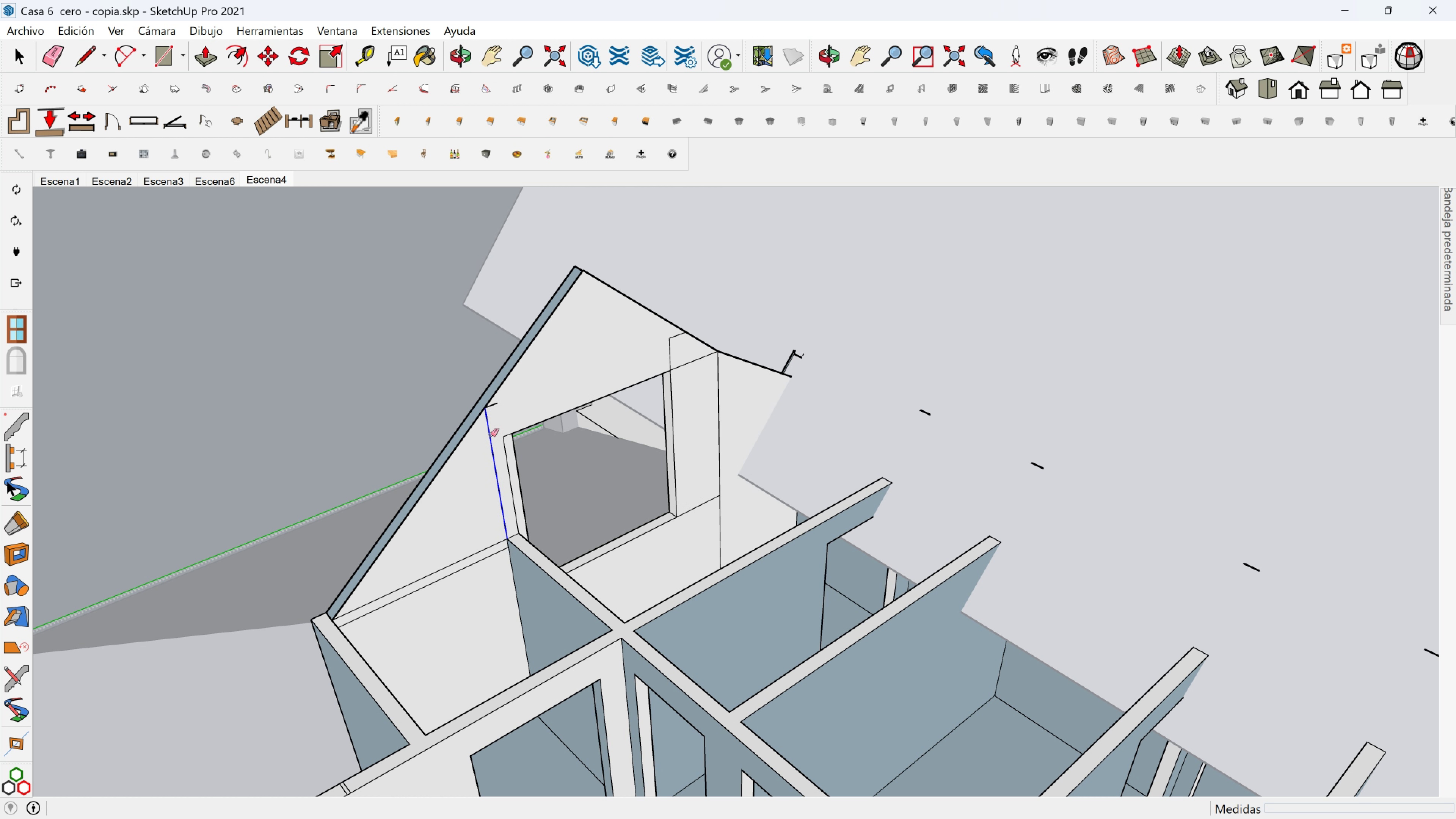 
left_click_drag(start_coordinate=[491, 435], to_coordinate=[488, 435])
 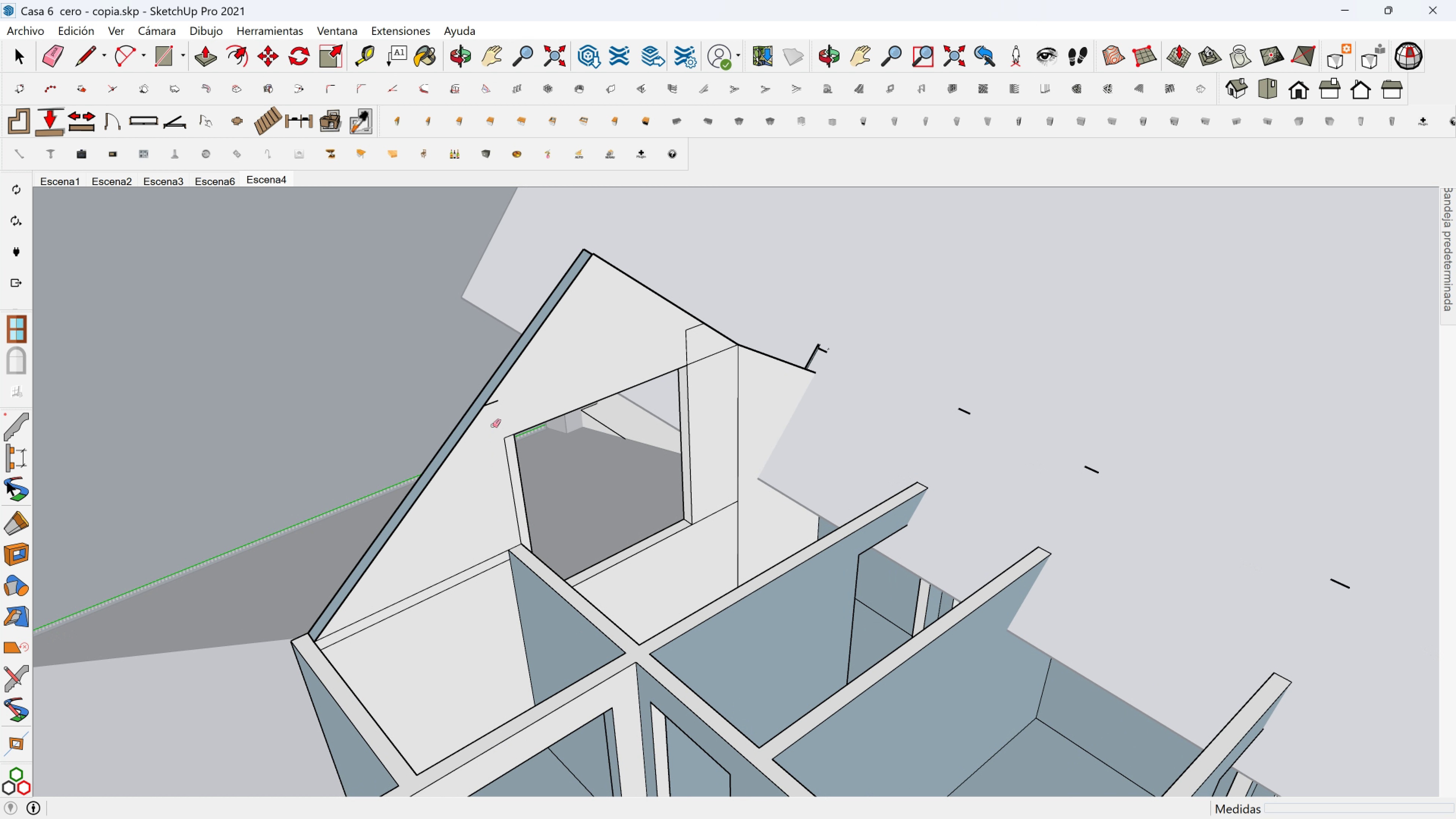 
scroll: coordinate [496, 425], scroll_direction: up, amount: 5.0
 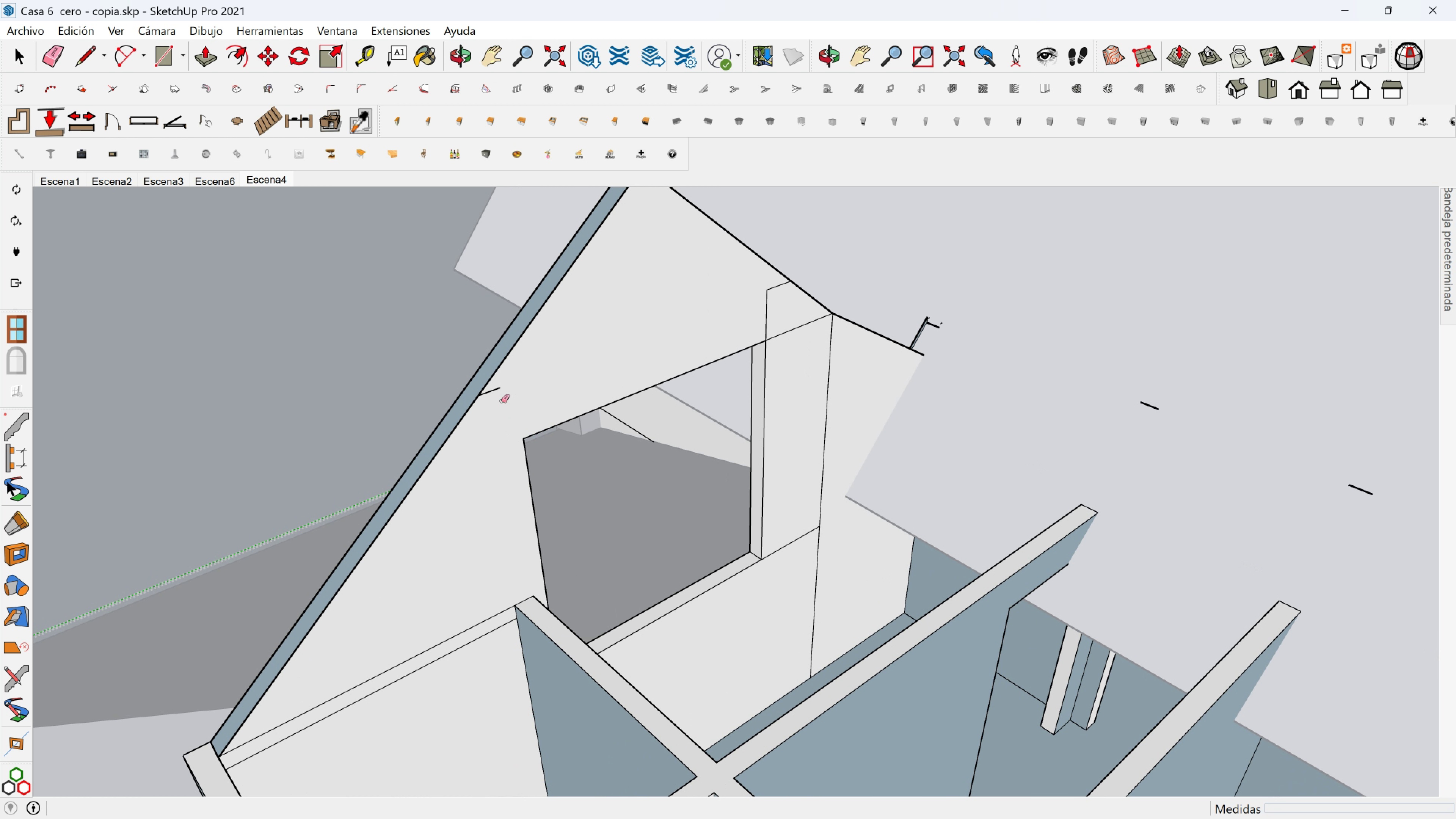 
left_click_drag(start_coordinate=[503, 388], to_coordinate=[495, 389])
 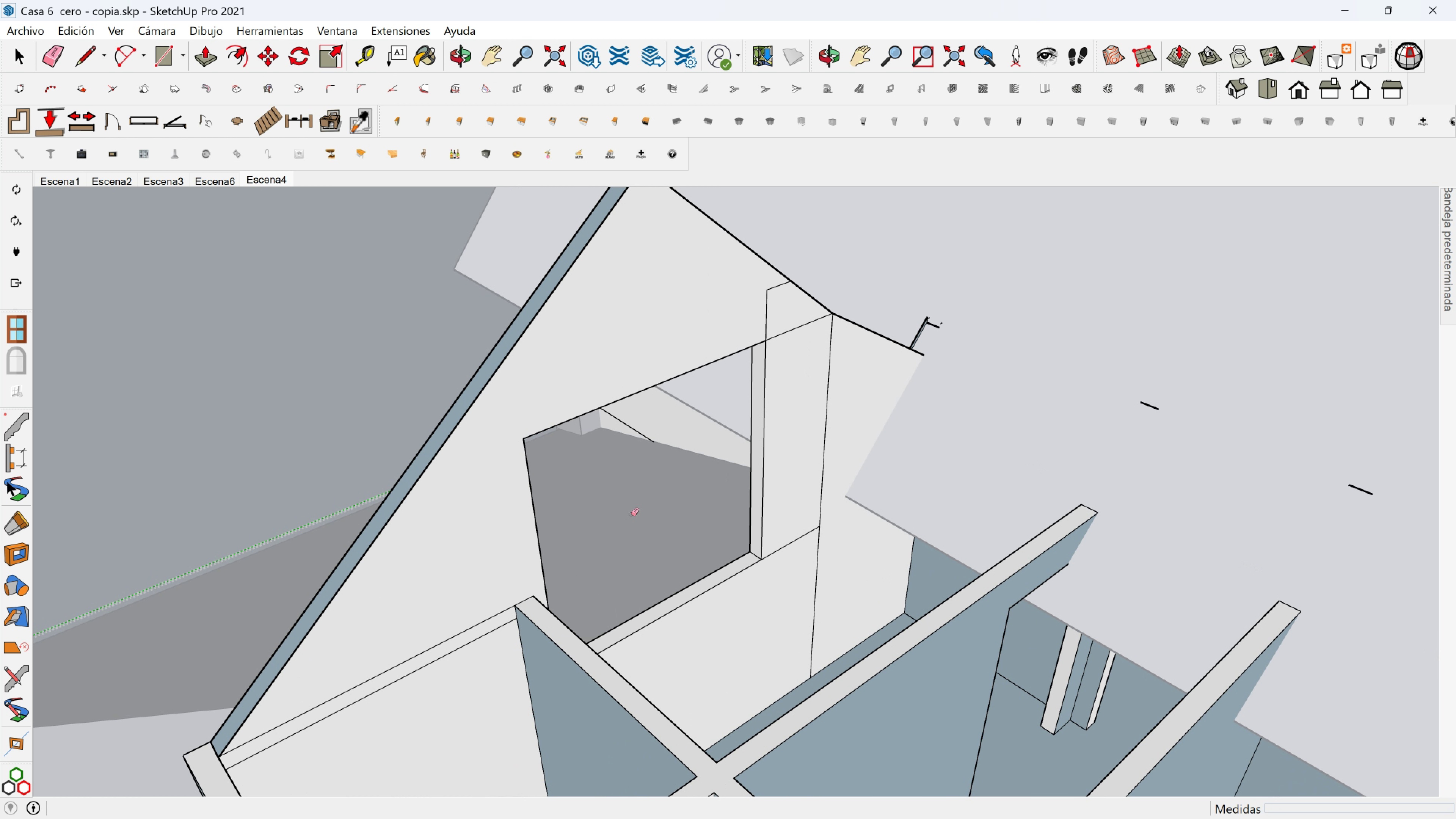 
wait(5.55)
 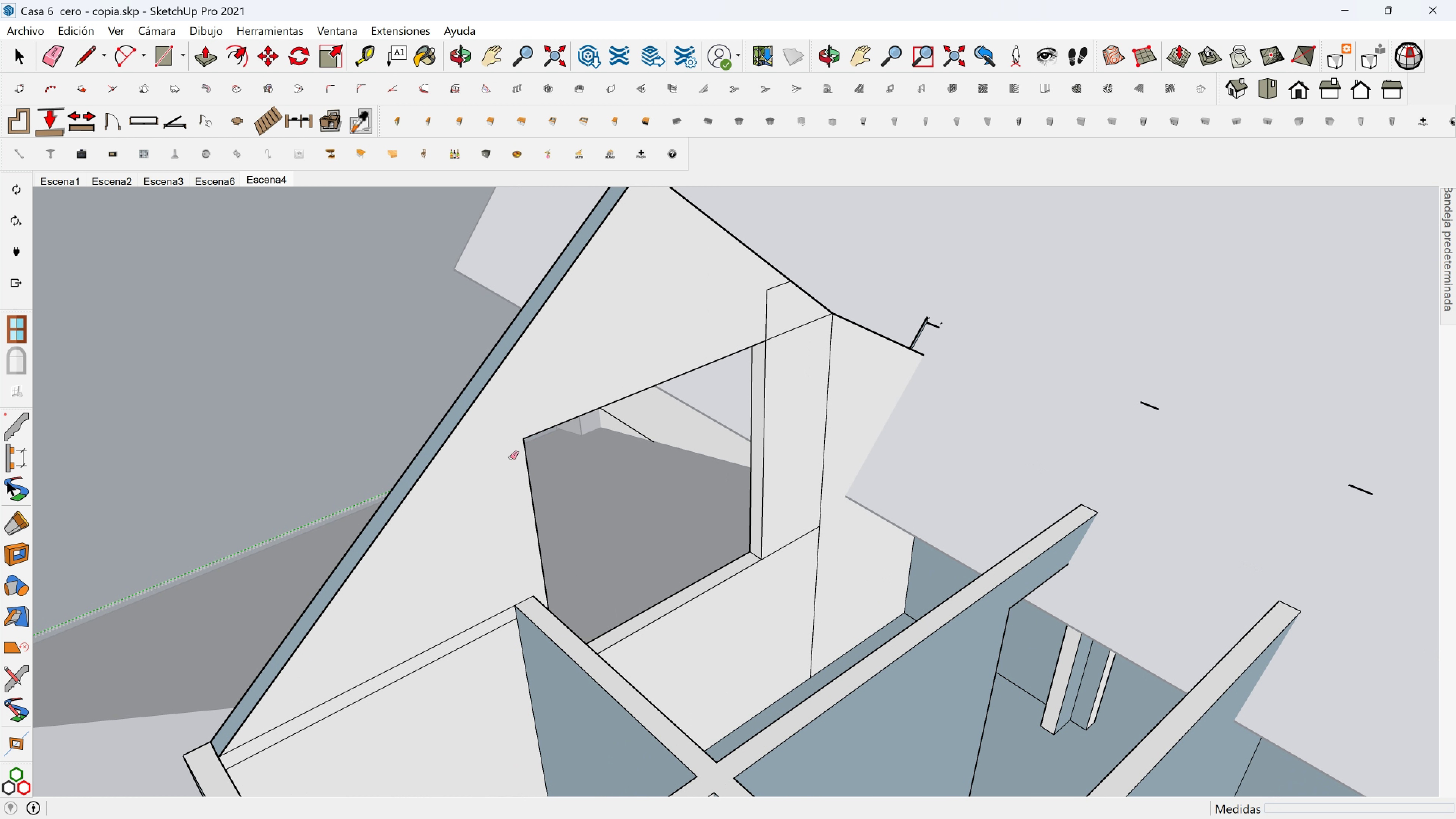 
left_click_drag(start_coordinate=[772, 323], to_coordinate=[761, 318])
 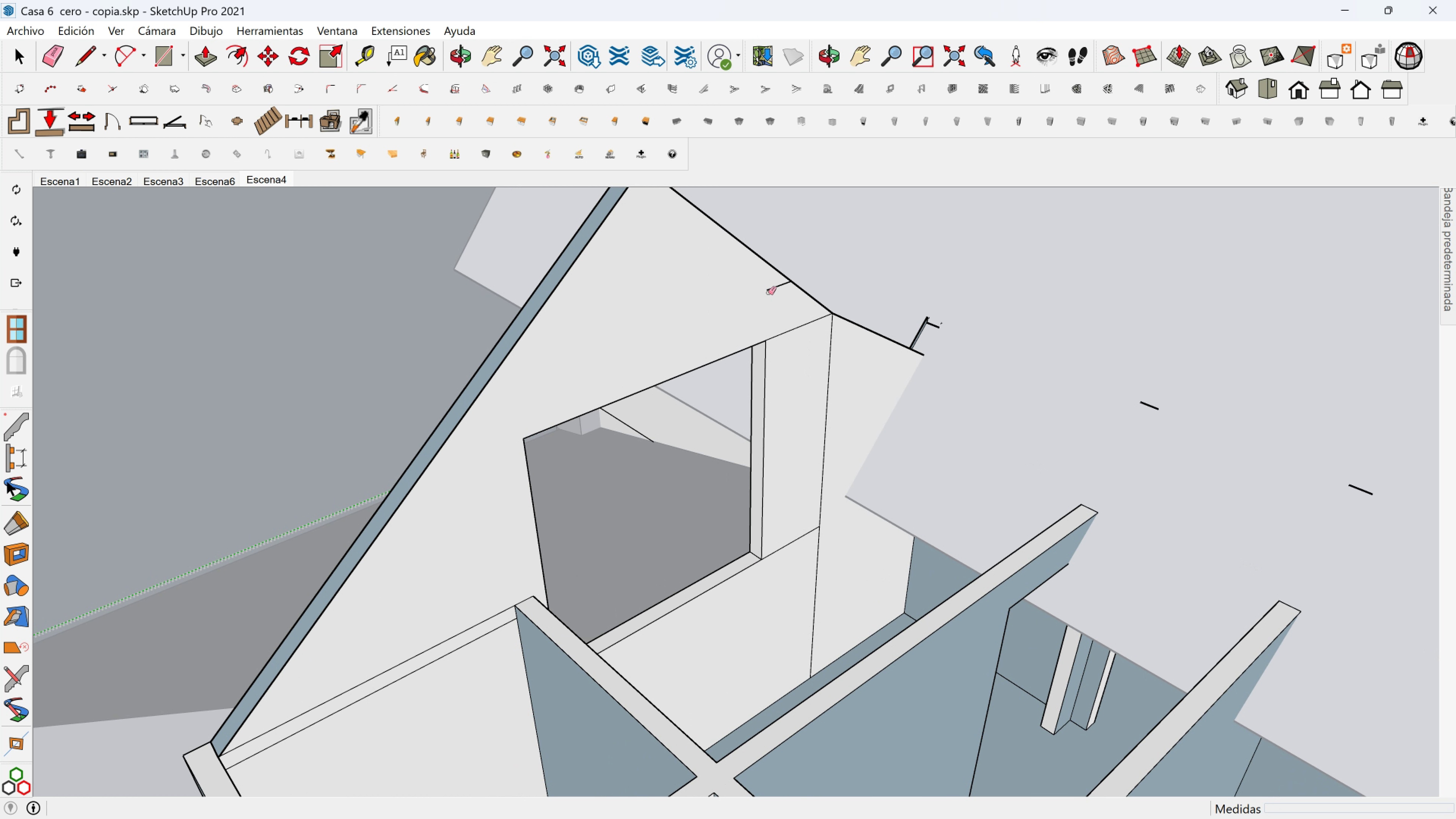 
double_click([768, 293])
 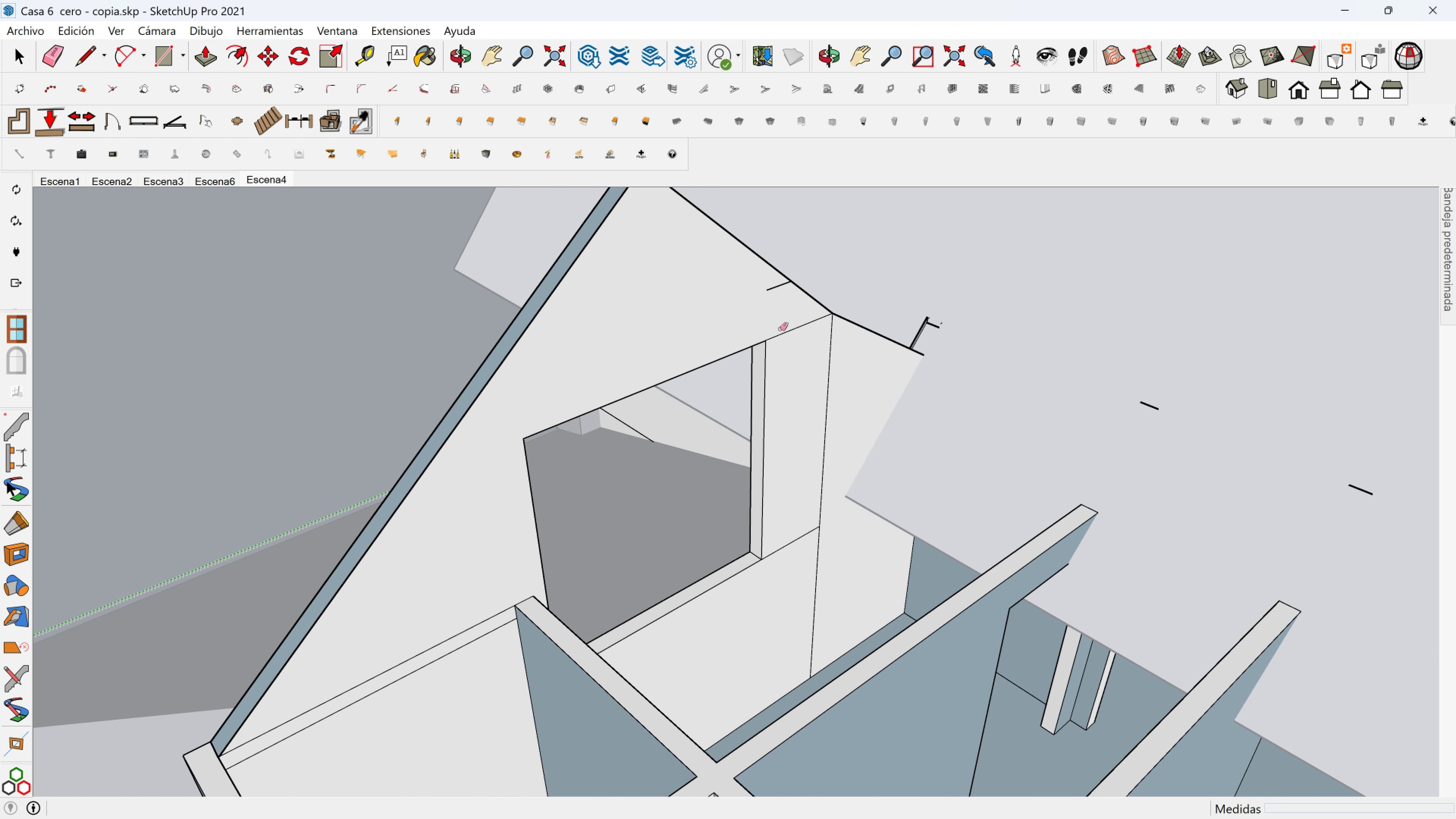 
triple_click([779, 330])
 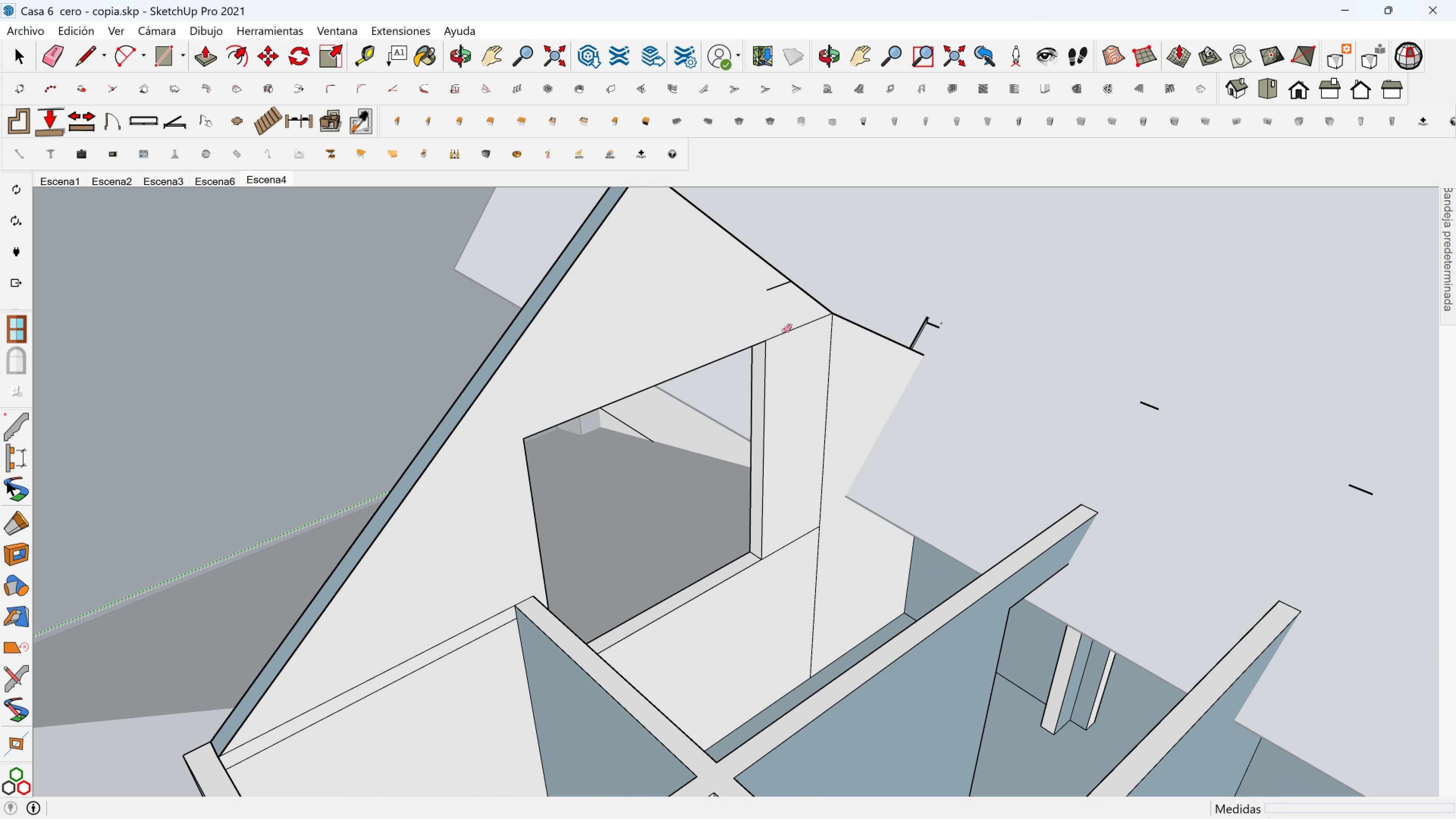 
left_click_drag(start_coordinate=[780, 329], to_coordinate=[788, 341])
 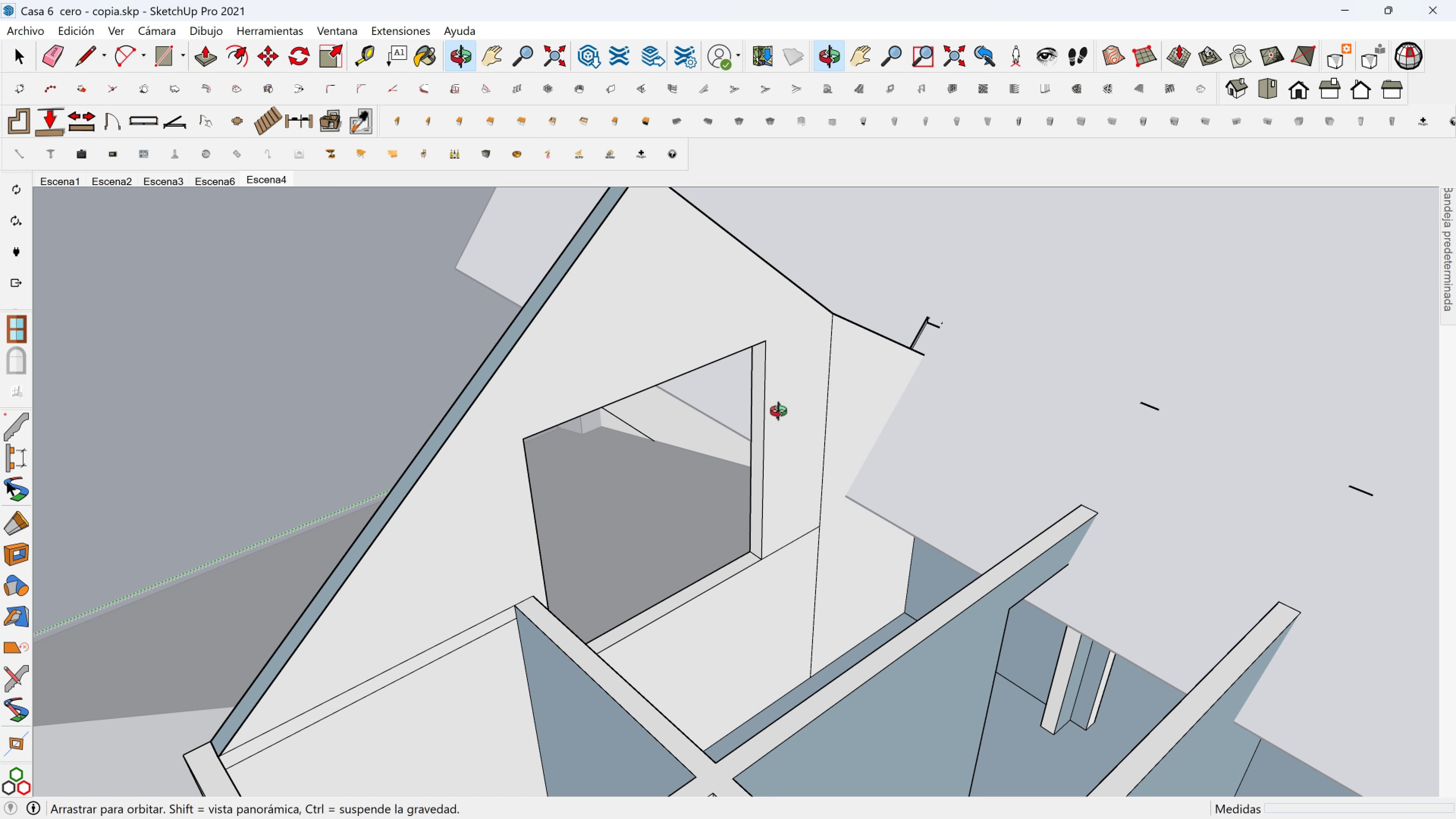 
key(Shift+ShiftLeft)
 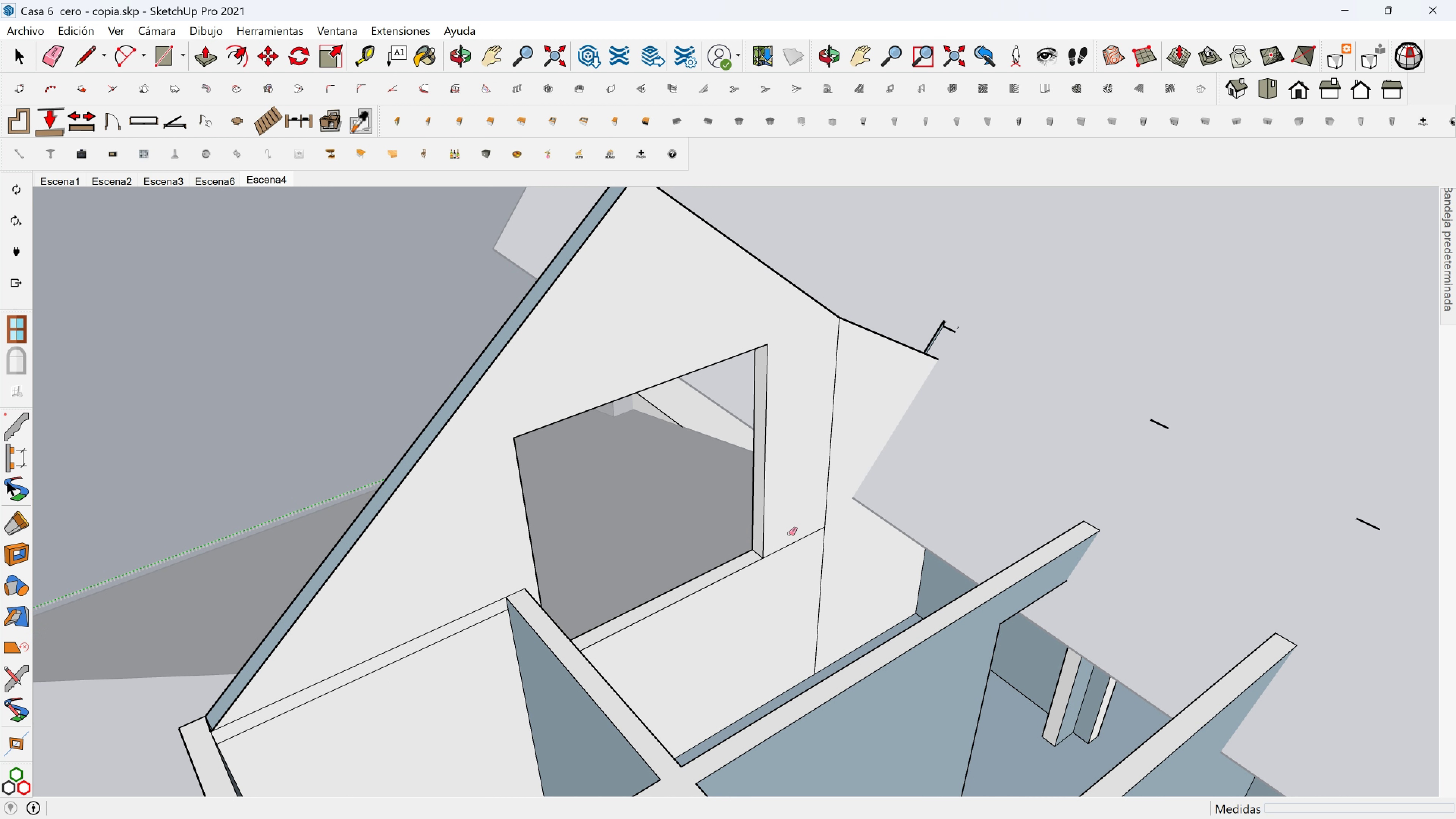 
left_click_drag(start_coordinate=[792, 529], to_coordinate=[785, 555])
 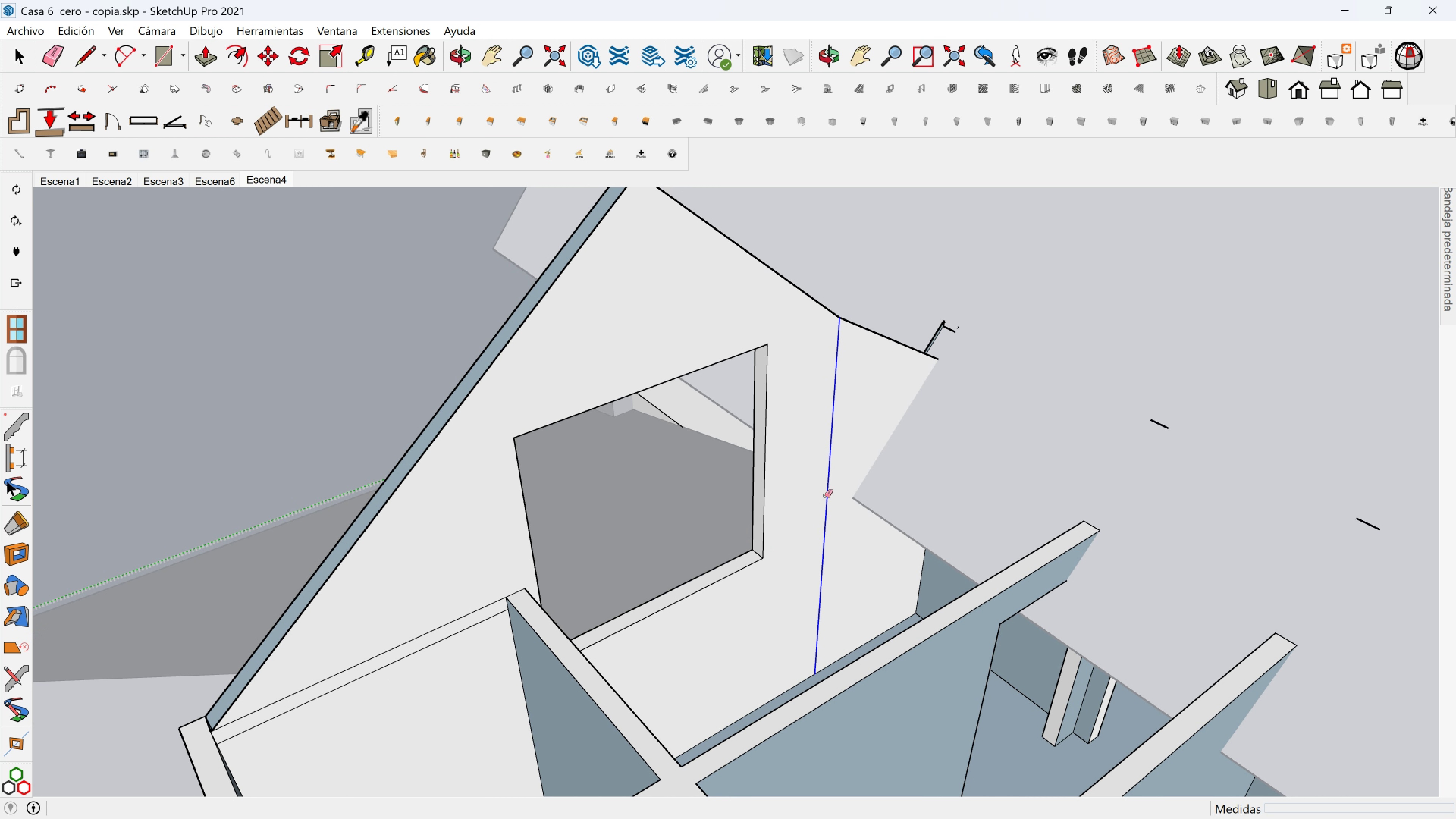 
left_click([825, 496])
 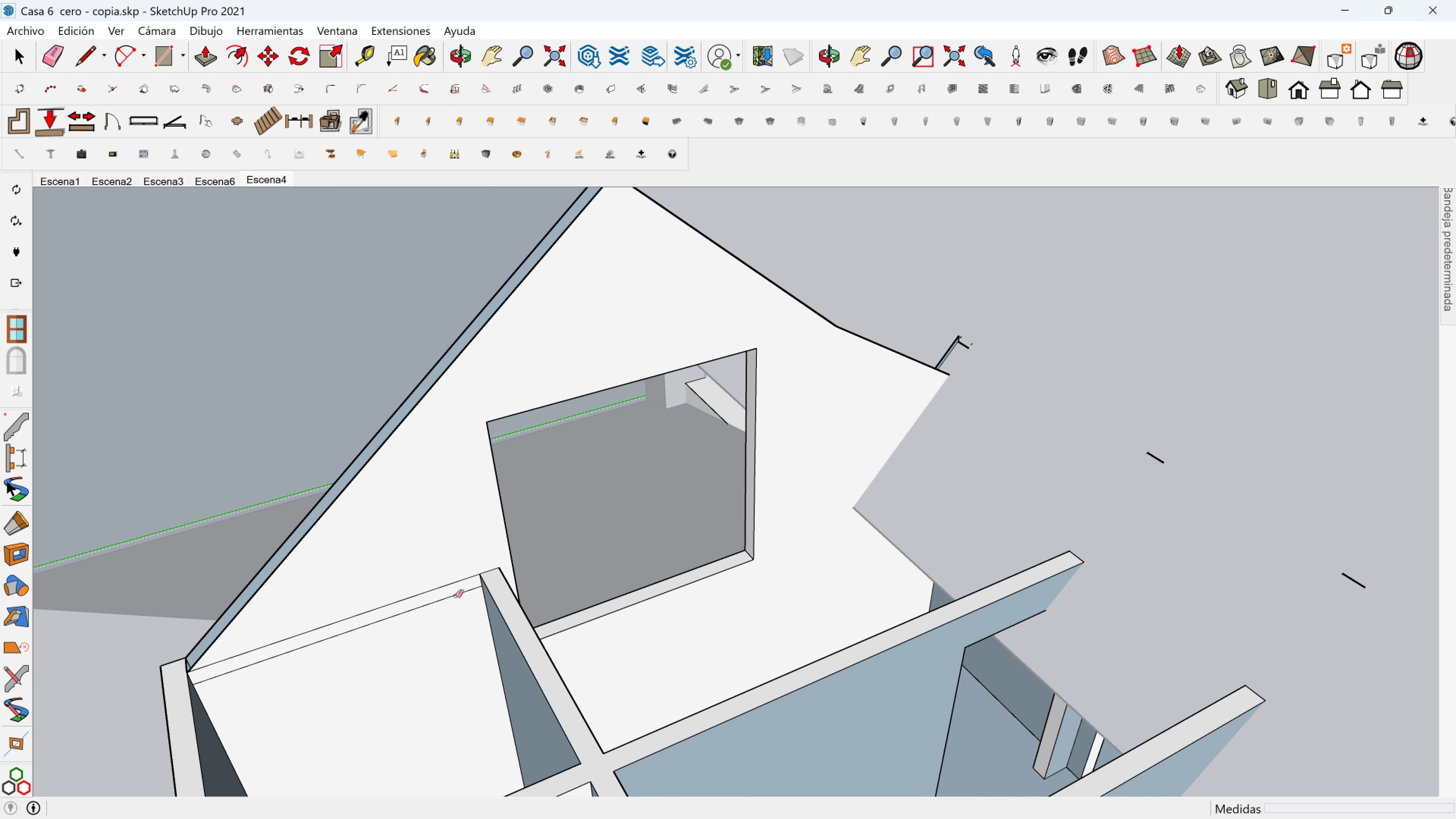 
left_click_drag(start_coordinate=[447, 596], to_coordinate=[442, 617])
 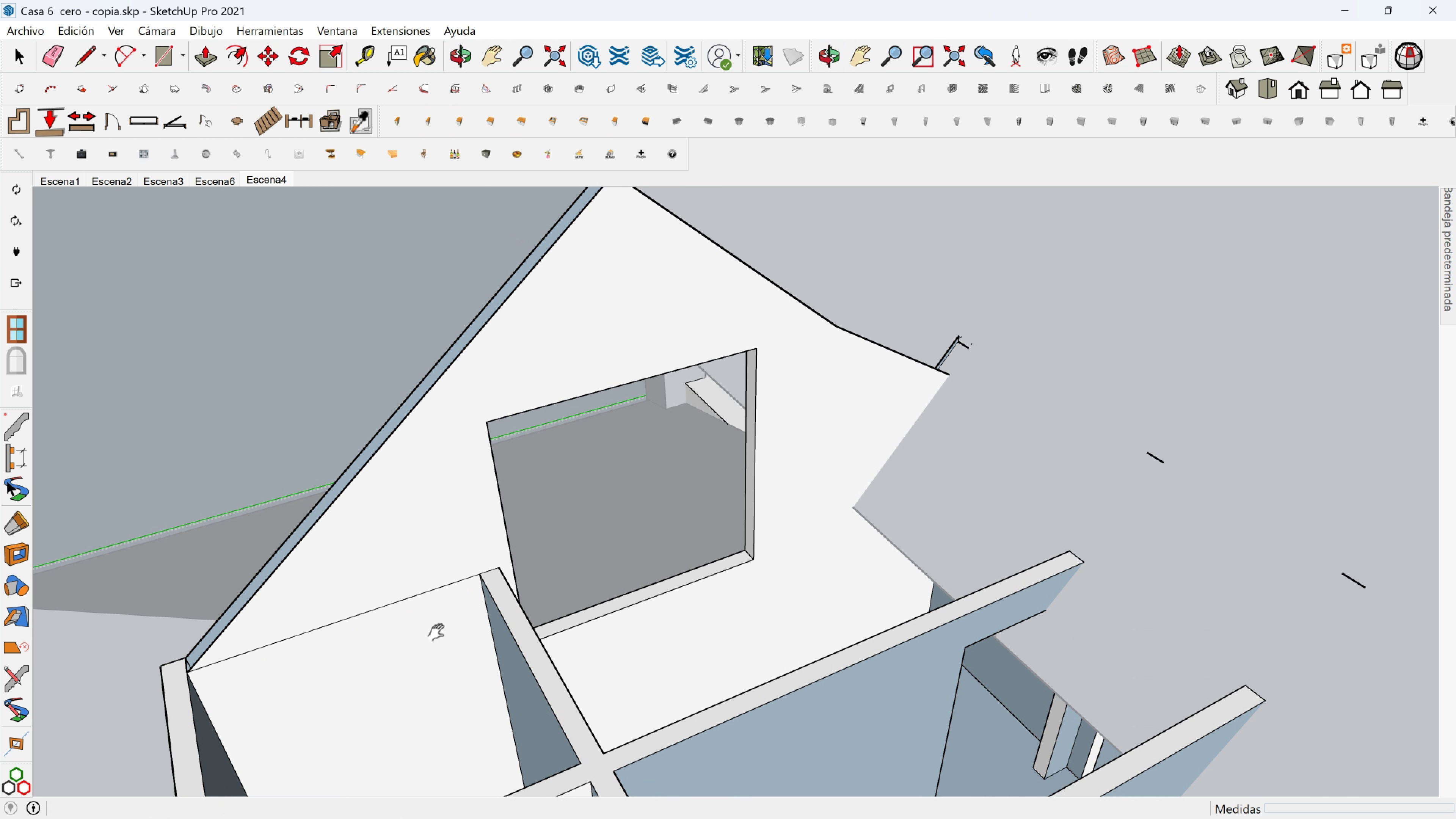 
hold_key(key=ShiftLeft, duration=0.32)
 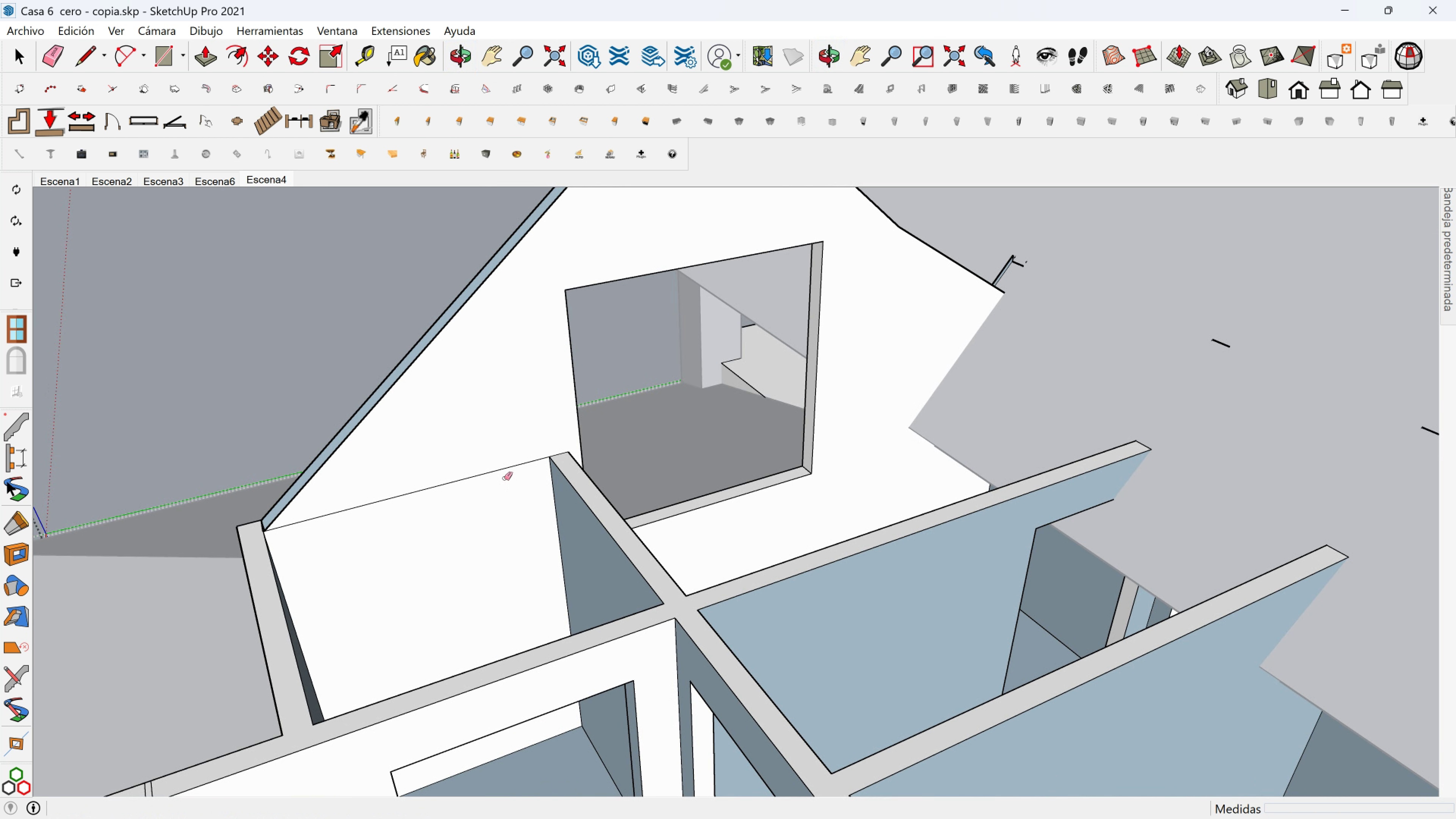 
left_click_drag(start_coordinate=[502, 474], to_coordinate=[500, 451])
 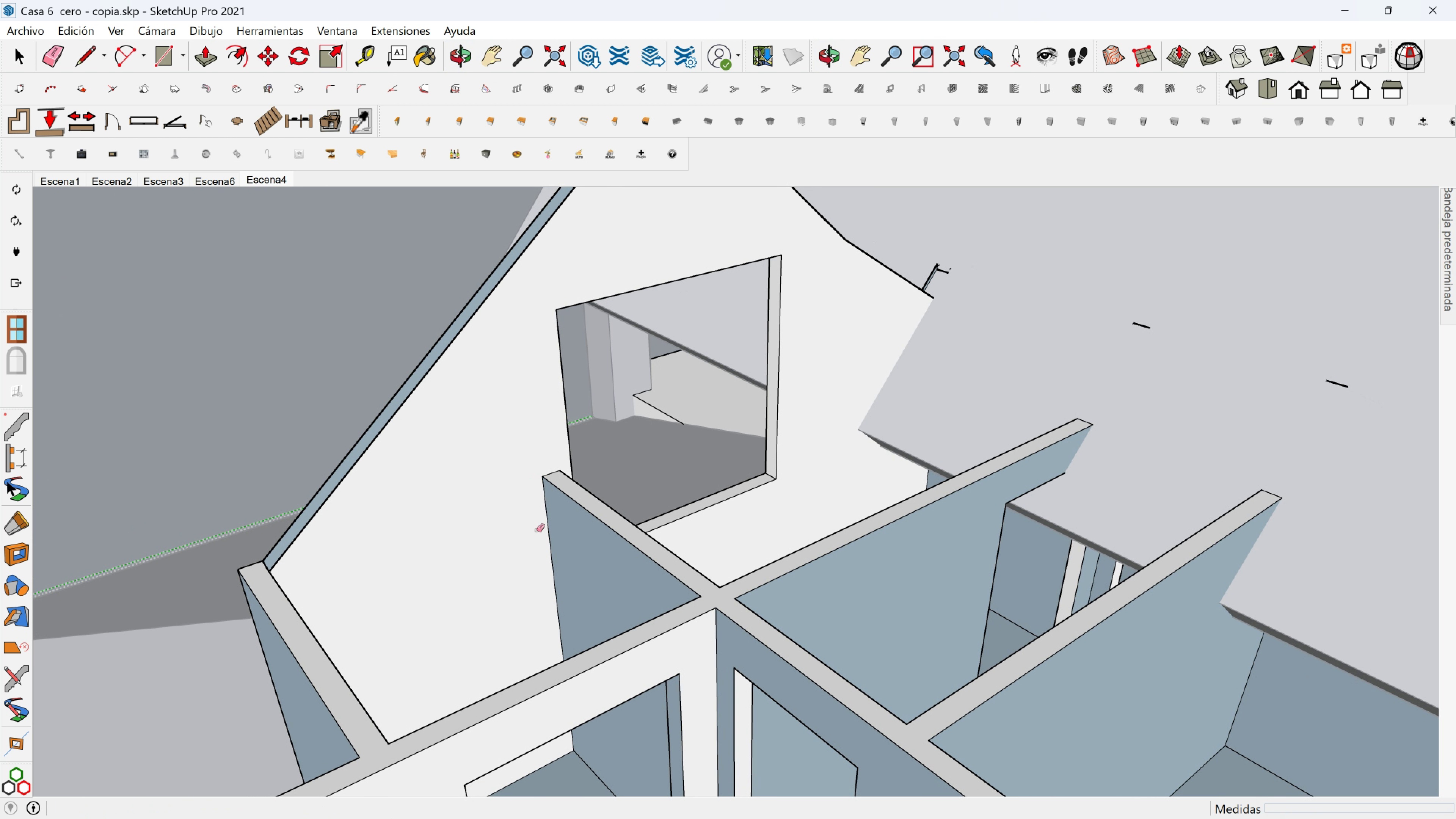 
key(Shift+ShiftLeft)
 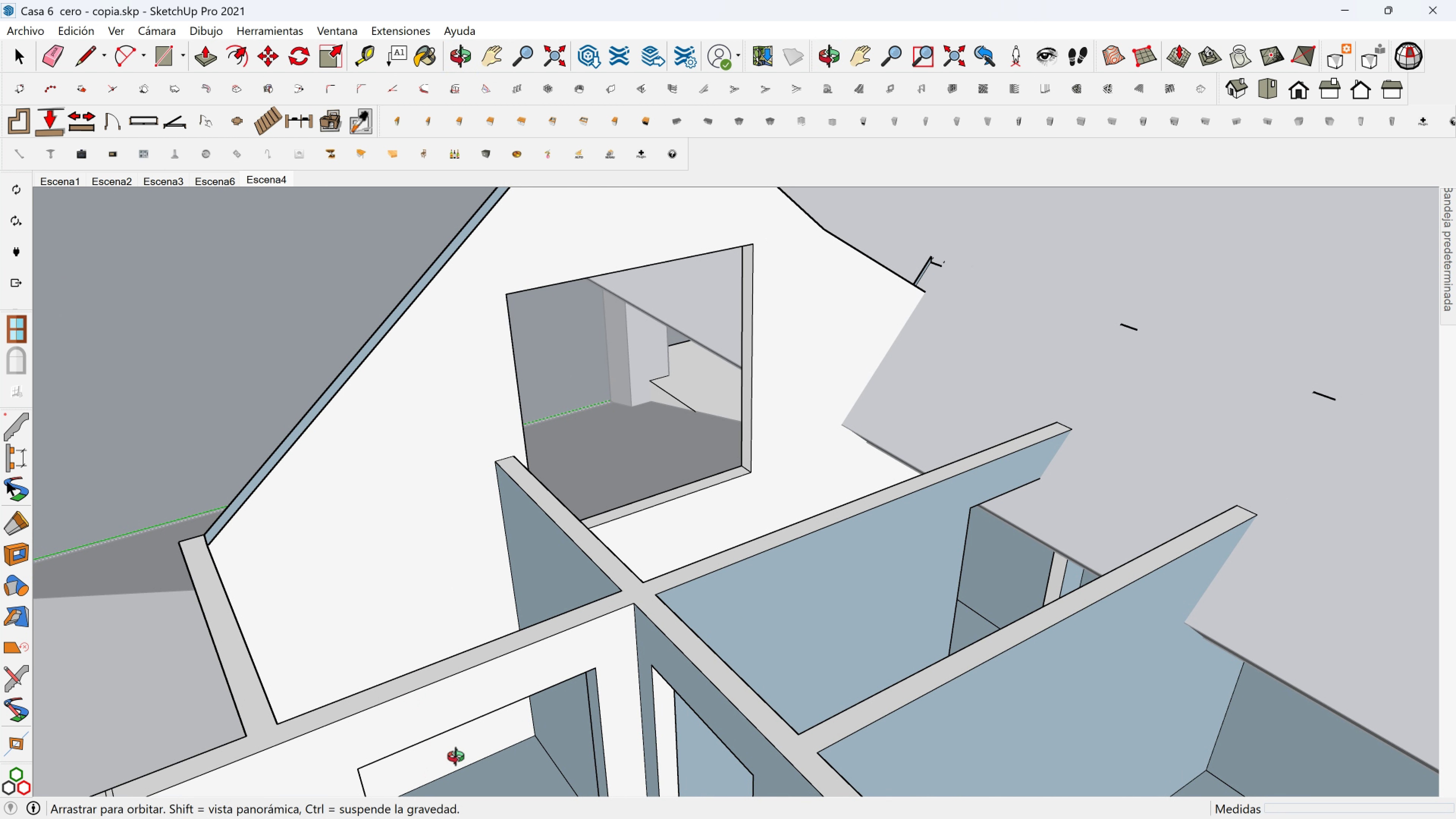 
hold_key(key=ShiftLeft, duration=0.32)
 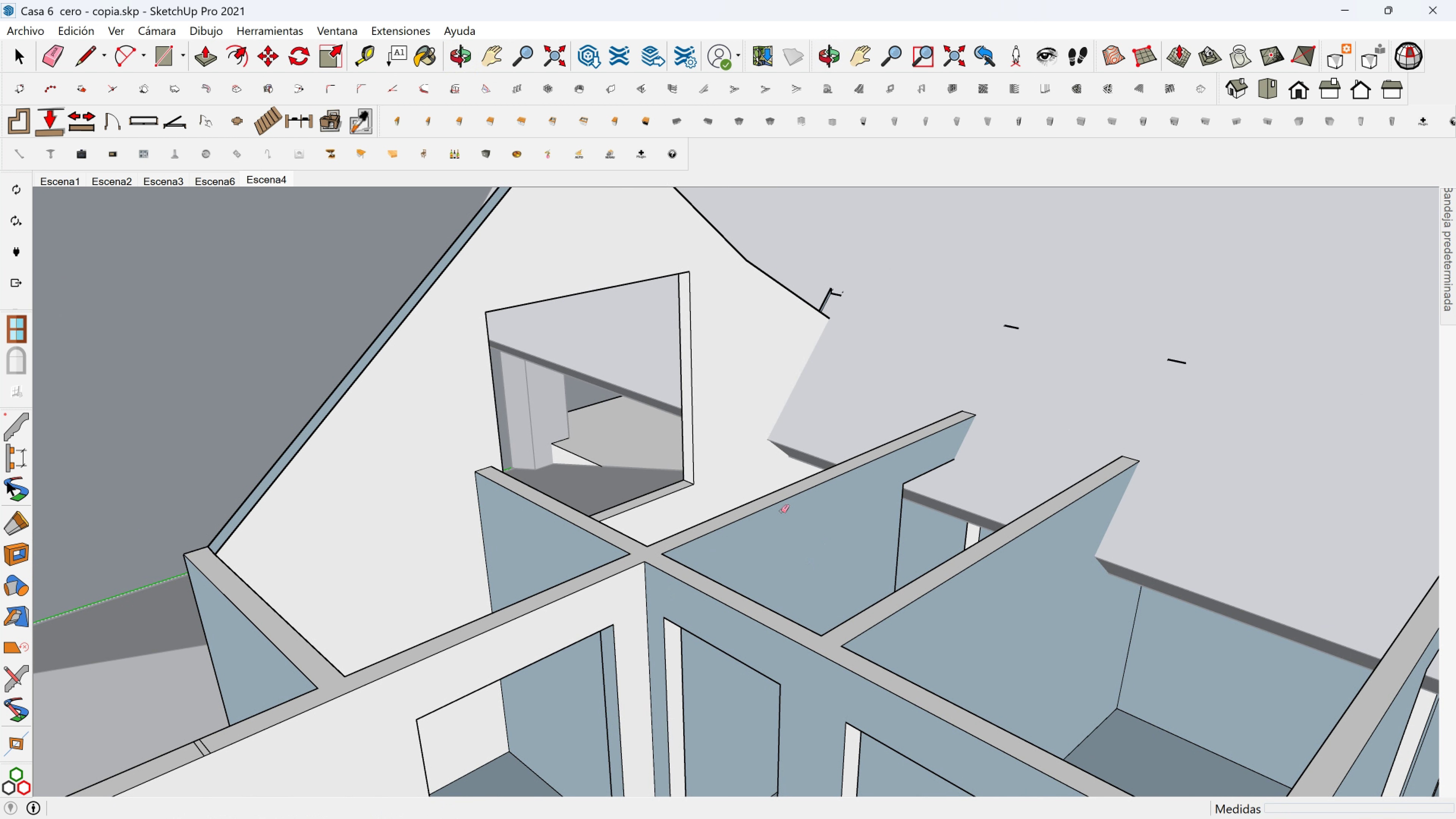 
hold_key(key=ShiftLeft, duration=0.56)
 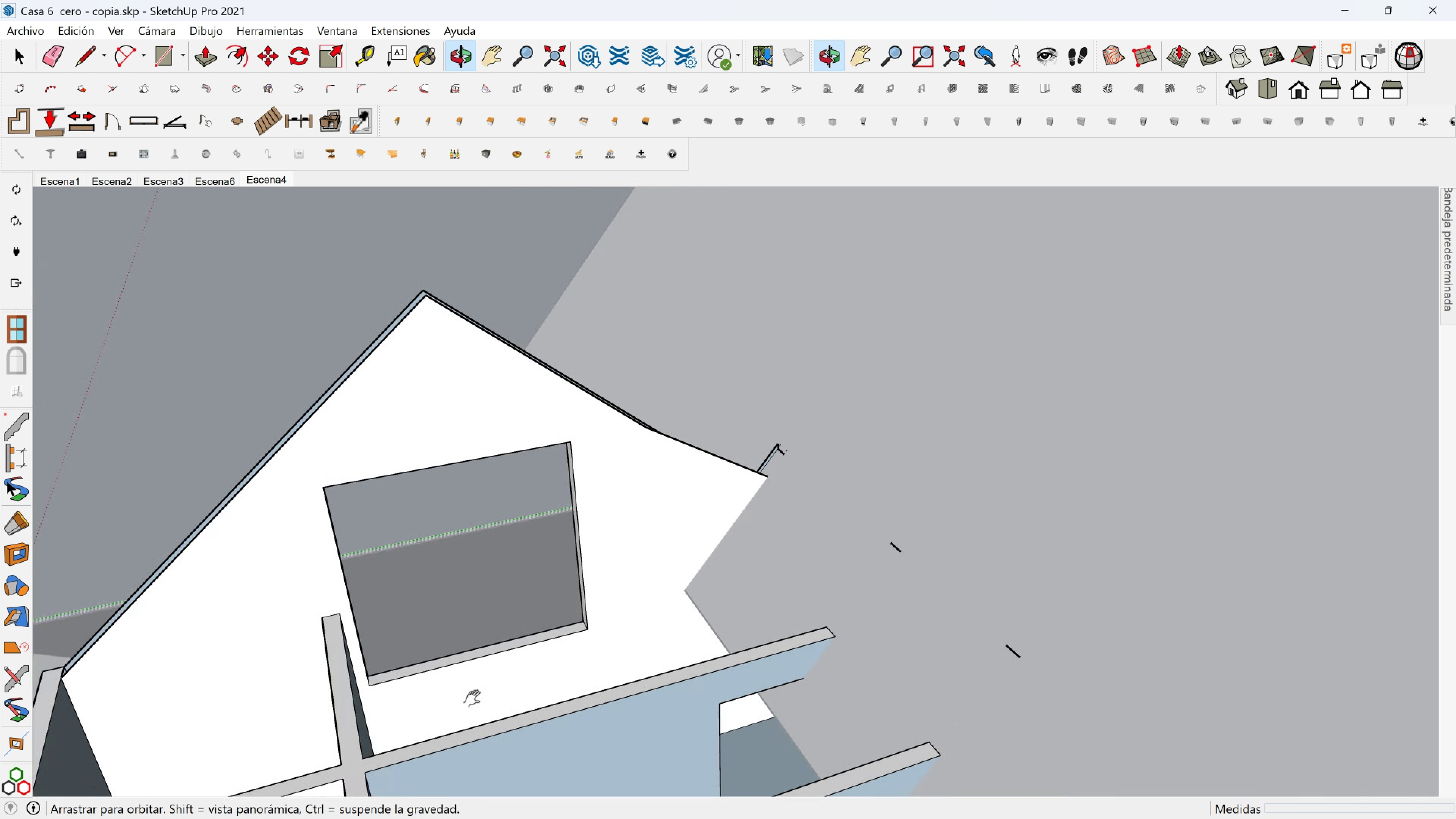 
hold_key(key=ShiftLeft, duration=0.34)
 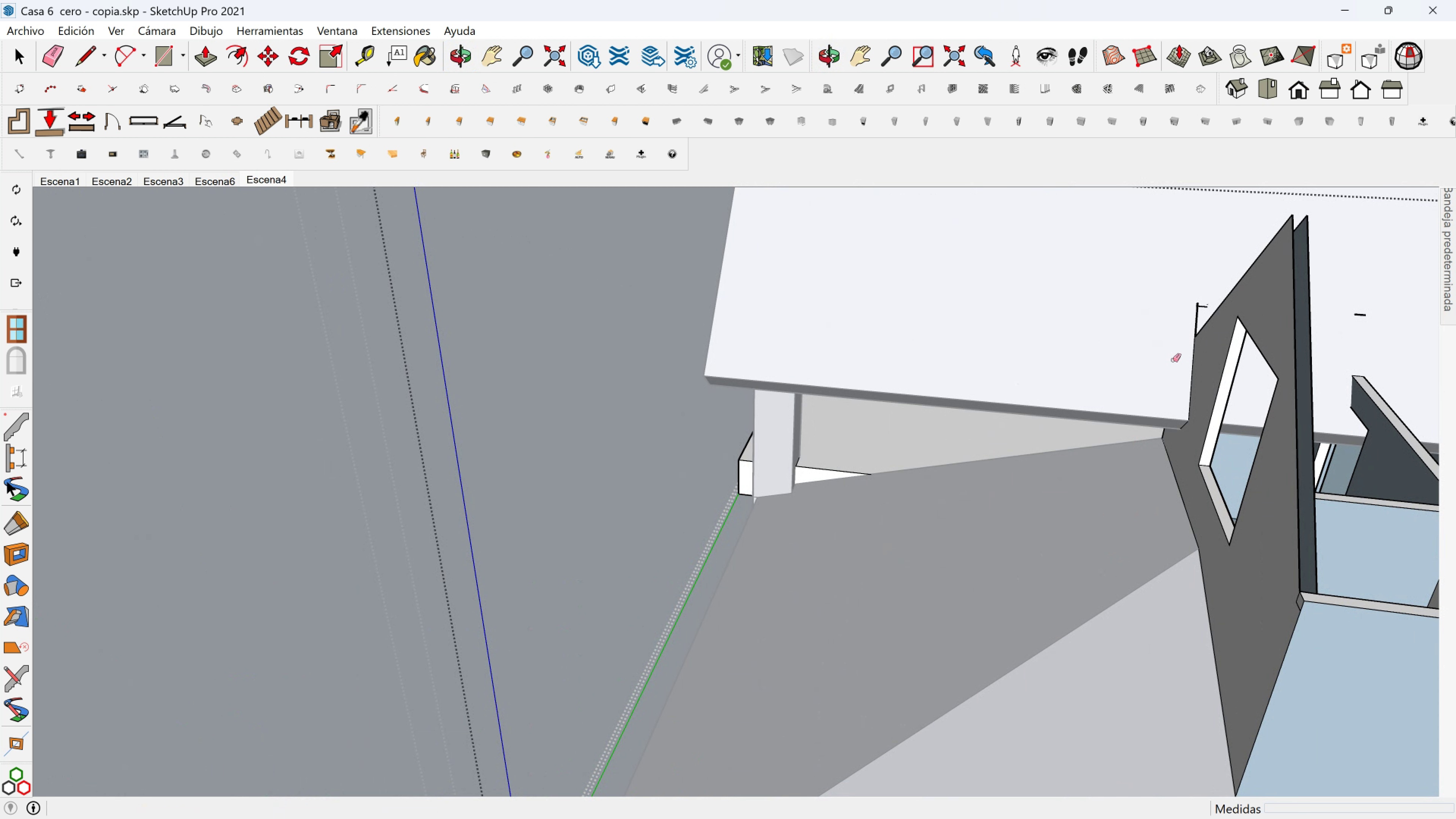 
key(Shift+ShiftLeft)
 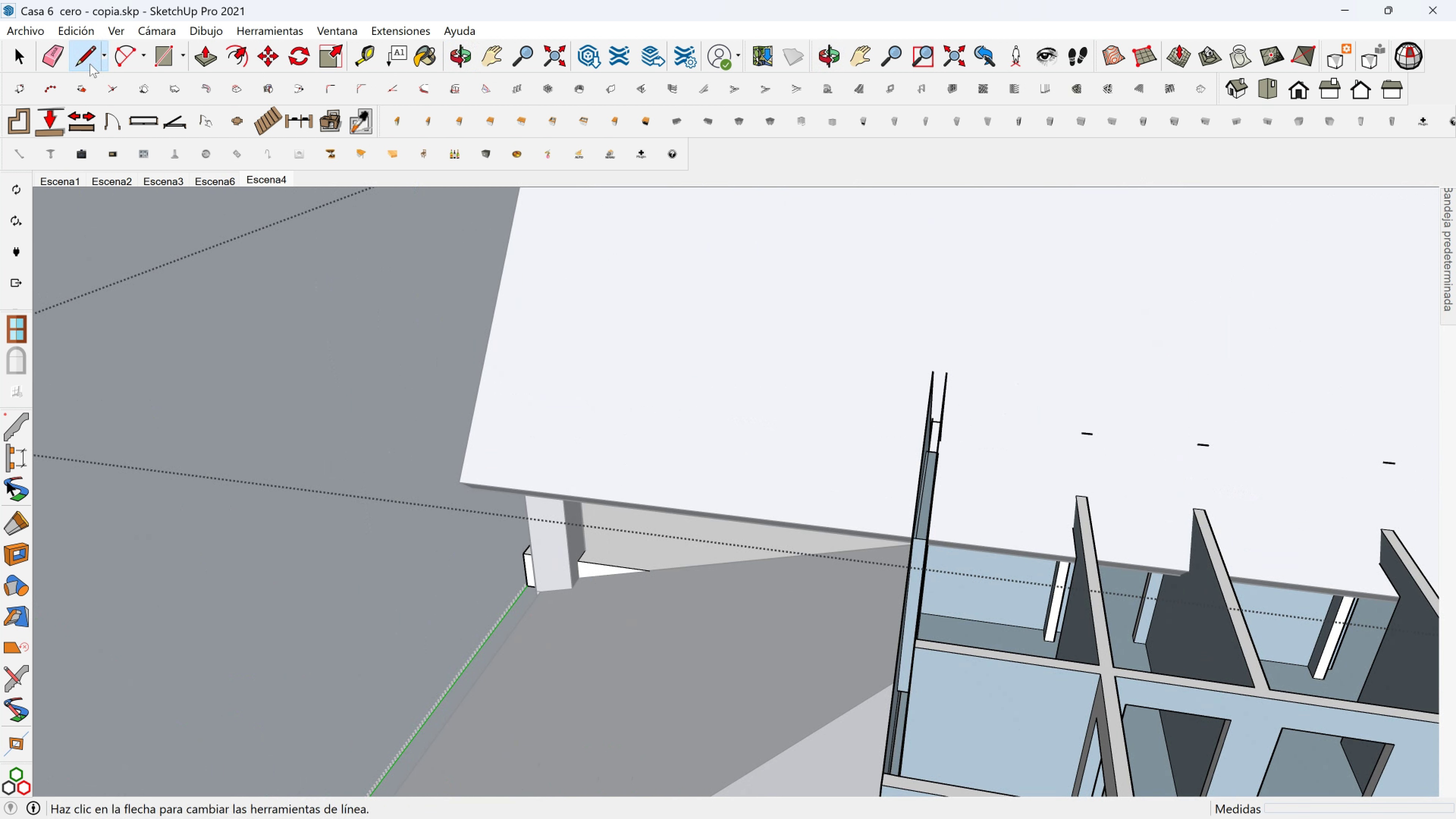 
left_click([90, 64])
 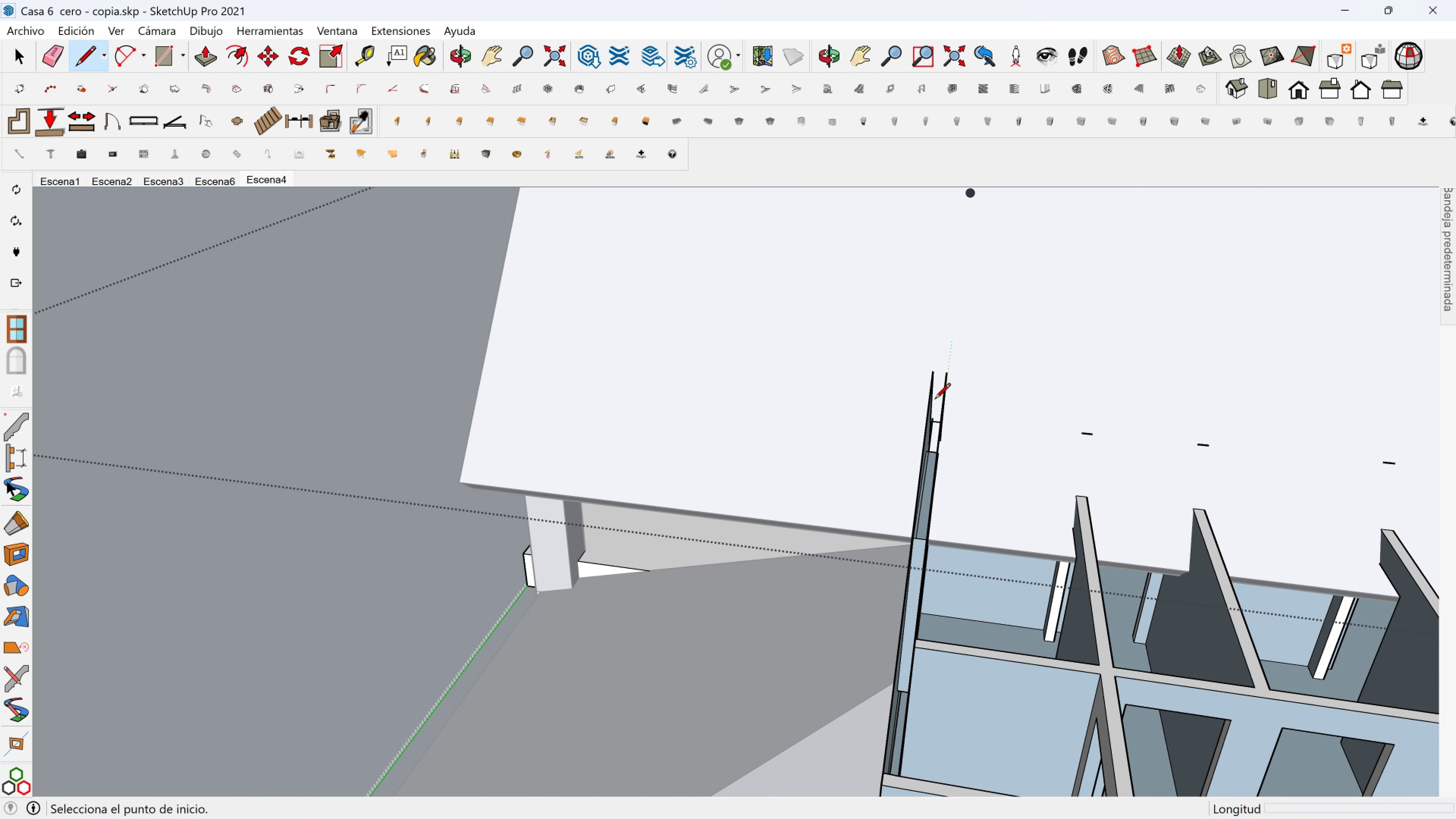 
scroll: coordinate [940, 400], scroll_direction: up, amount: 1.0
 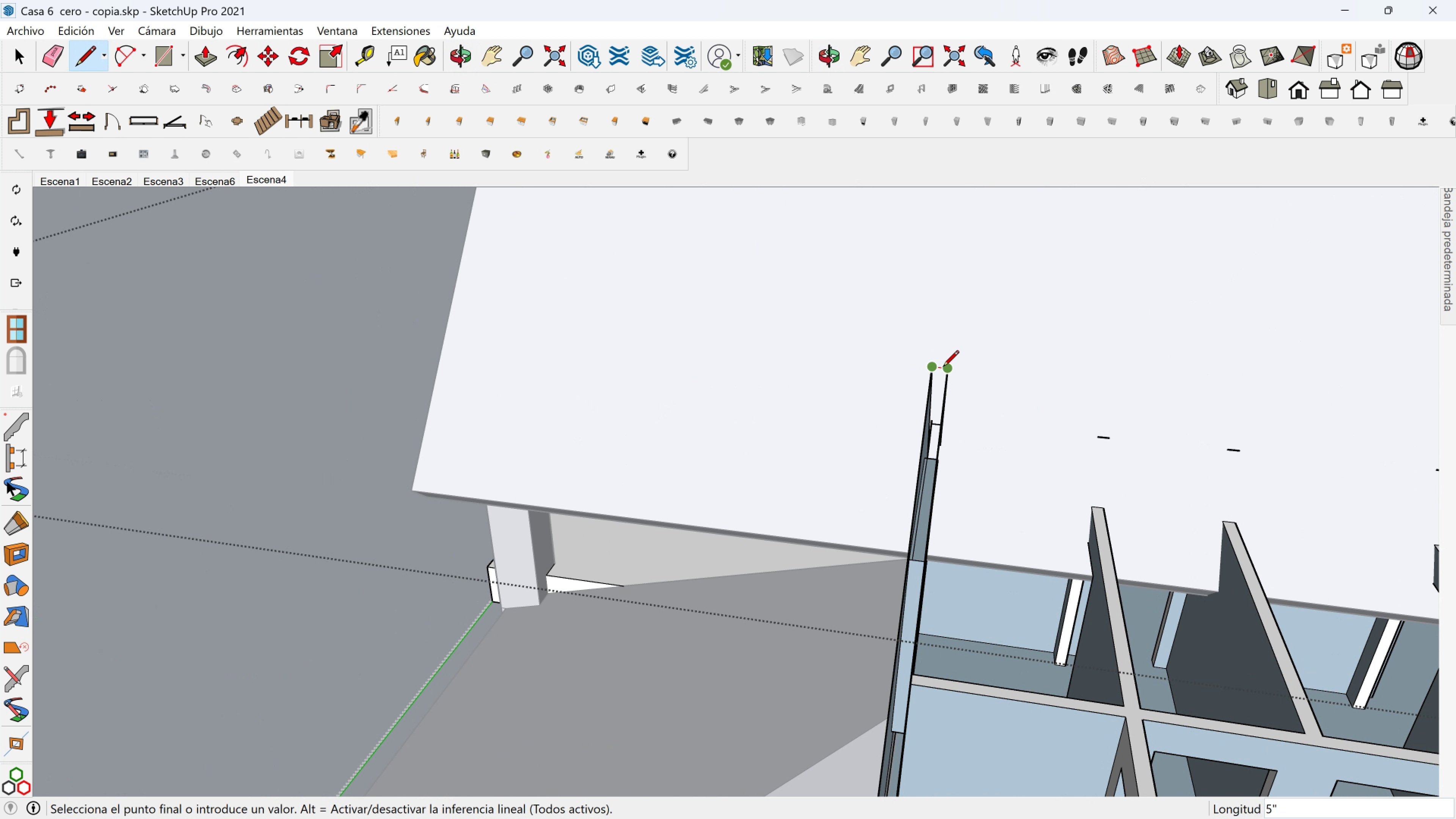 
double_click([943, 367])
 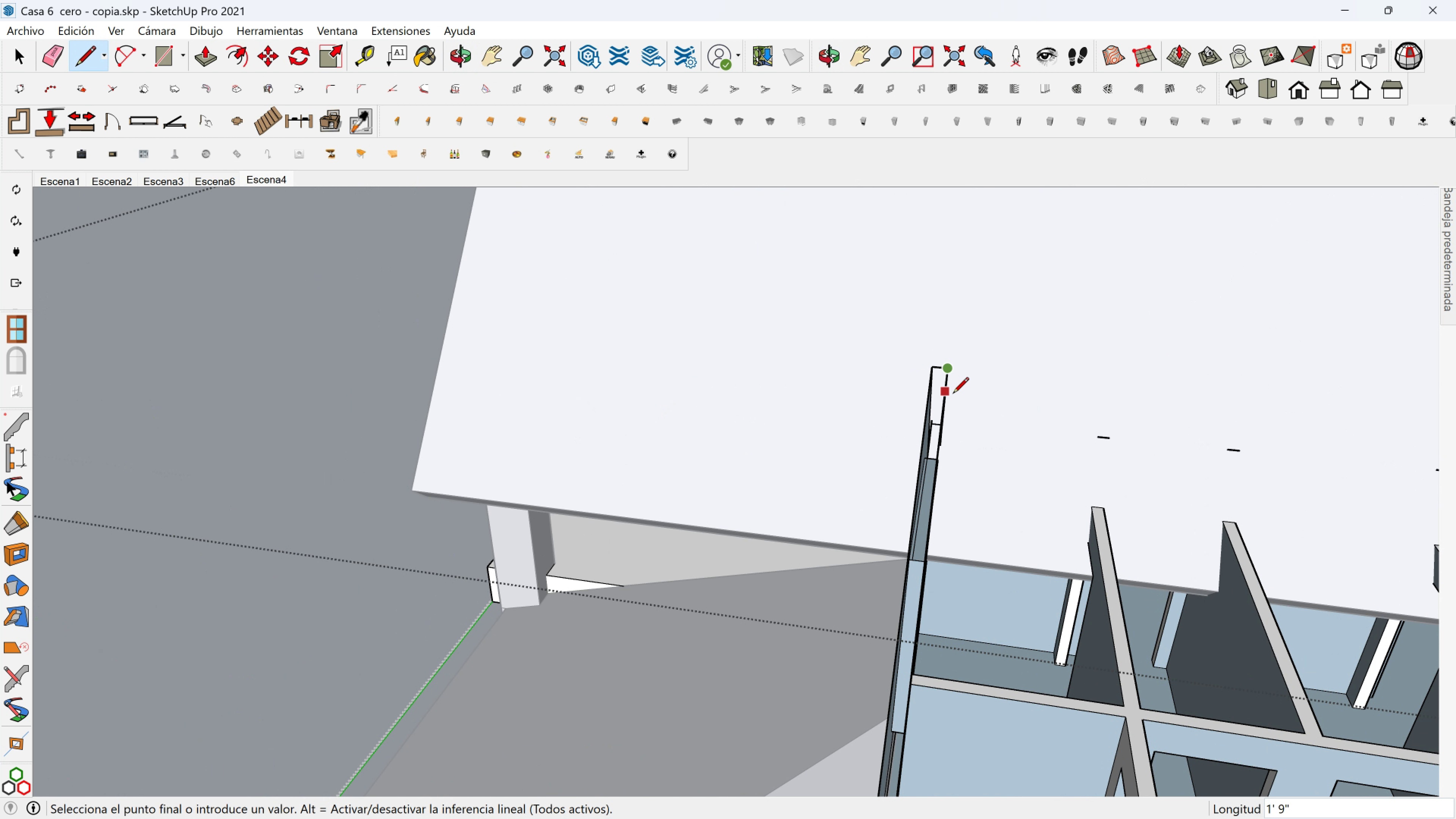 
key(Shift+ShiftLeft)
 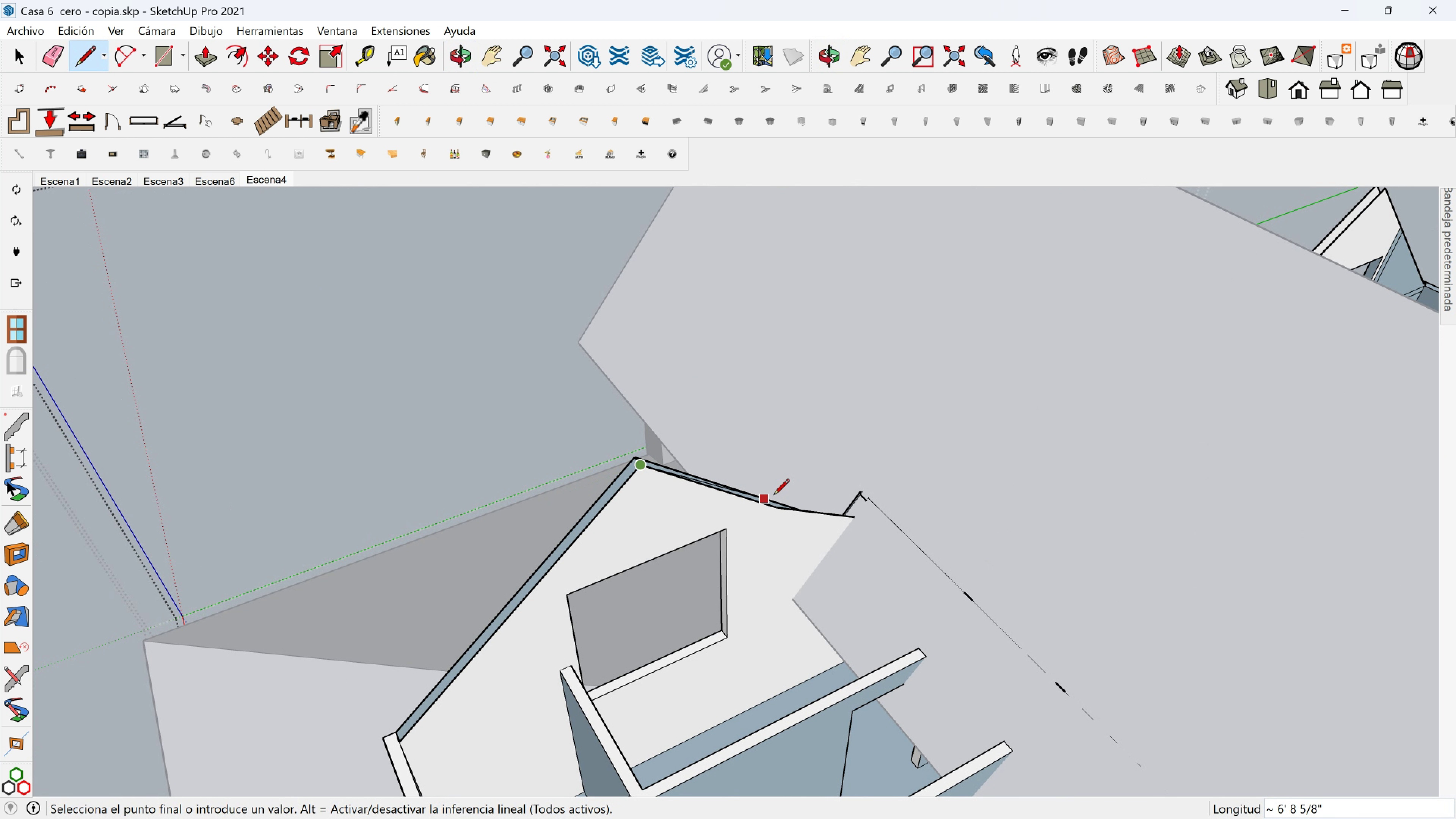 
key(Escape)
 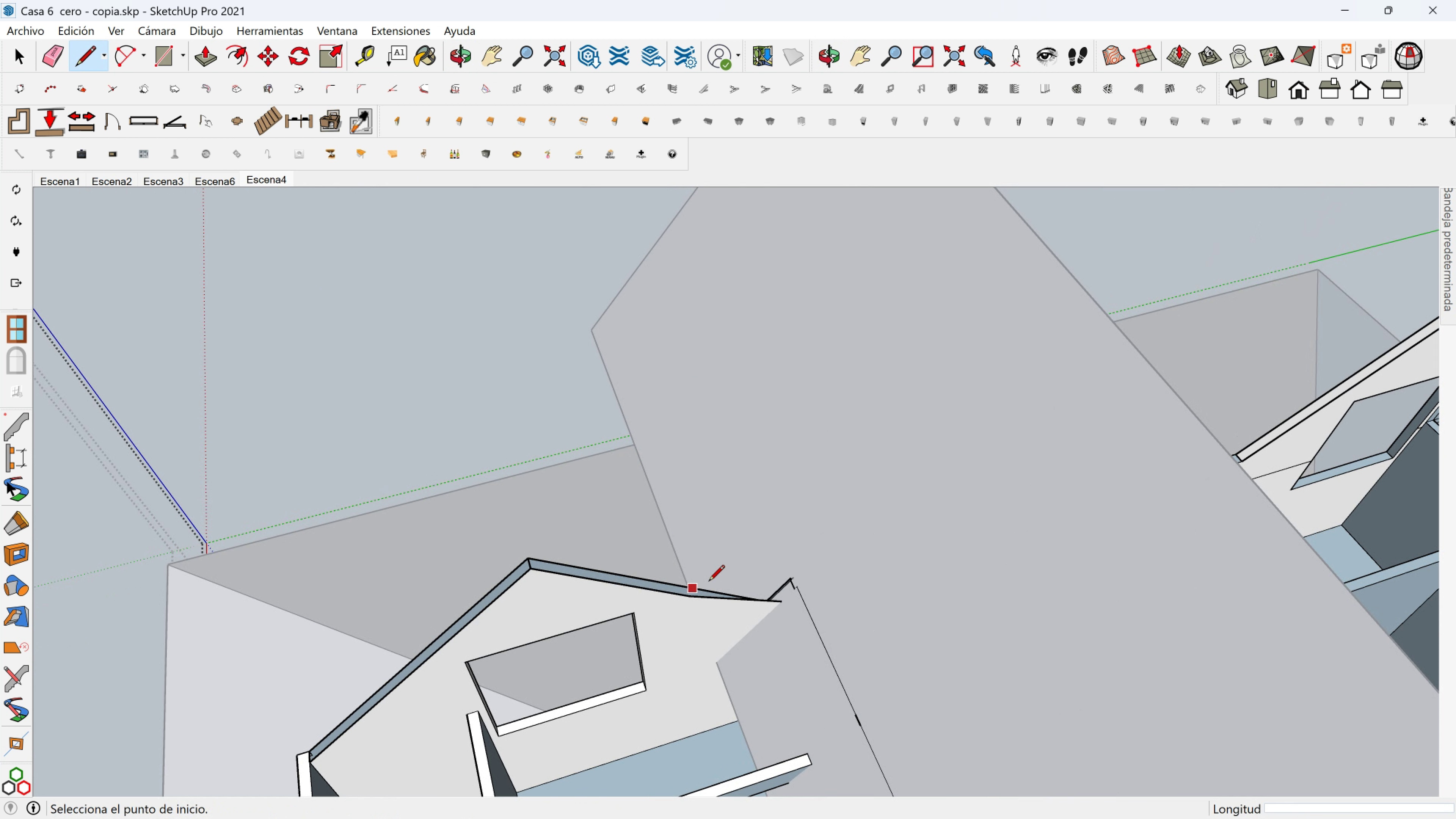 
scroll: coordinate [739, 629], scroll_direction: up, amount: 1.0
 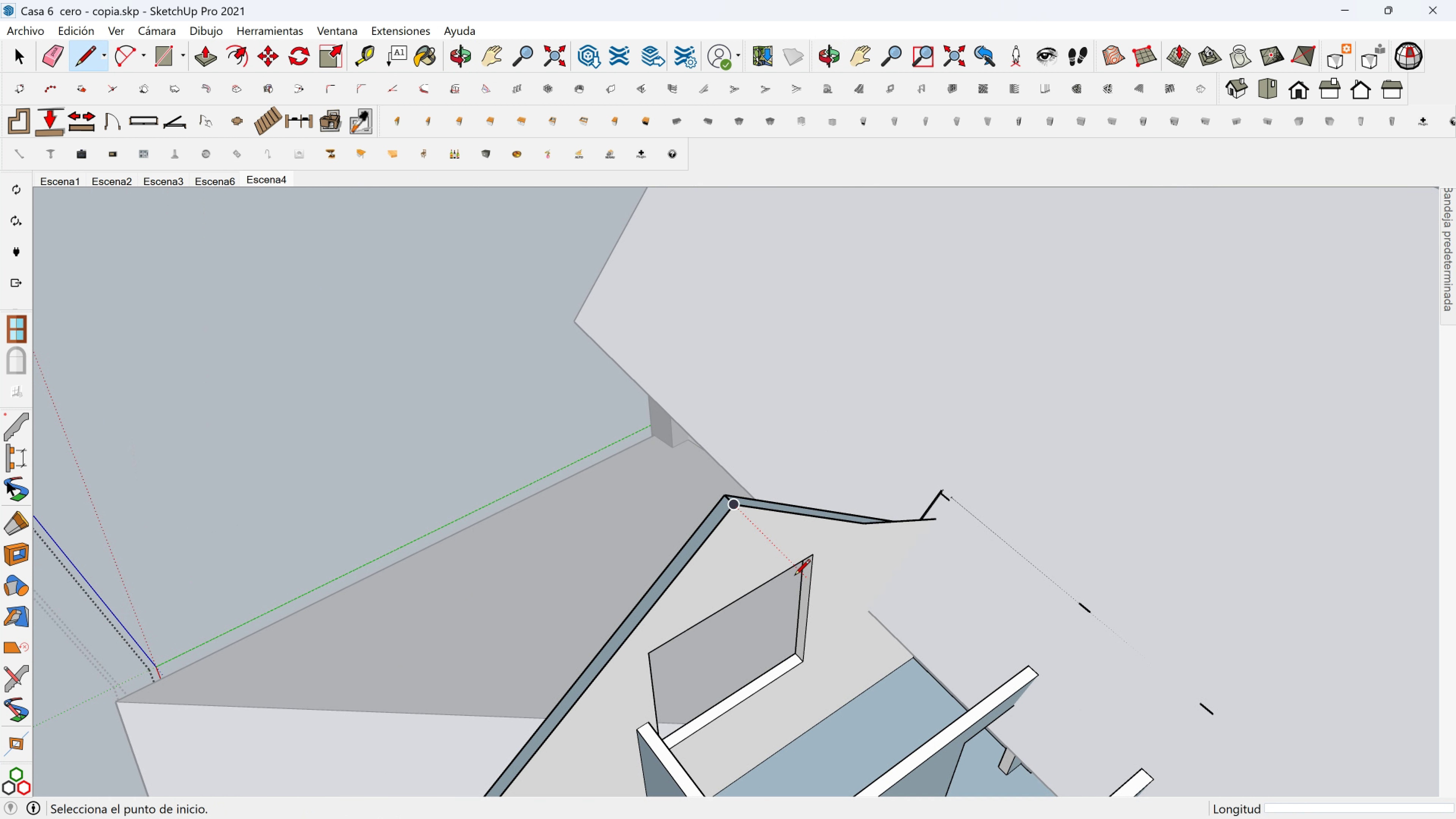 
scroll: coordinate [831, 552], scroll_direction: none, amount: 0.0
 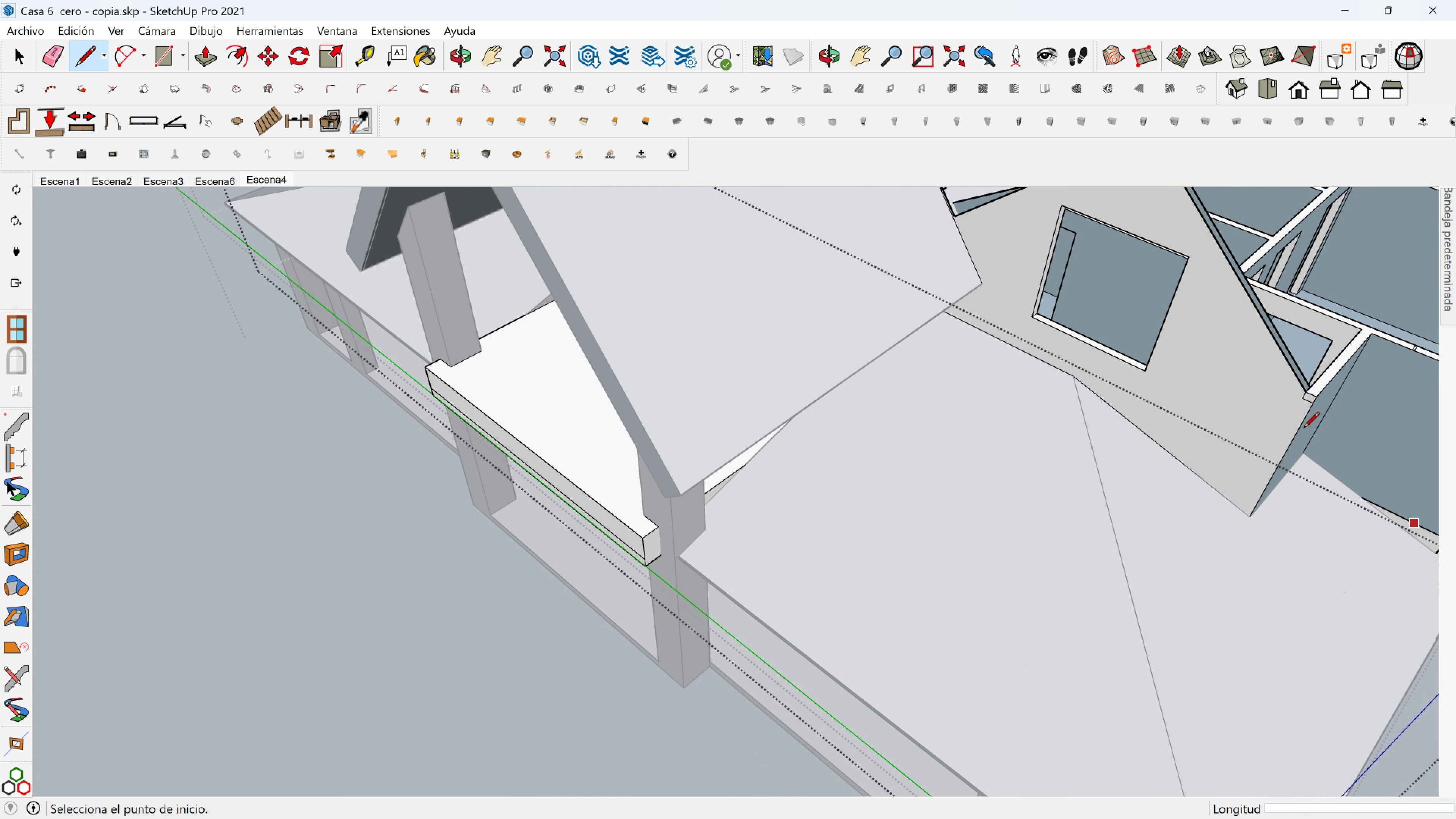 
key(Shift+ShiftLeft)
 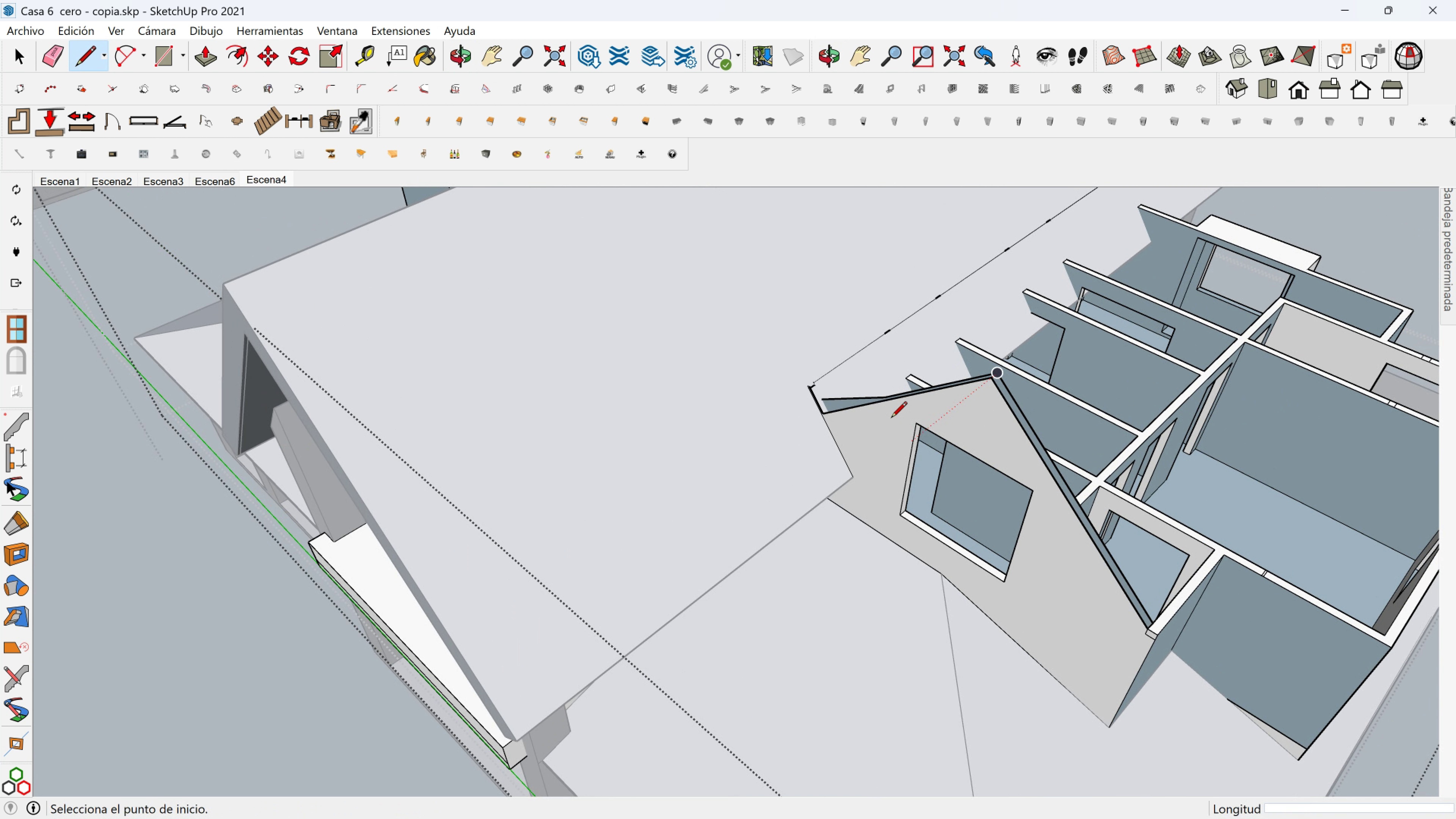 
scroll: coordinate [731, 411], scroll_direction: up, amount: 10.0
 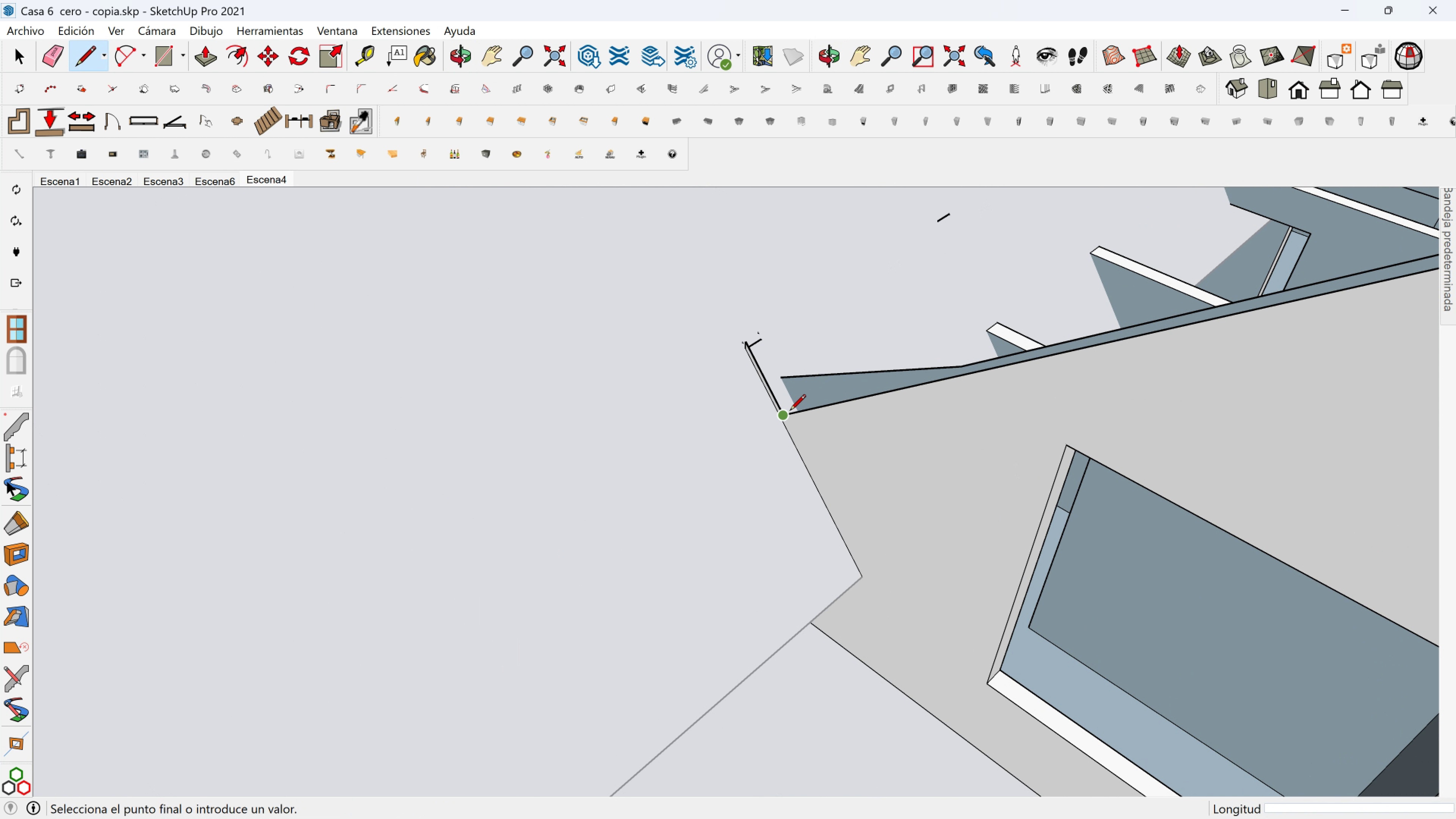 
left_click([790, 411])
 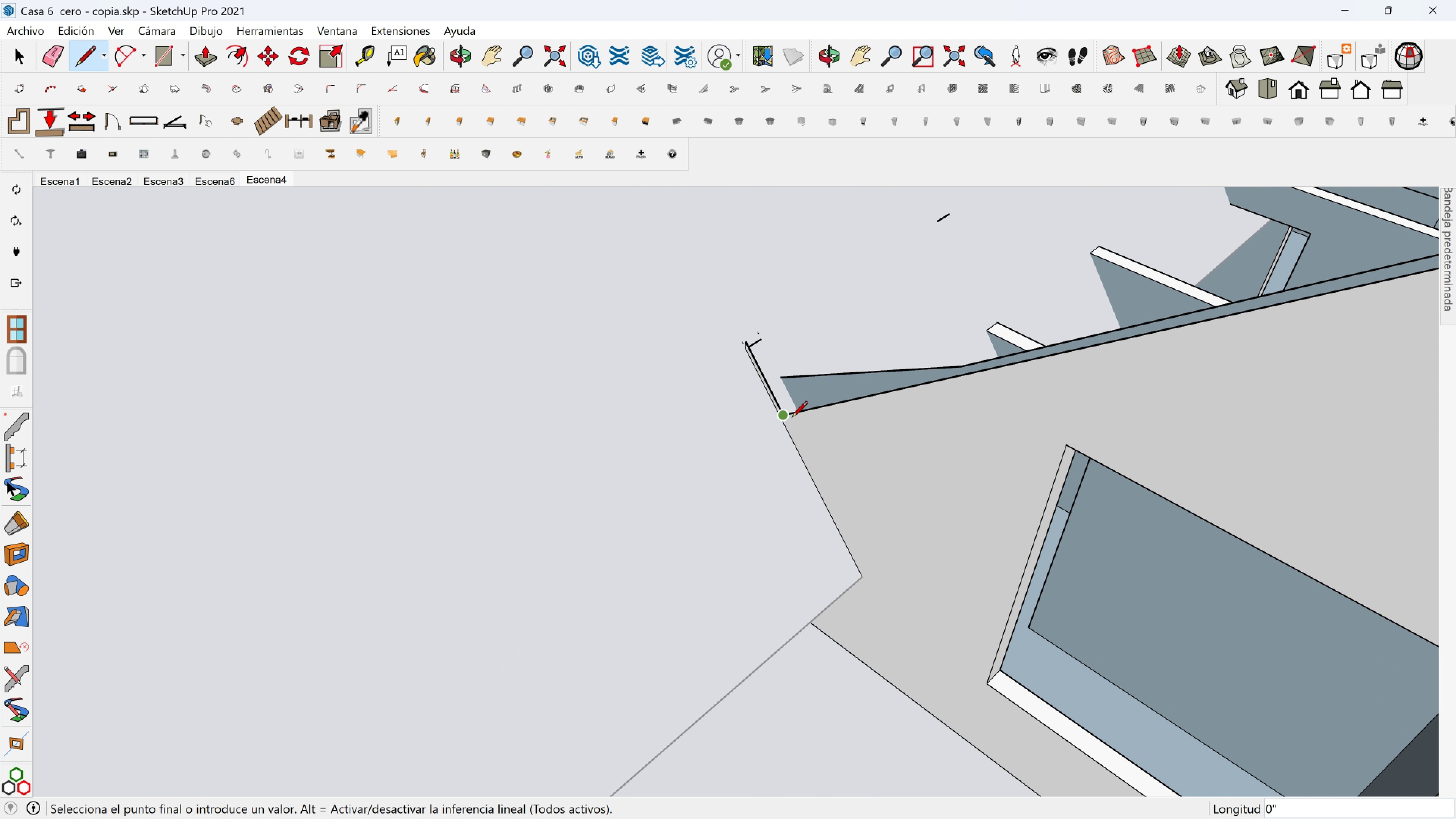 
key(Shift+ShiftLeft)
 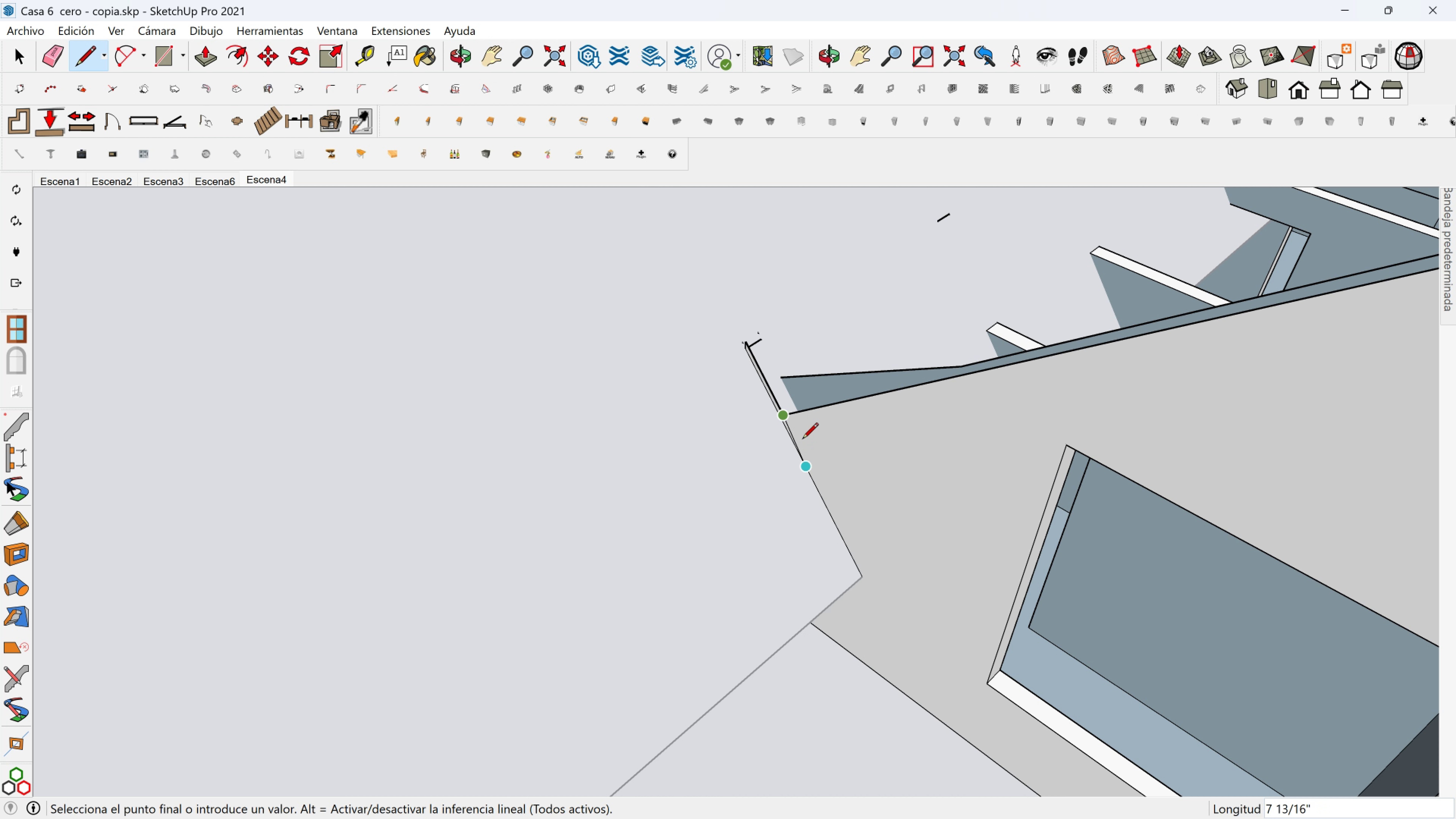 
key(Shift+ShiftLeft)
 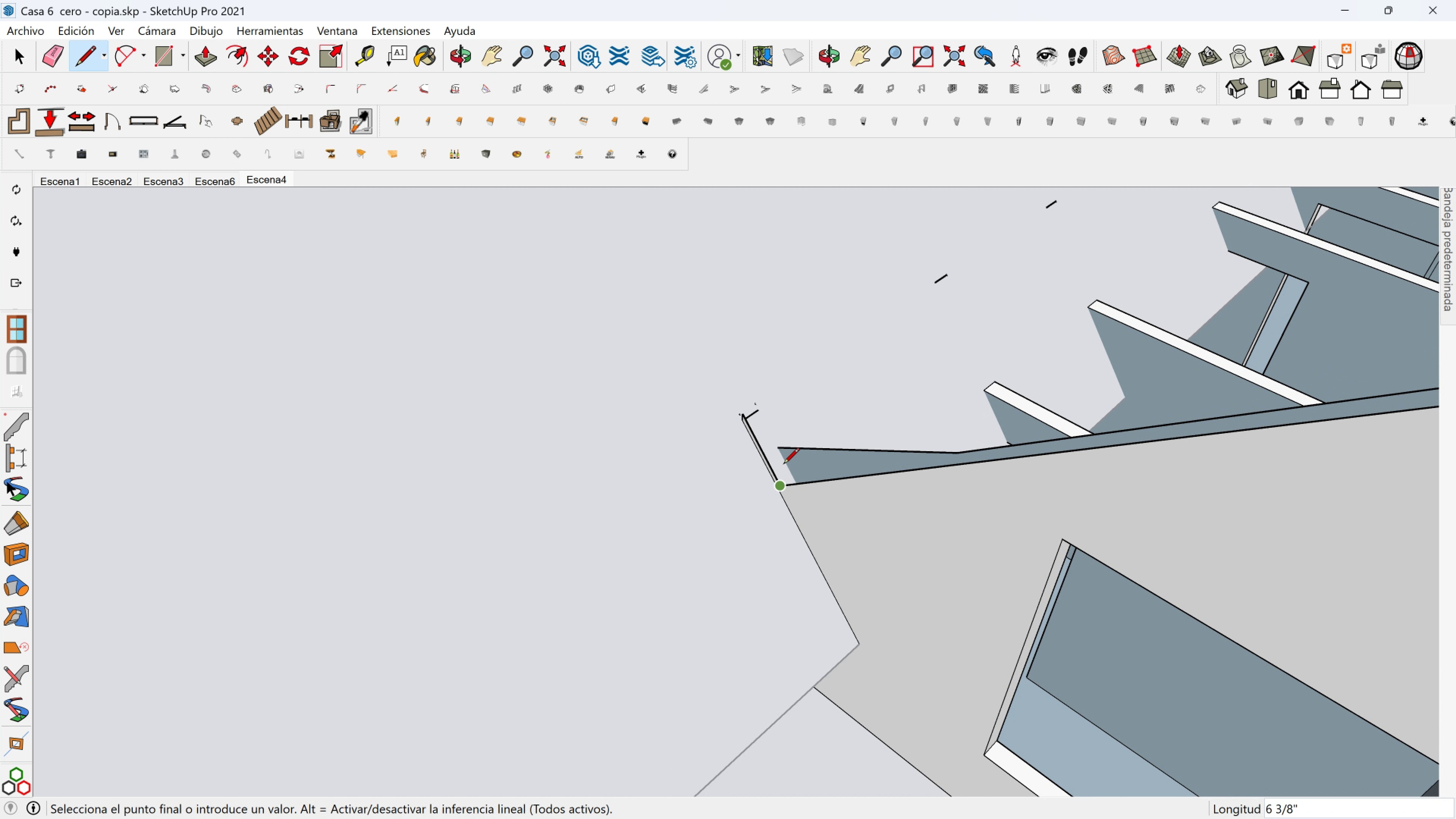 
scroll: coordinate [783, 465], scroll_direction: up, amount: 3.0
 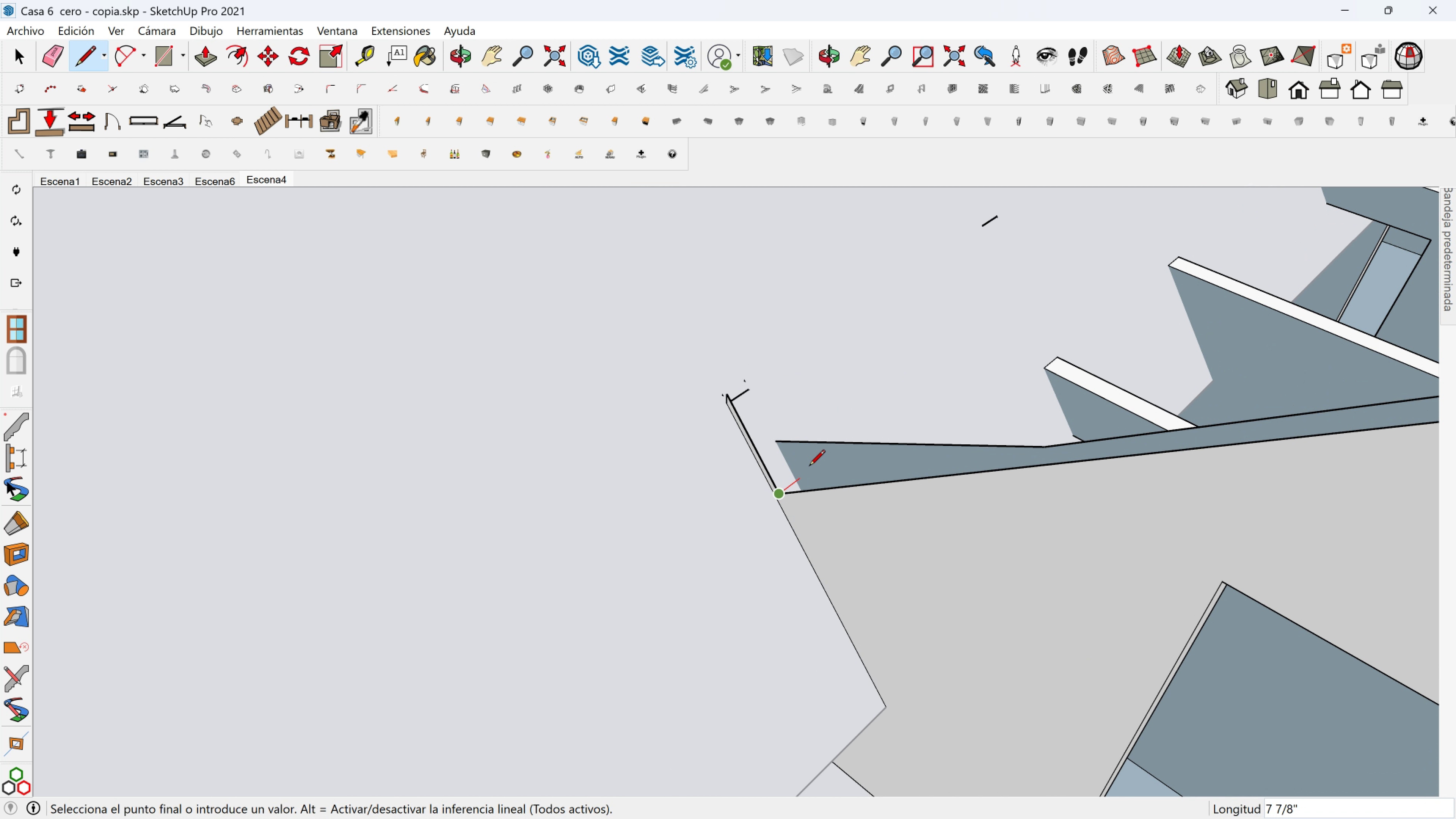 
hold_key(key=ShiftLeft, duration=0.84)
left_click([825, 462])
 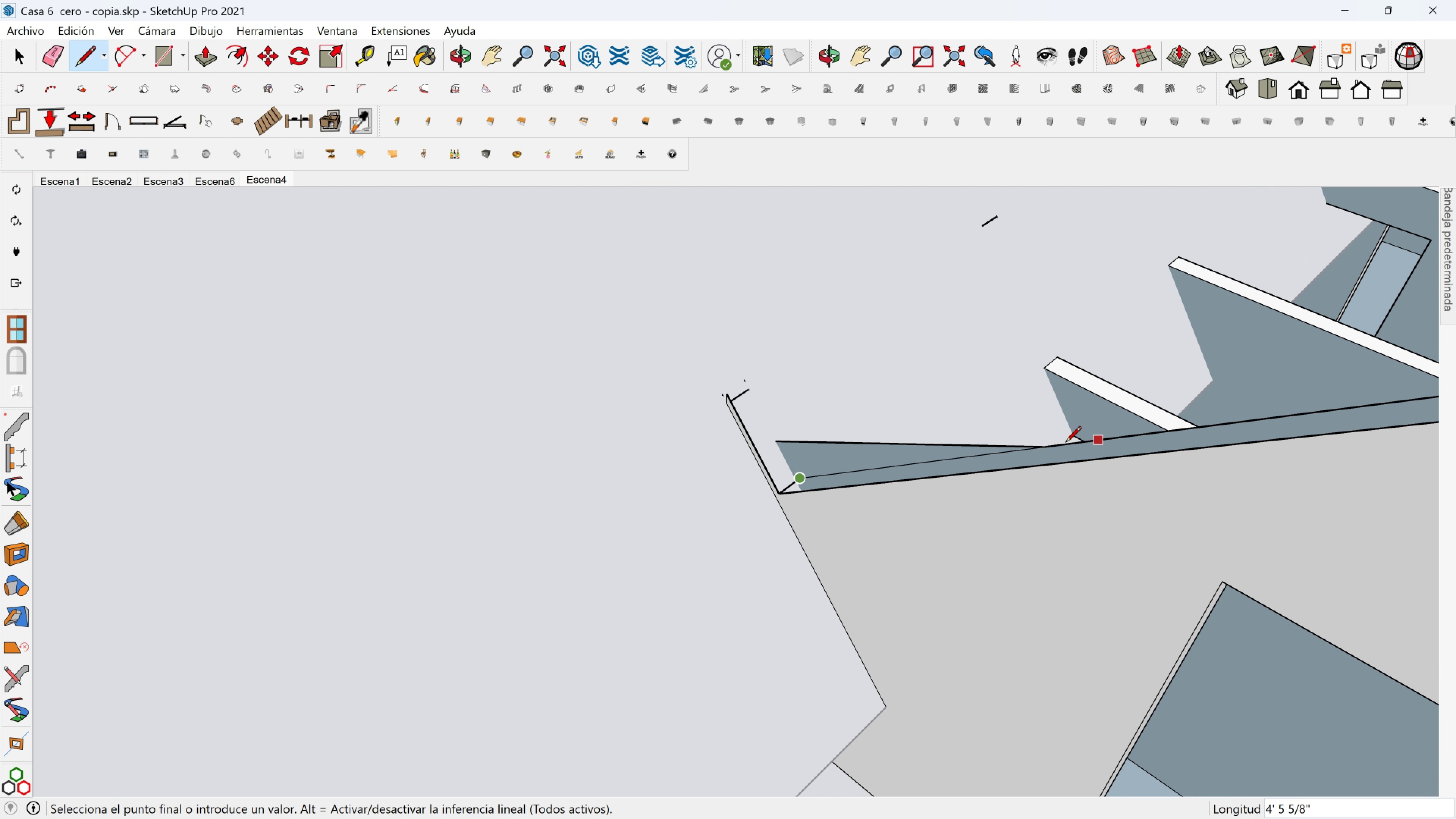 
left_click([1052, 447])
 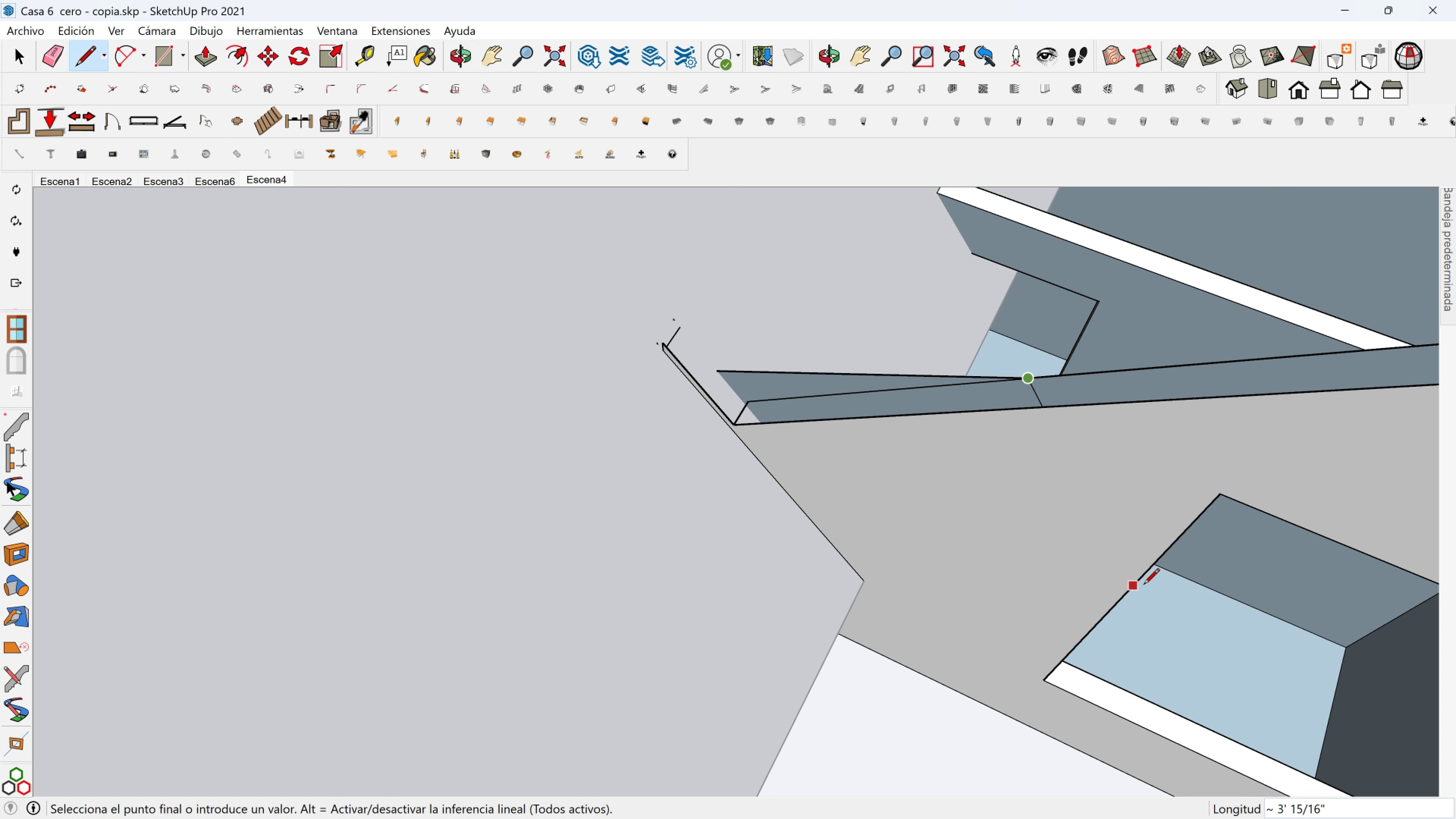 
scroll: coordinate [1148, 550], scroll_direction: down, amount: 1.0
 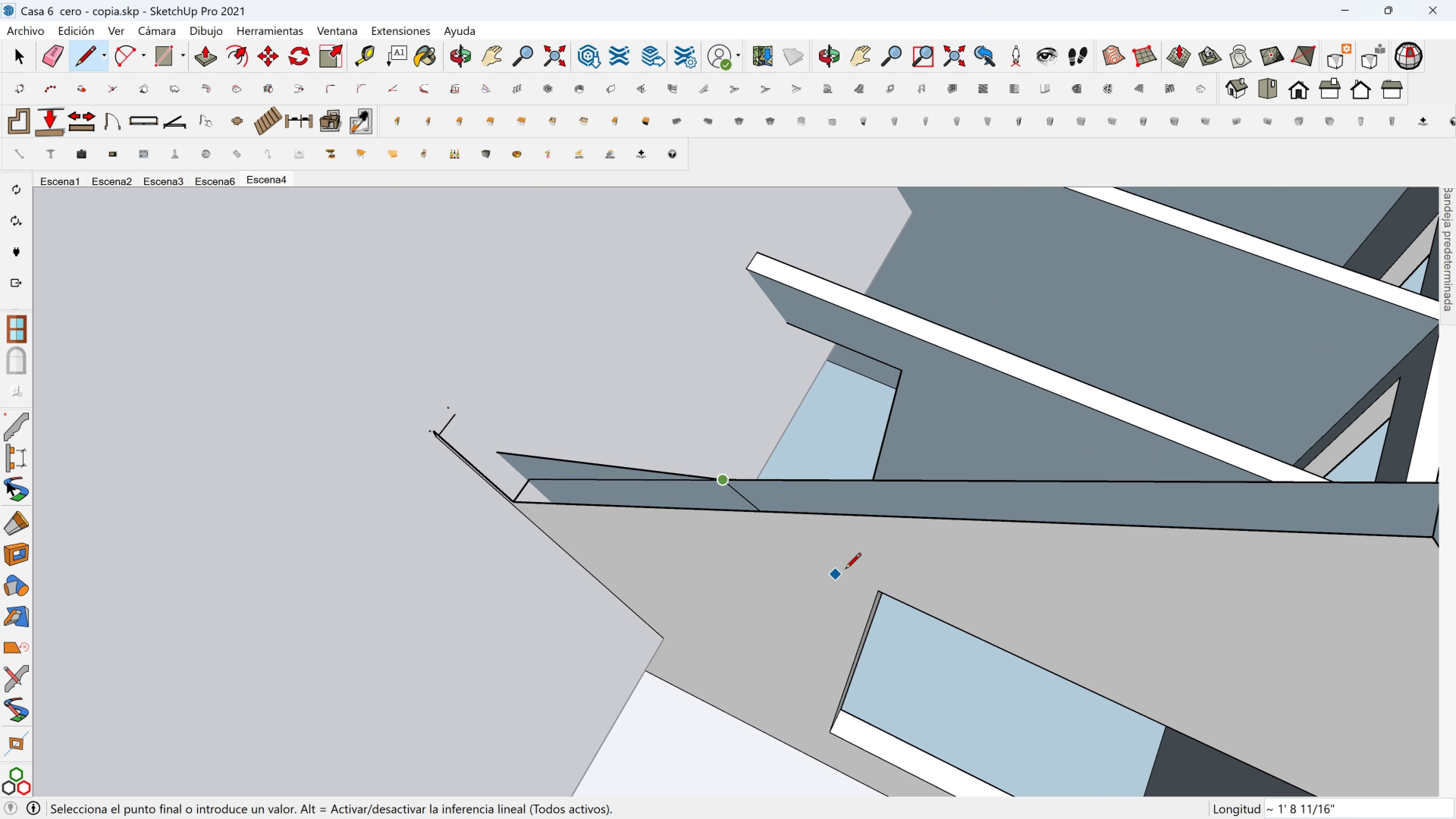 
key(Escape)
 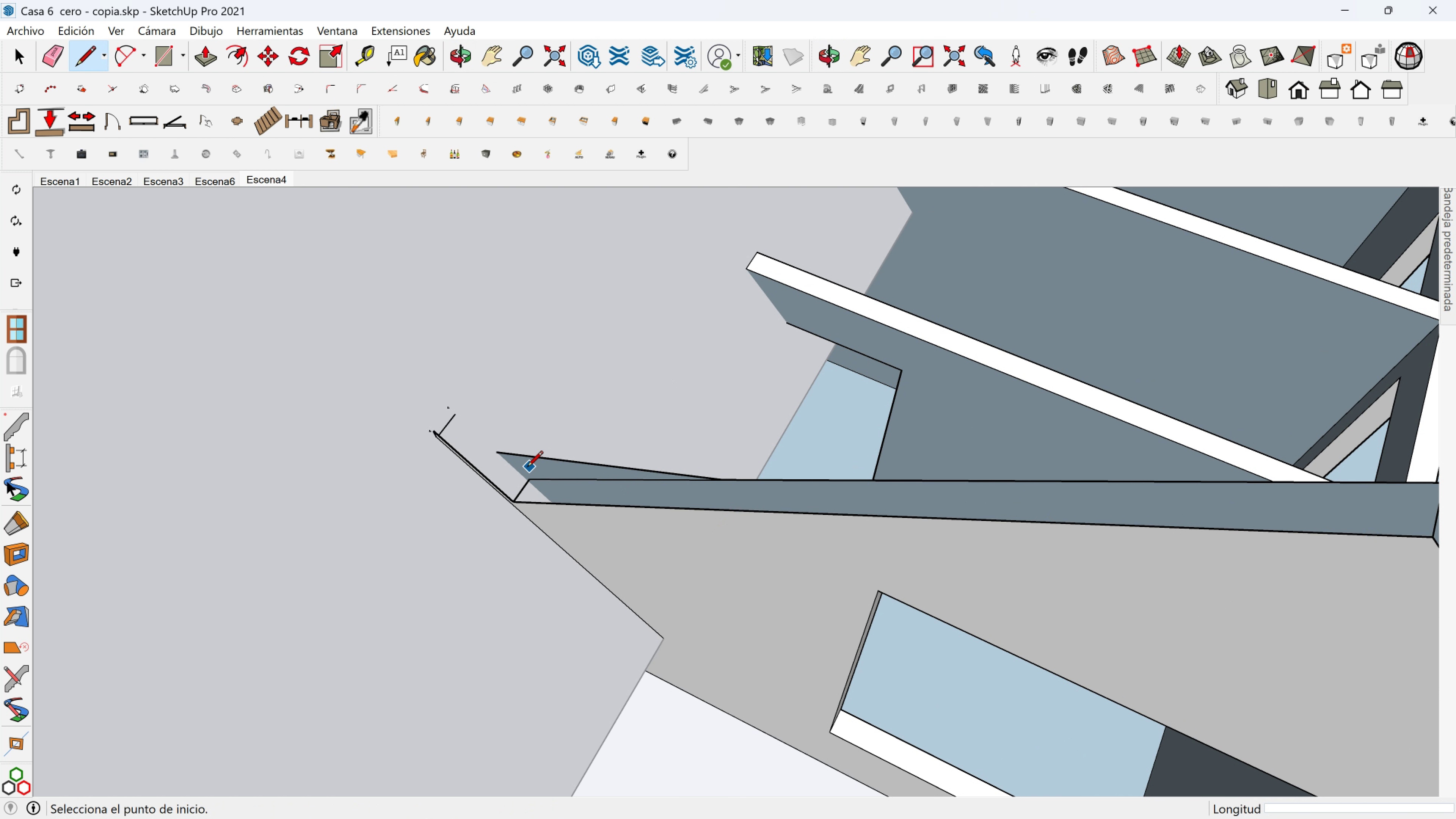 
left_click([525, 473])
 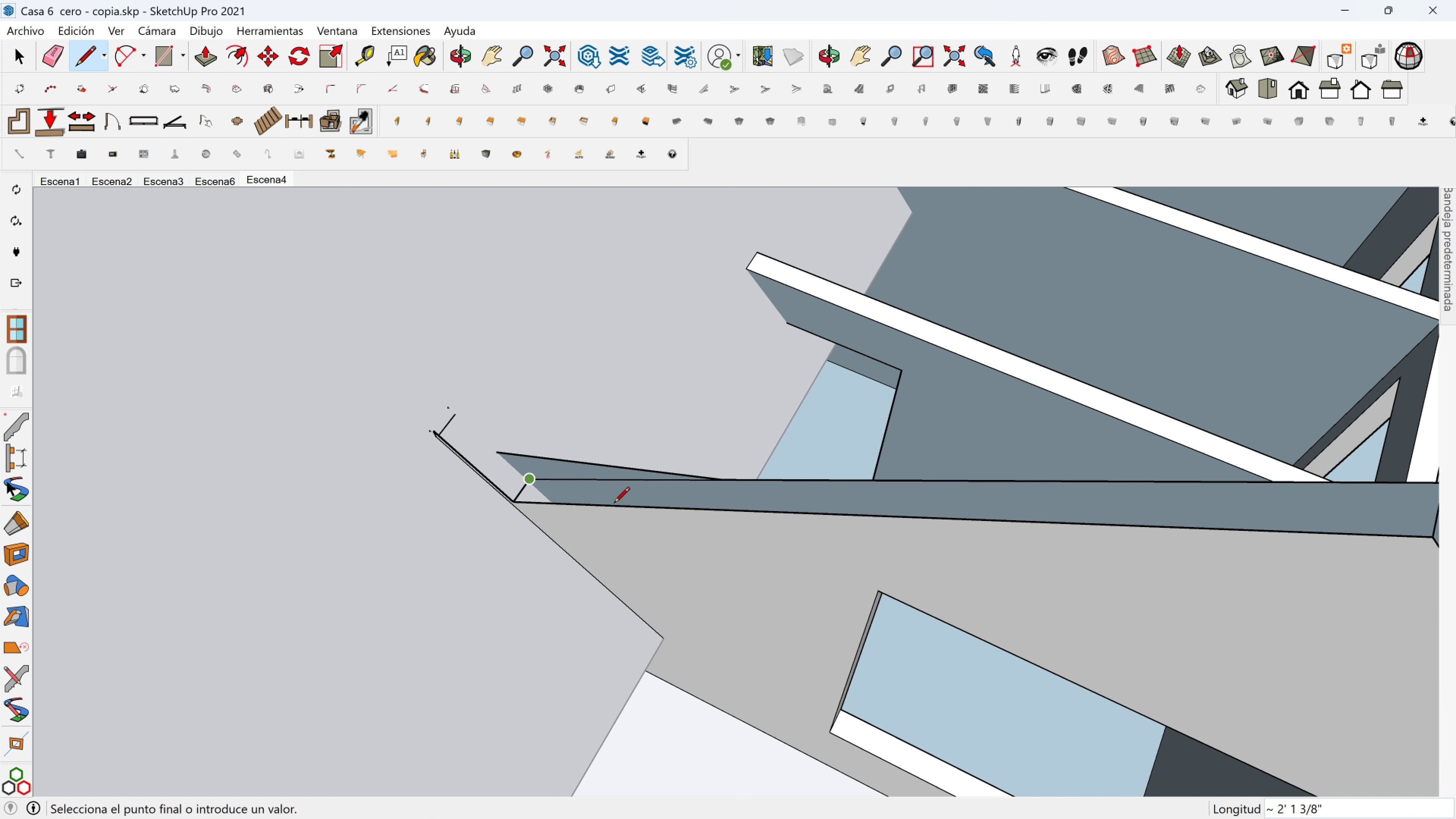 
hold_key(key=ShiftLeft, duration=0.43)
scroll: coordinate [632, 508], scroll_direction: down, amount: 1.0
 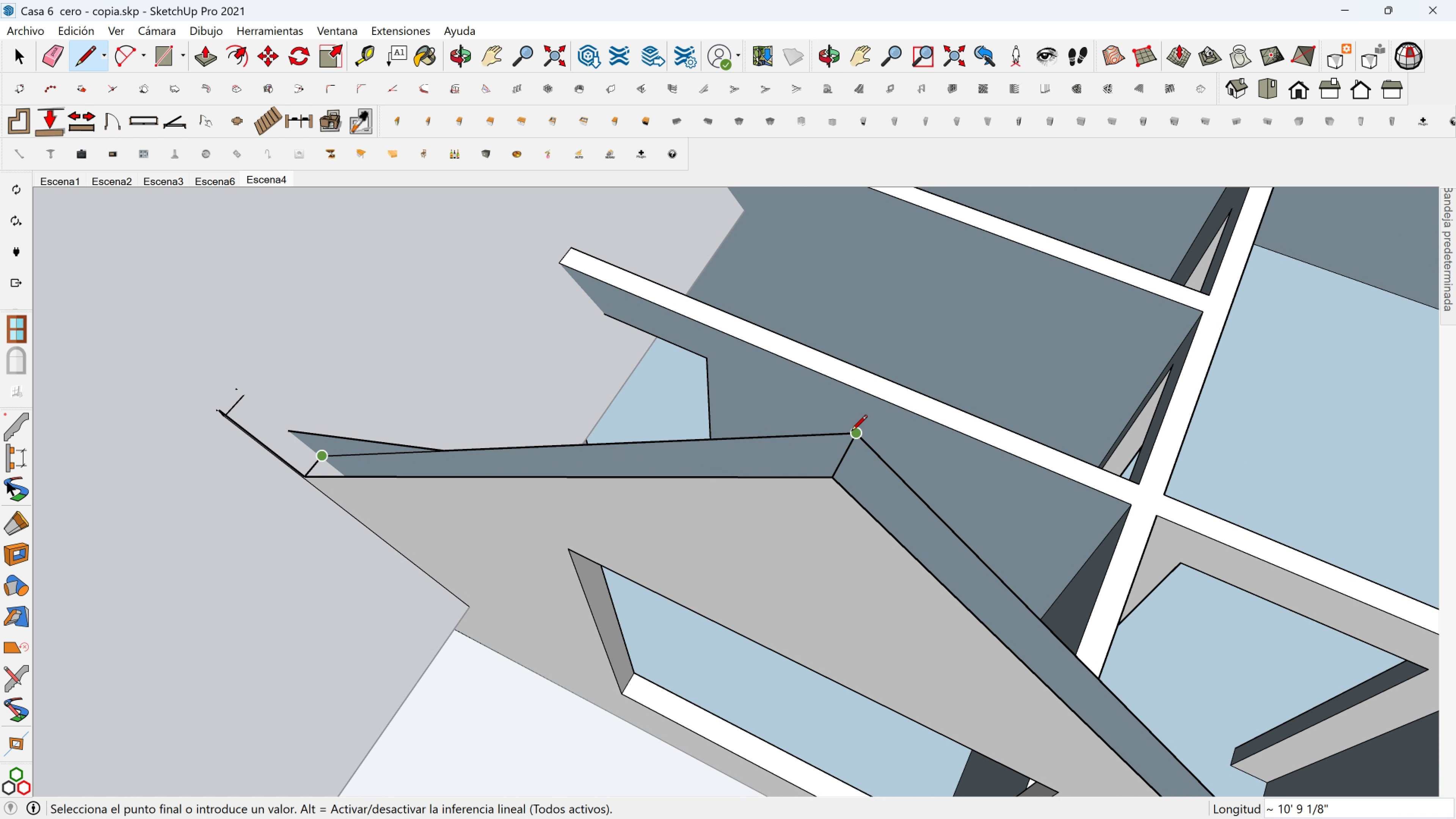 
left_click([851, 432])
 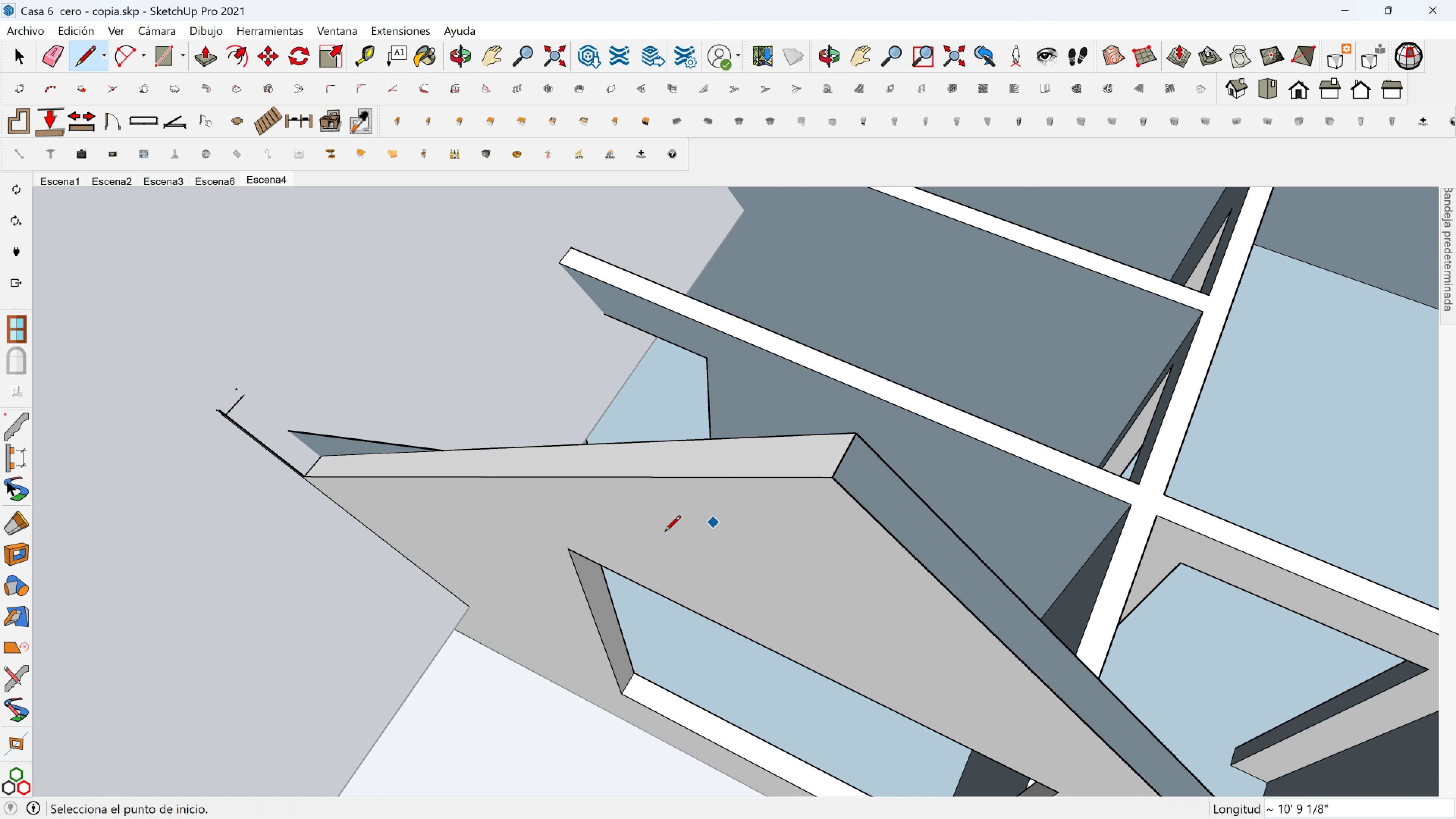 
key(Shift+ShiftLeft)
 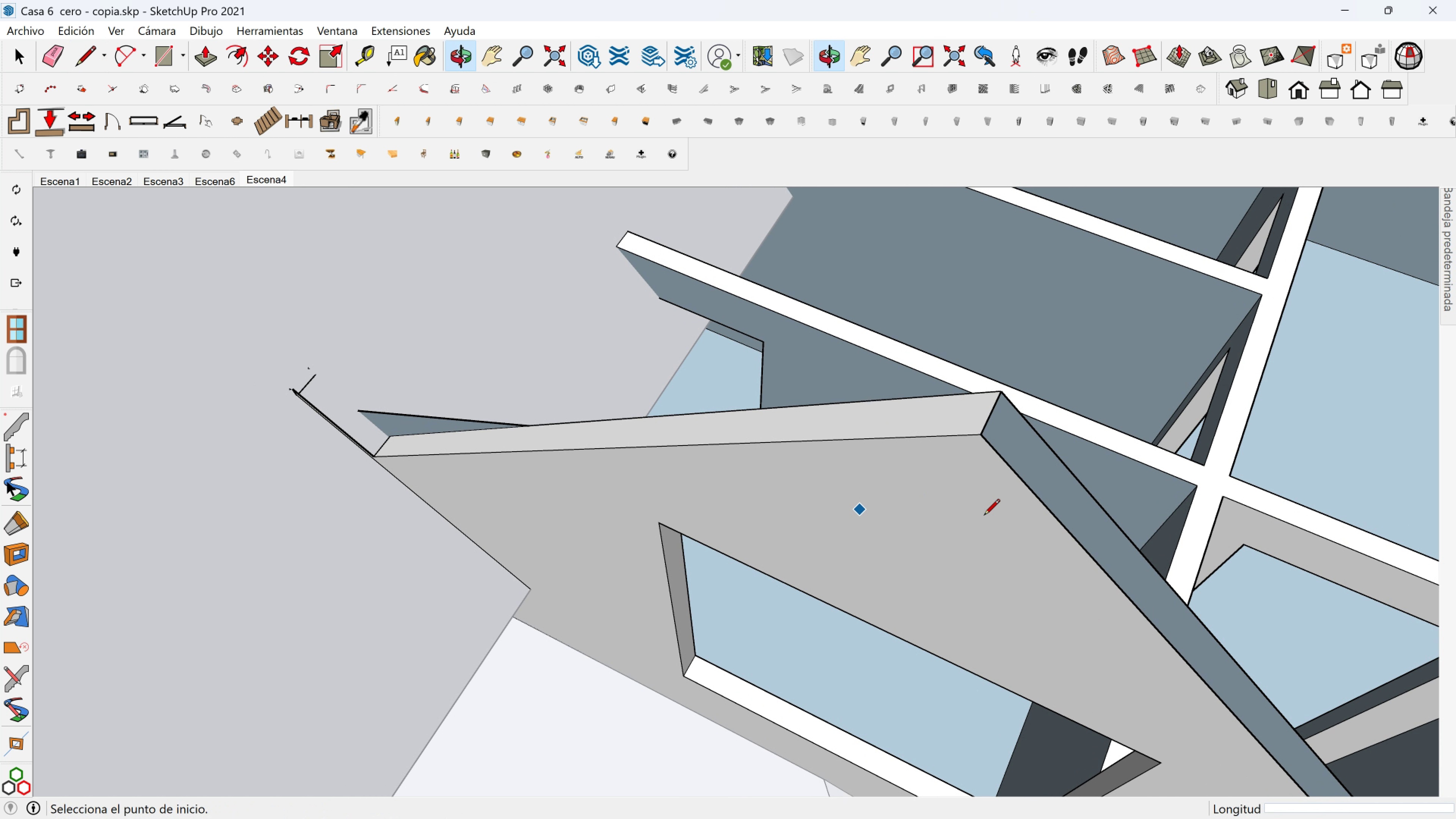 
hold_key(key=ShiftLeft, duration=0.37)
 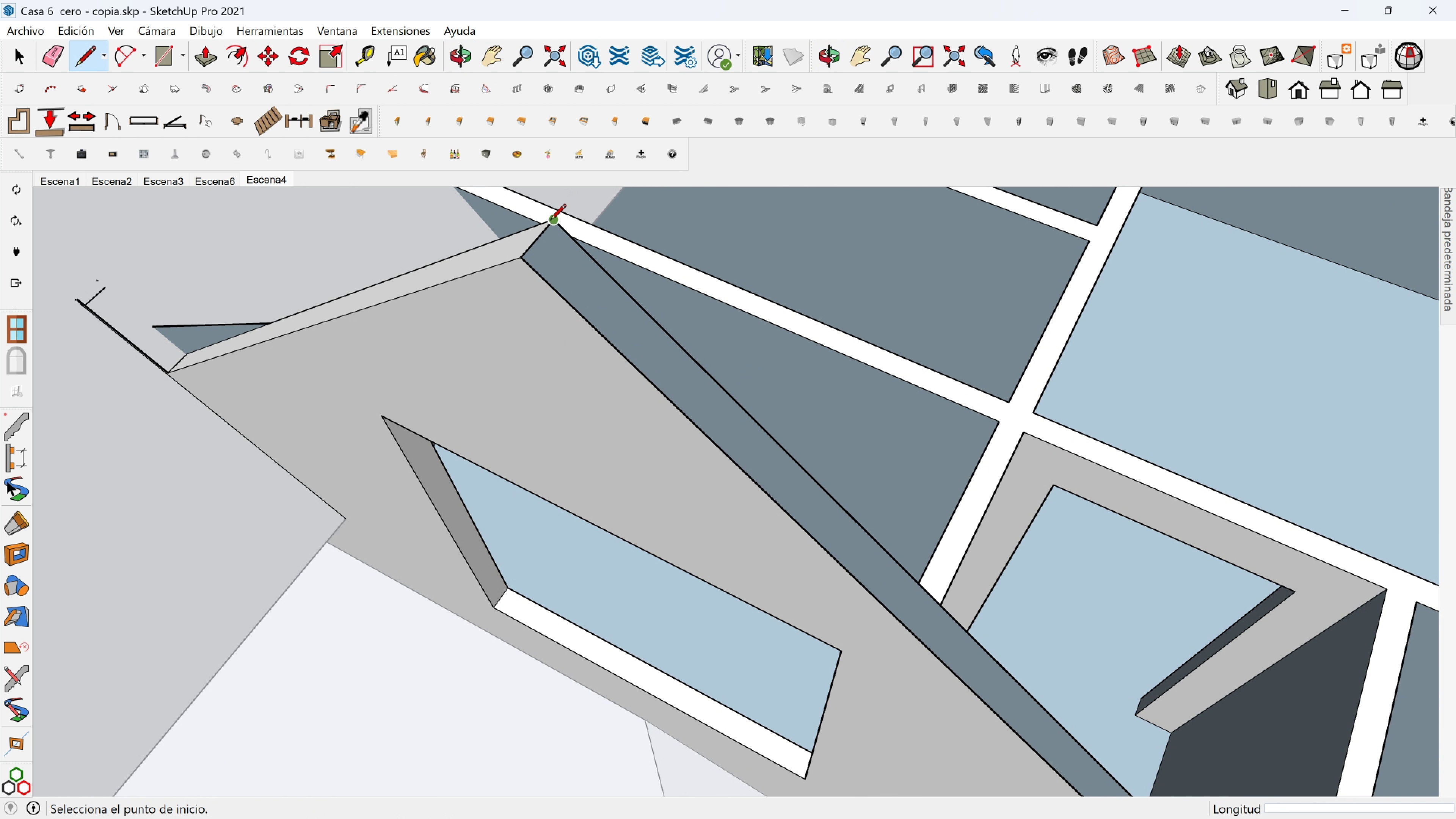 
left_click([550, 221])
 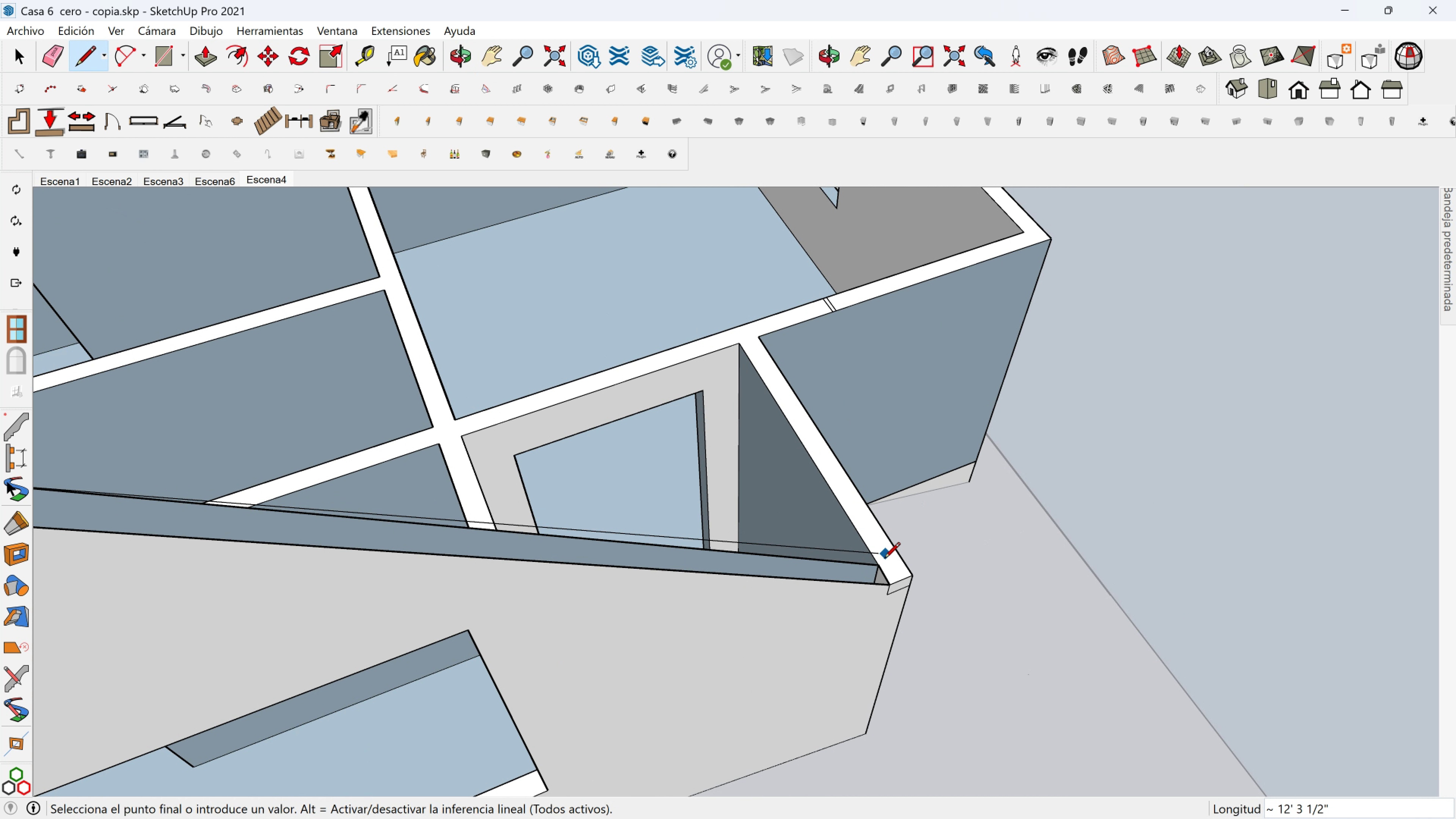 
left_click([882, 562])
 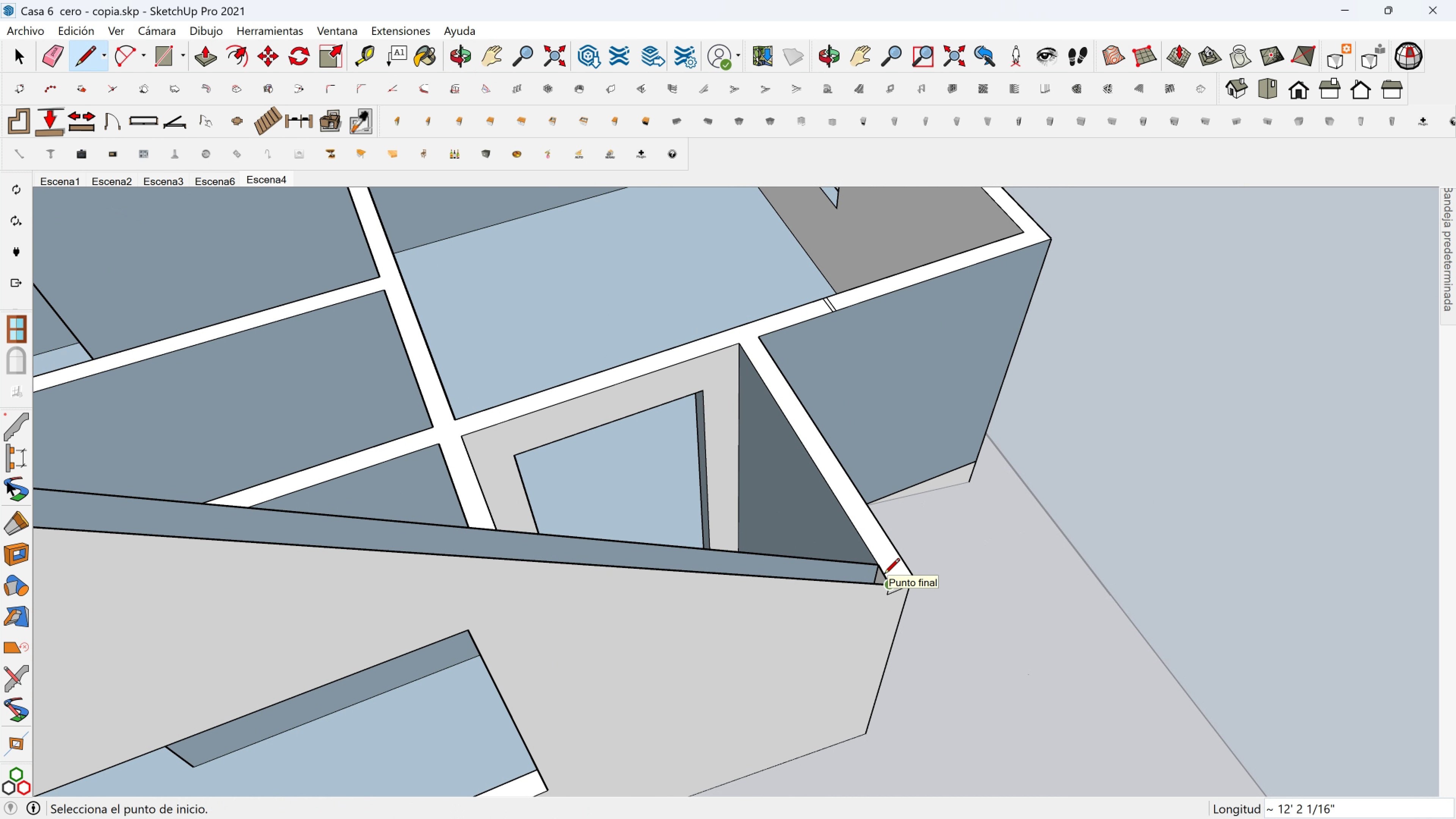 
left_click([884, 575])
 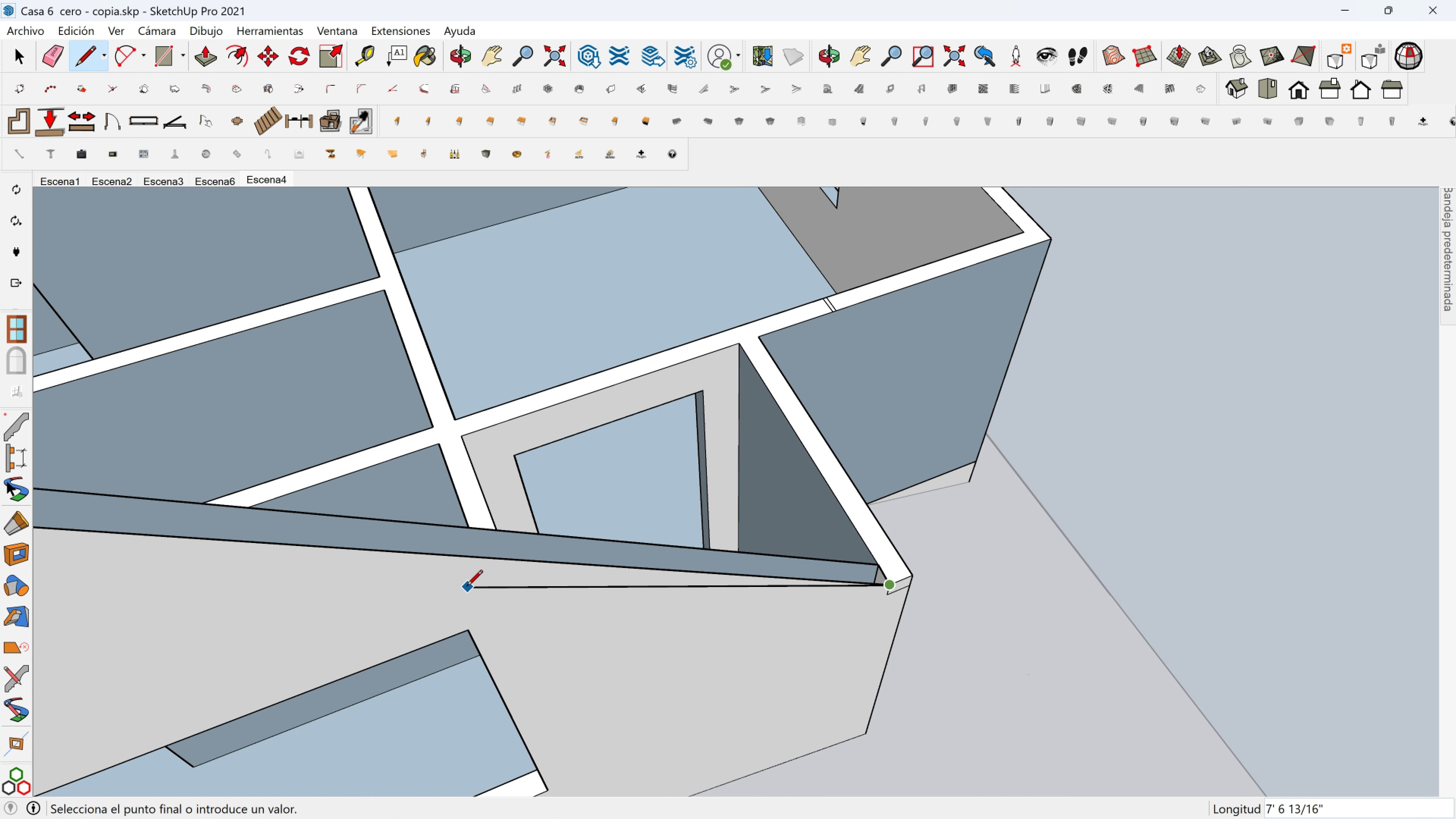 
hold_key(key=ShiftLeft, duration=0.32)
 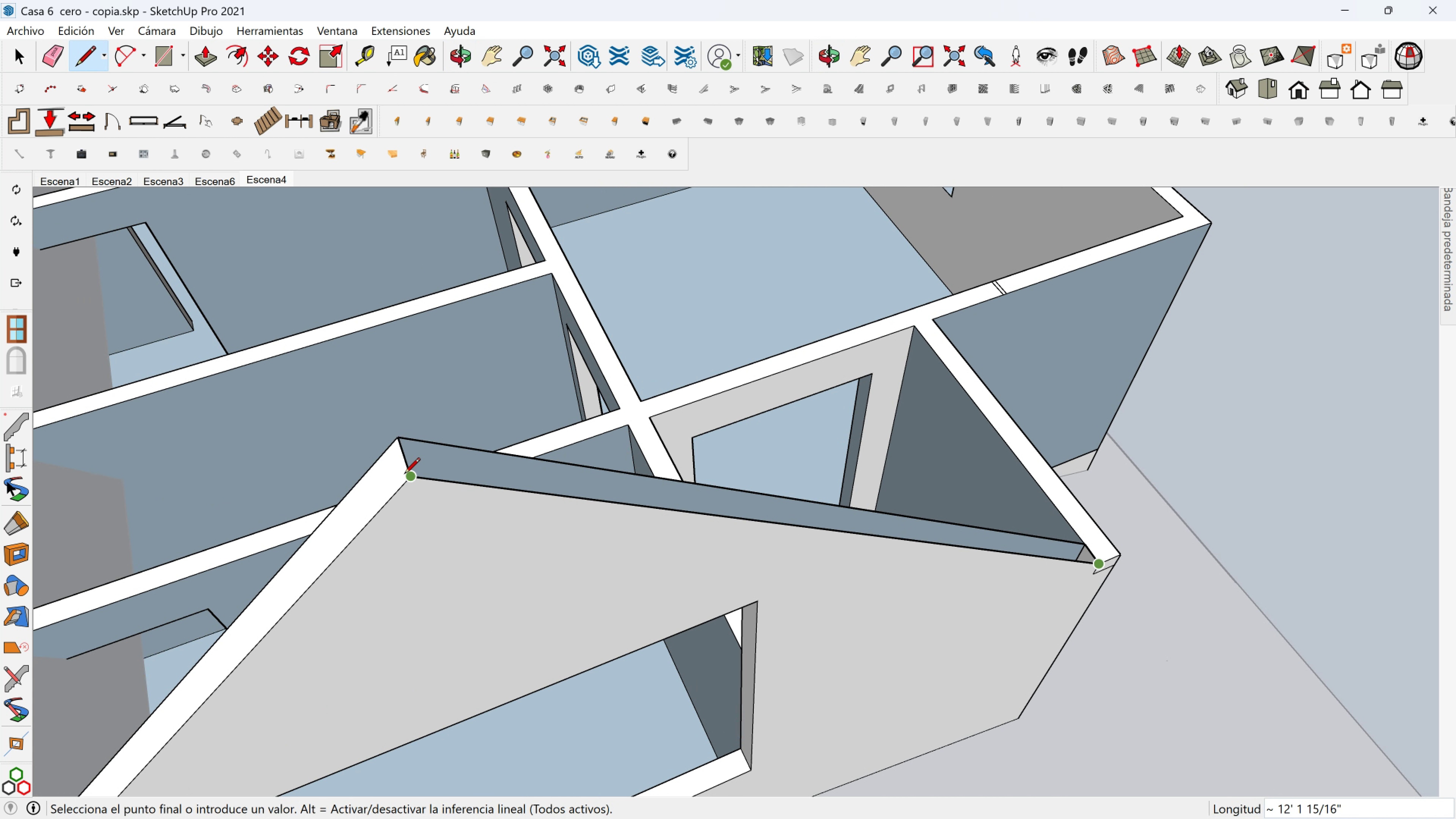 
left_click([404, 475])
 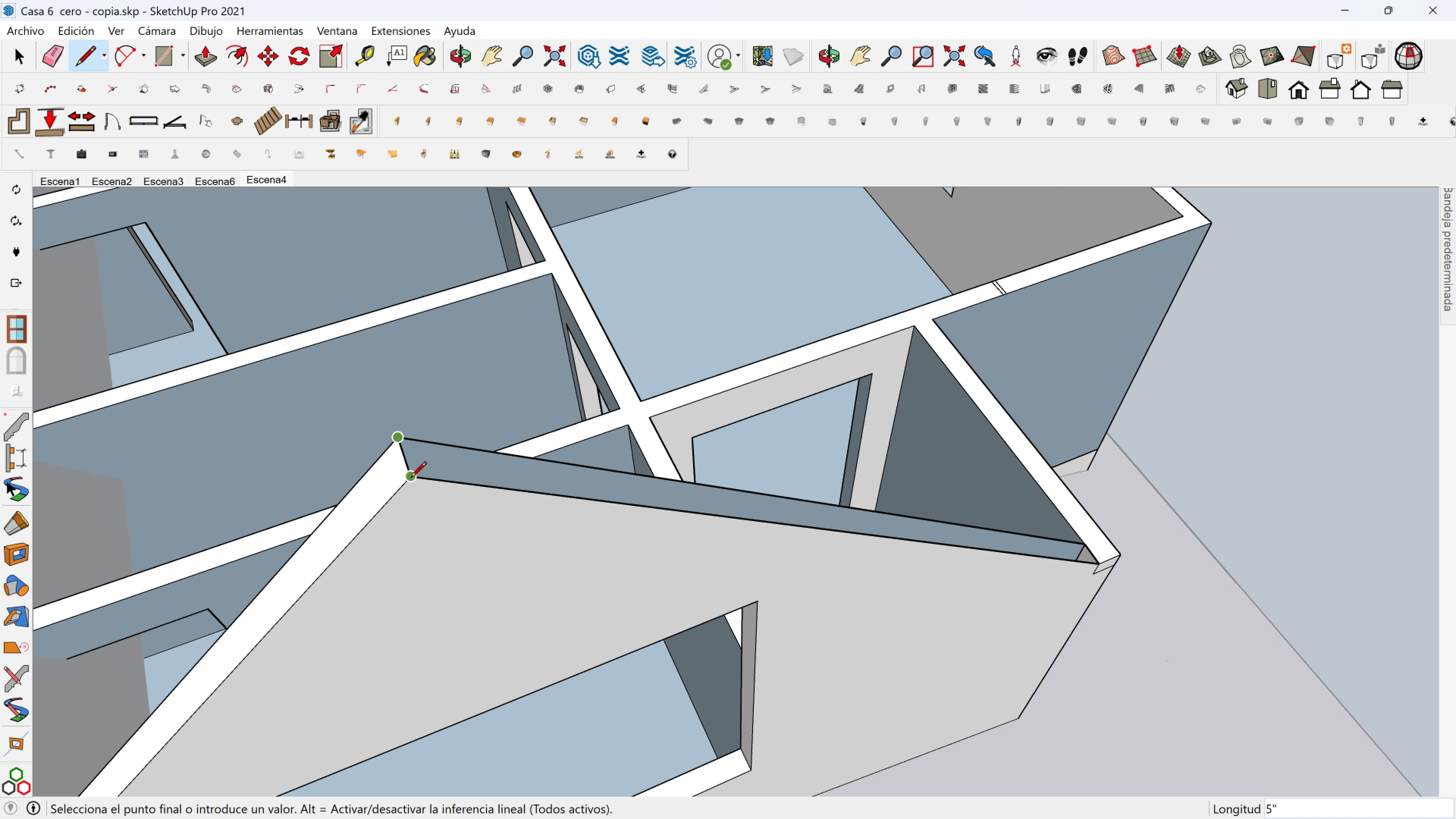 
double_click([411, 482])
 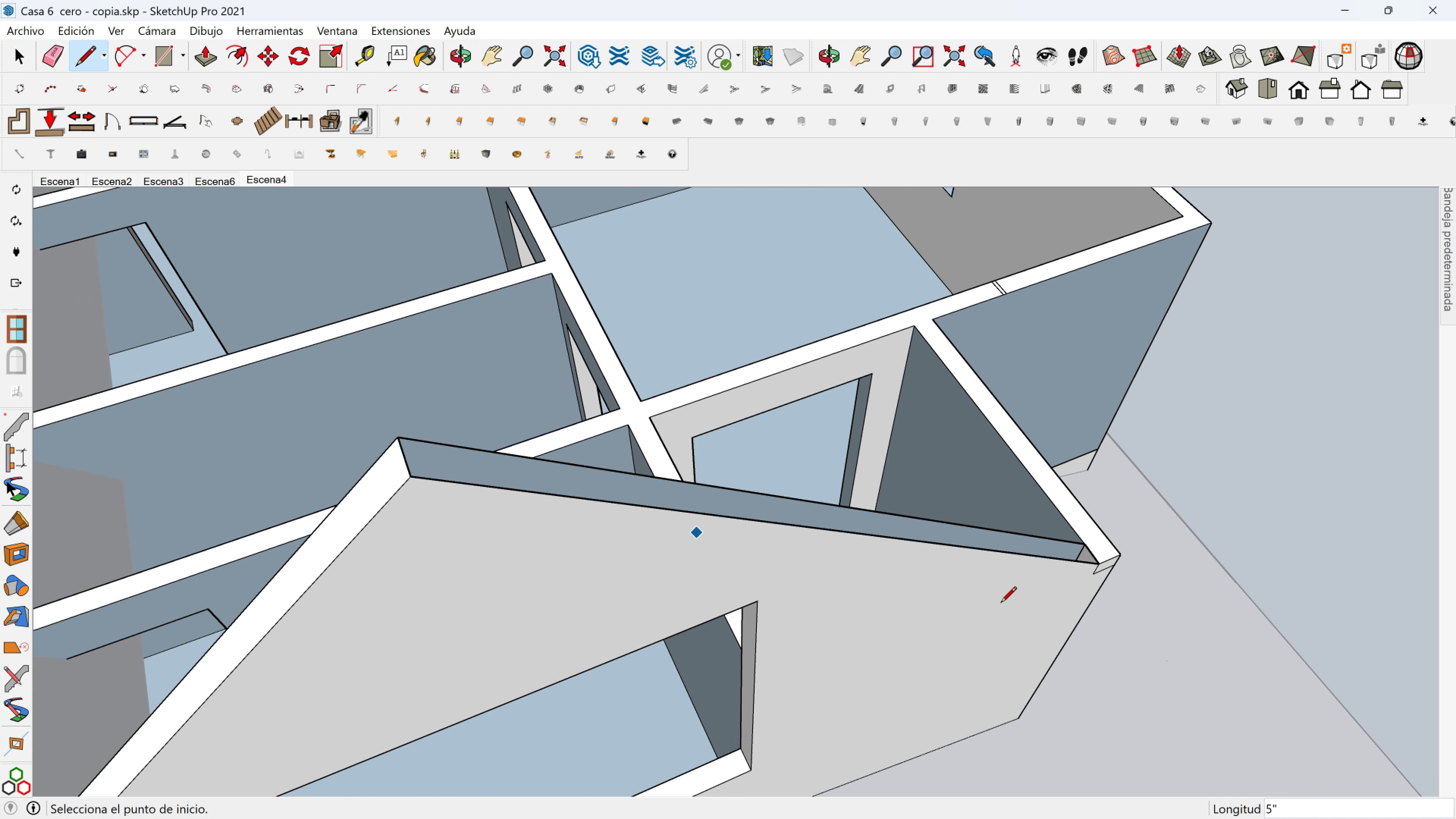 
key(Shift+ShiftLeft)
 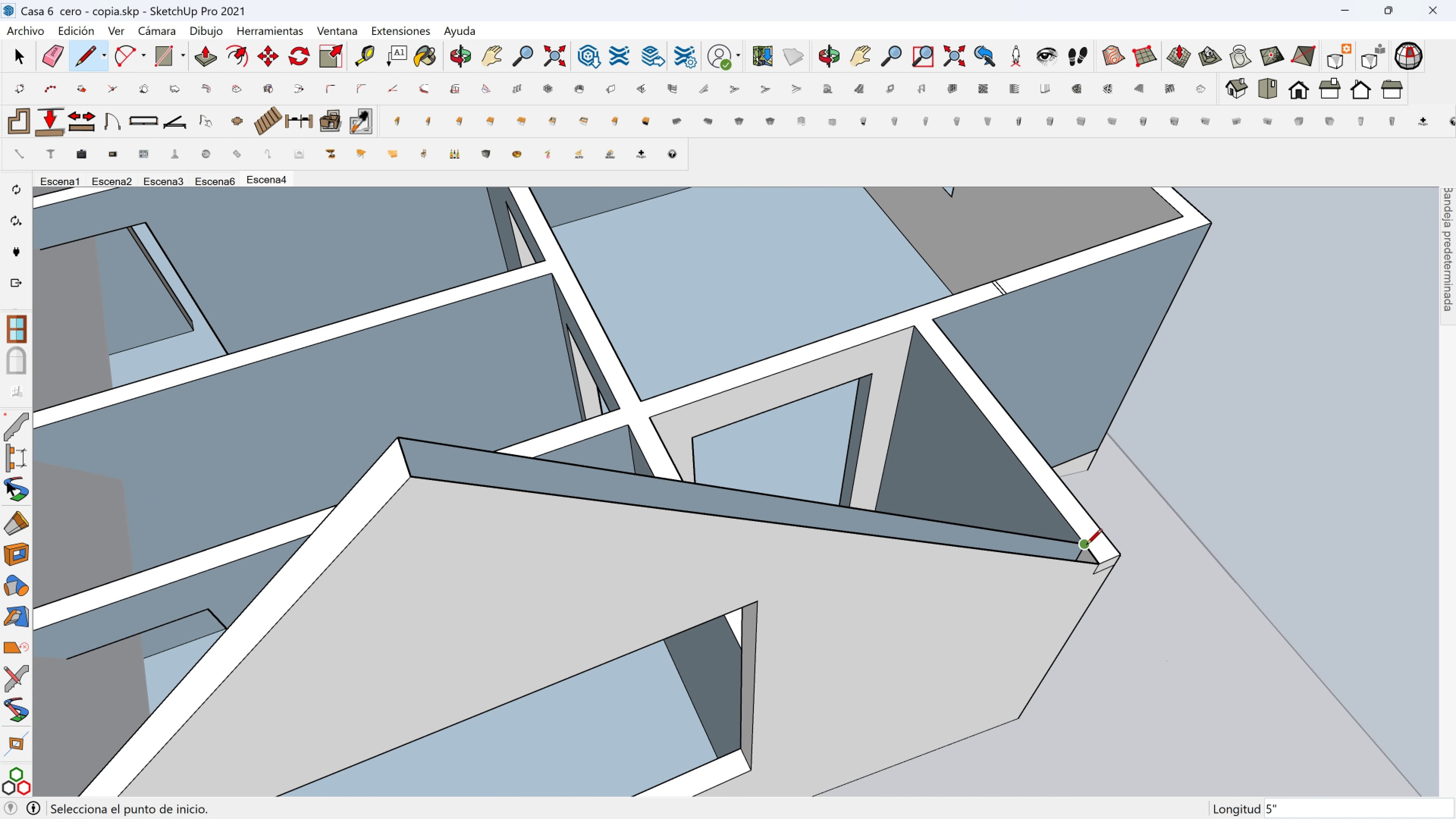 
left_click([1086, 546])
 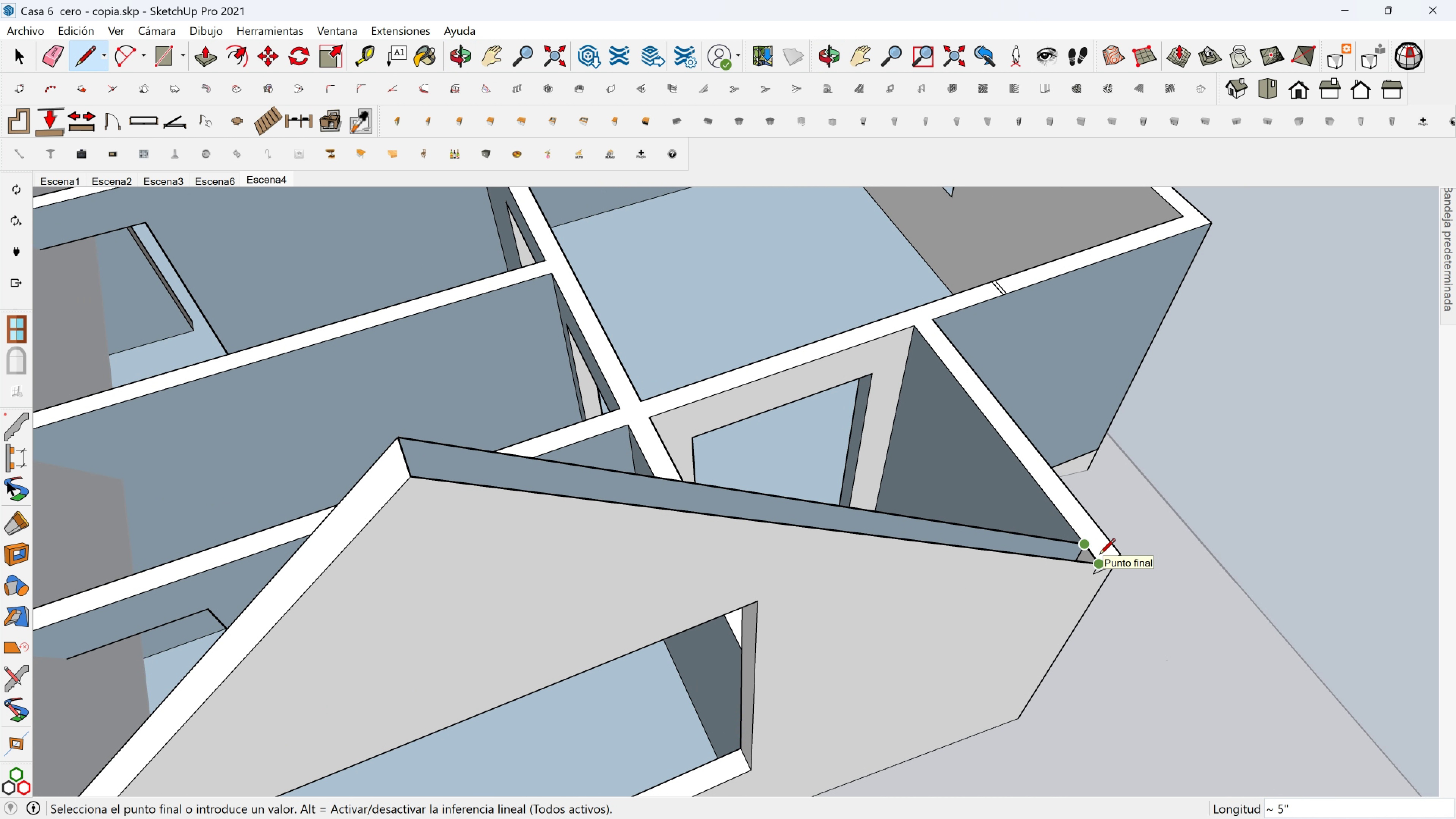 
left_click([1099, 555])
 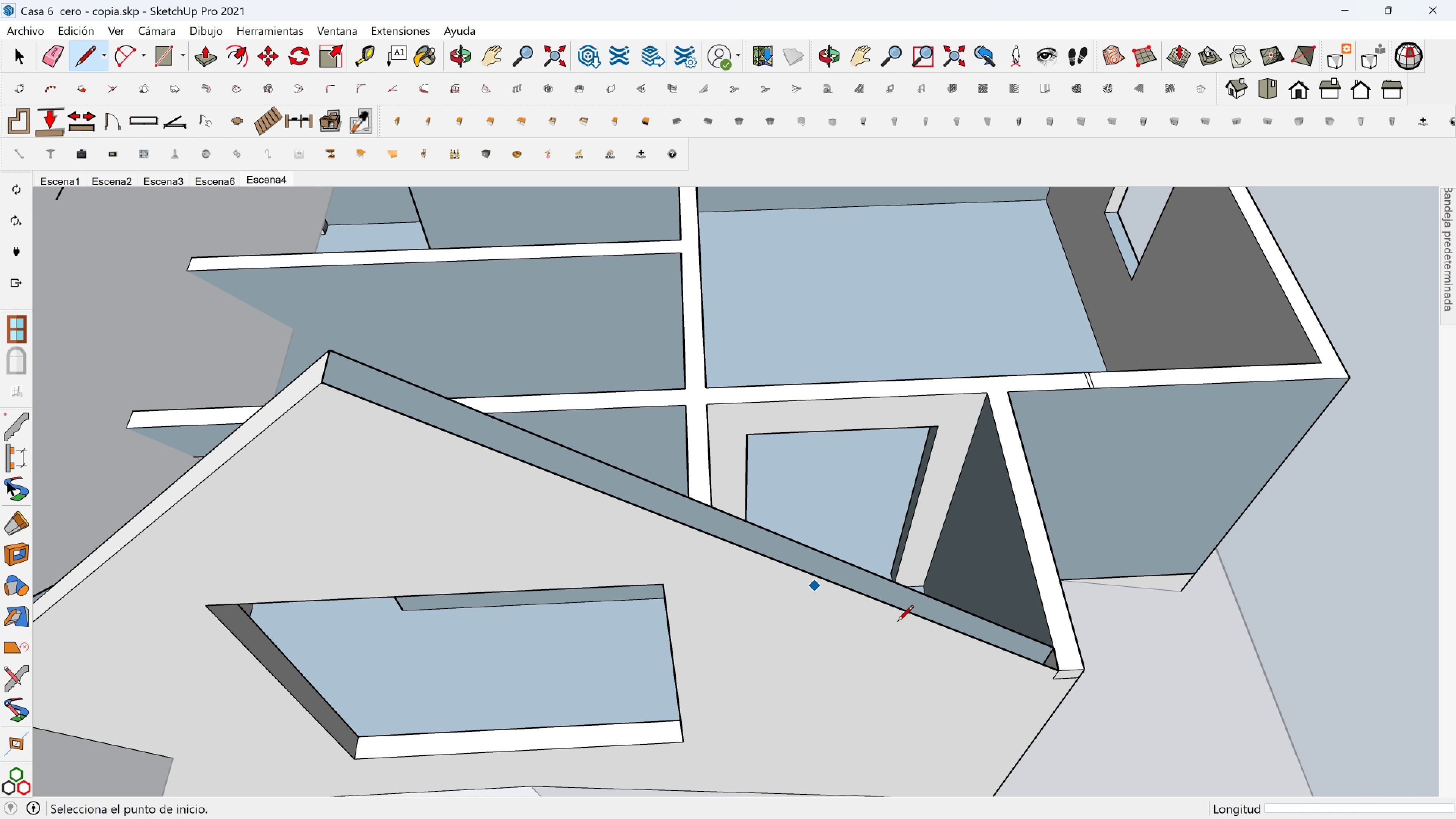 
hold_key(key=ShiftLeft, duration=0.33)
 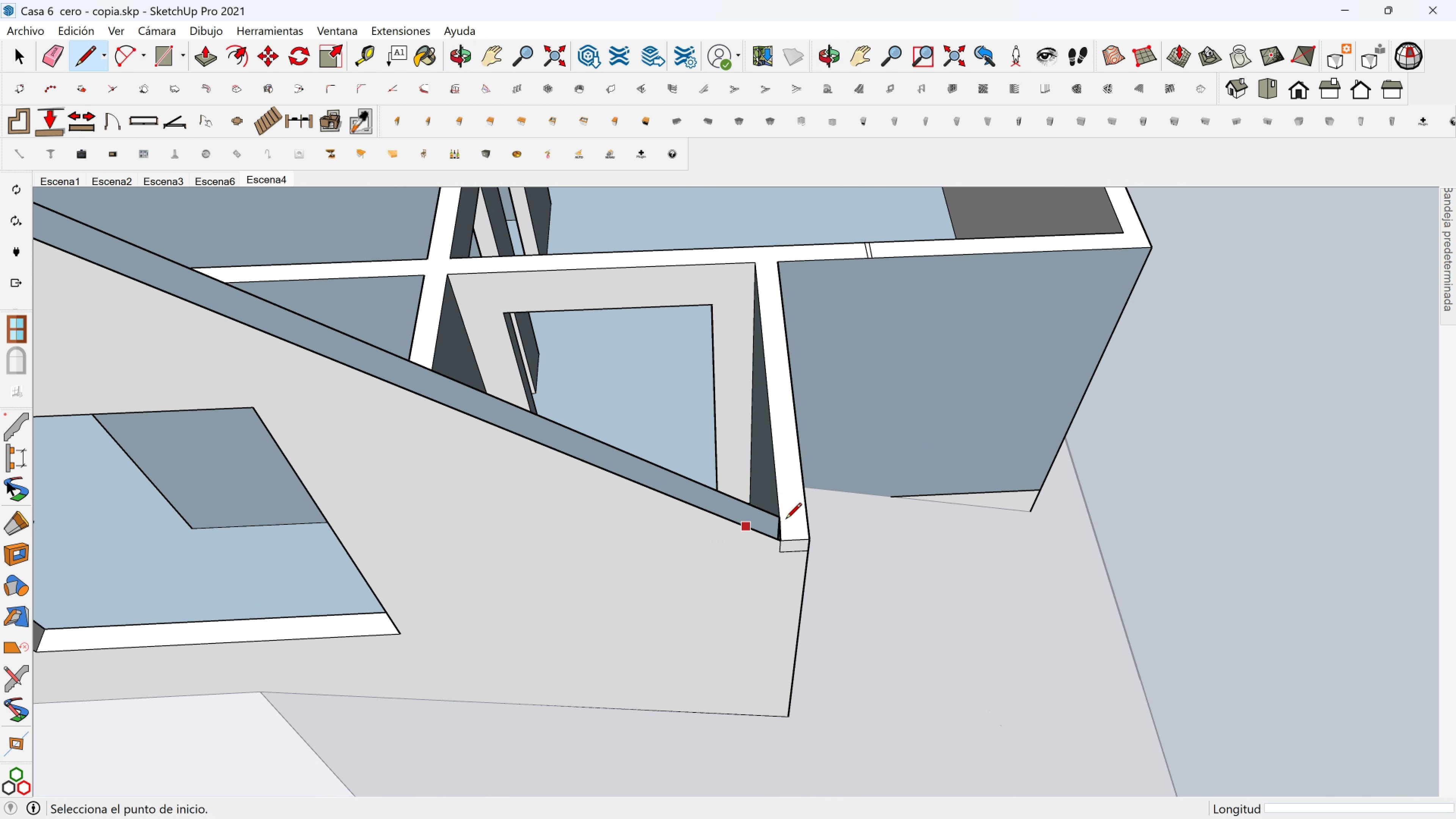 
scroll: coordinate [766, 573], scroll_direction: up, amount: 14.0
 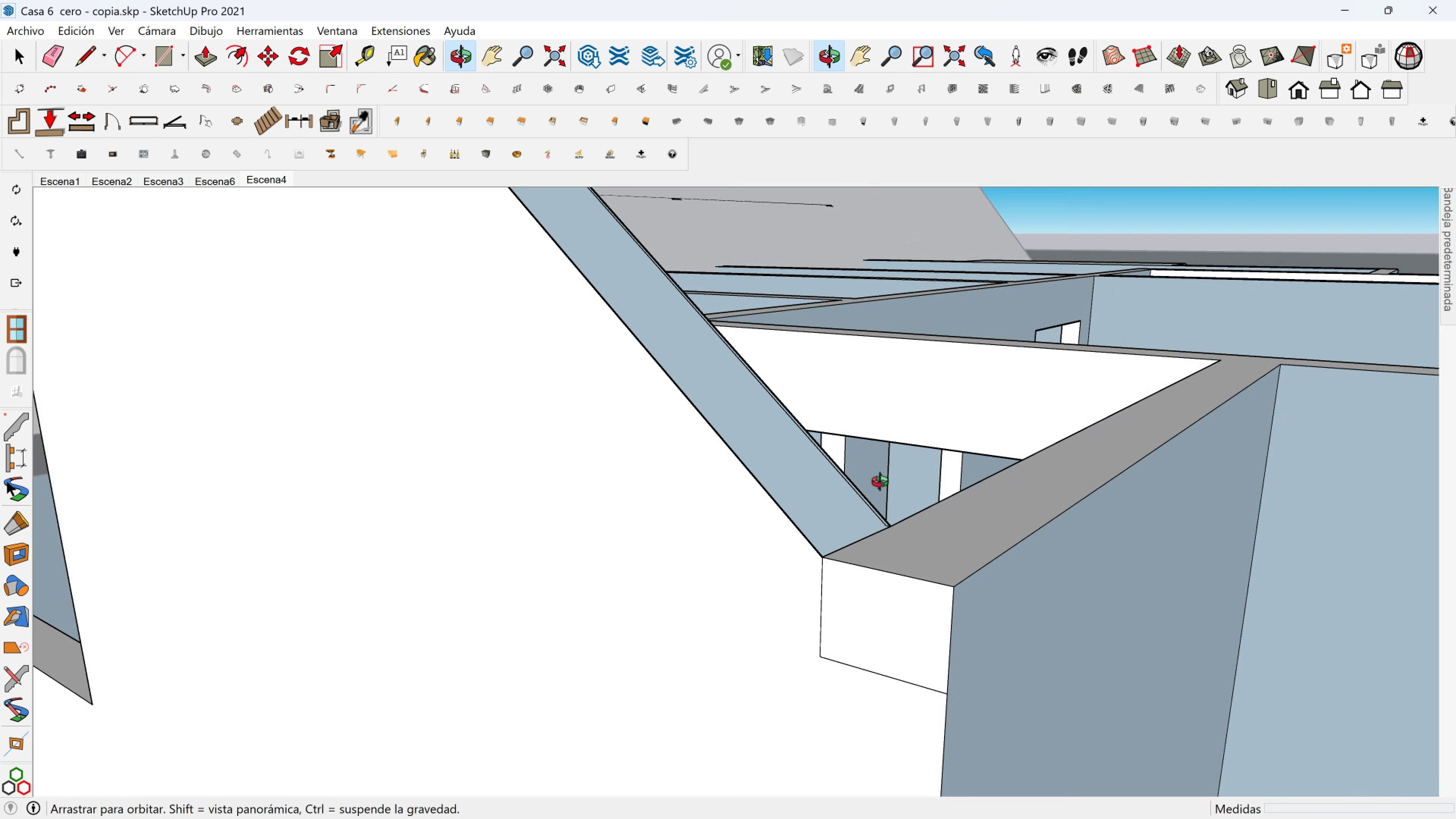 
hold_key(key=ShiftLeft, duration=0.56)
 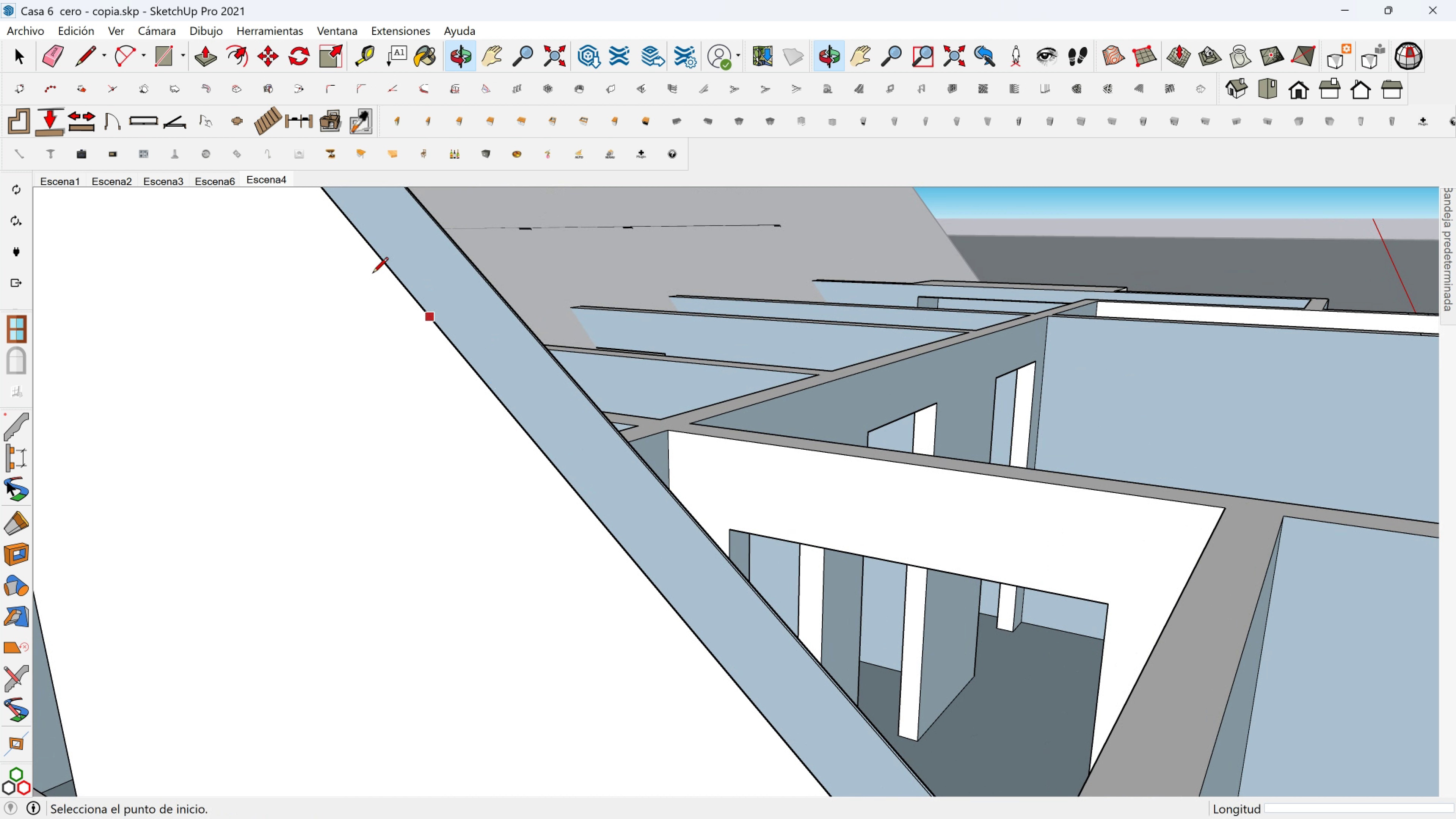 
scroll: coordinate [381, 281], scroll_direction: down, amount: 2.0
 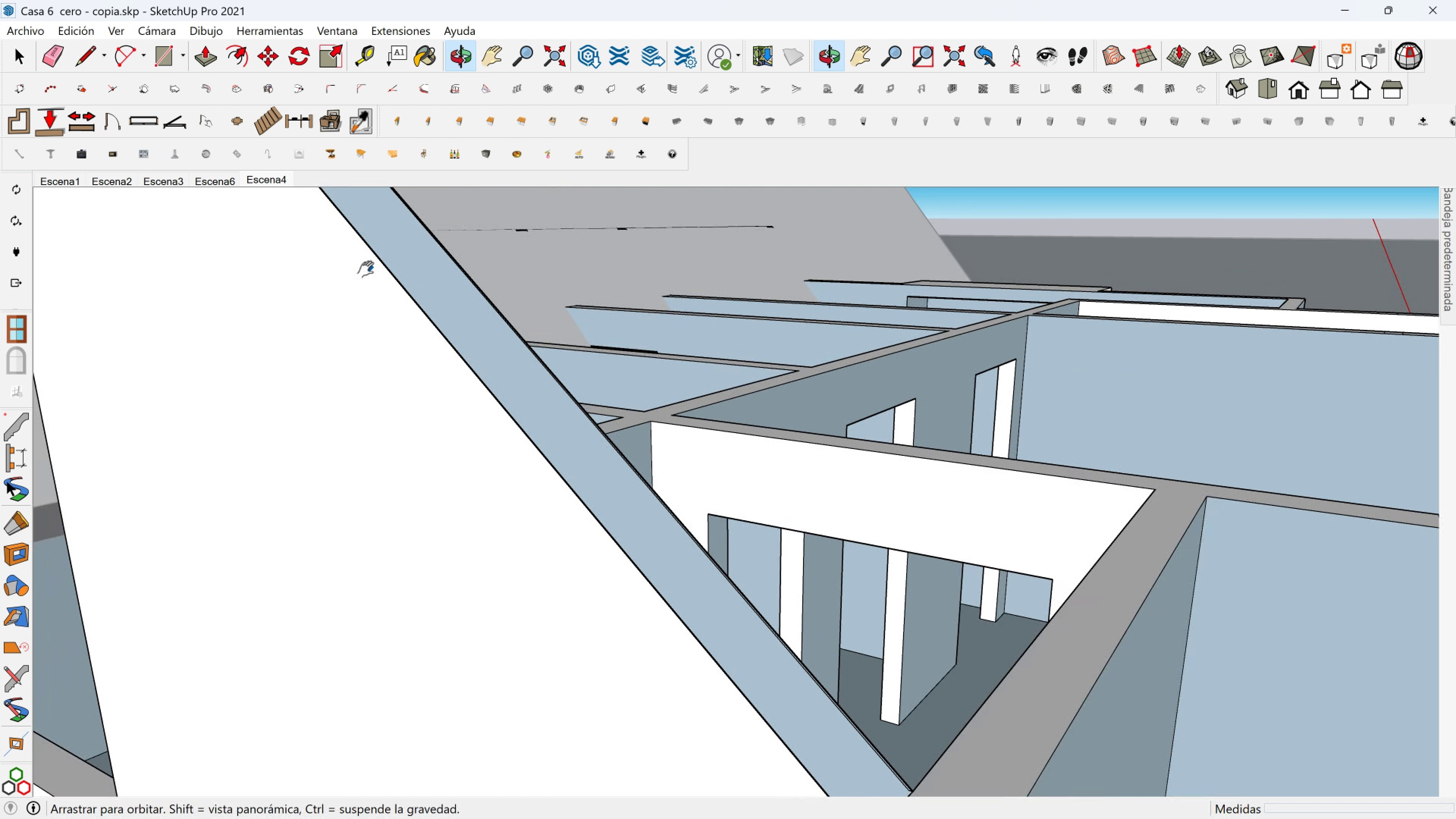 
hold_key(key=ShiftLeft, duration=0.49)
 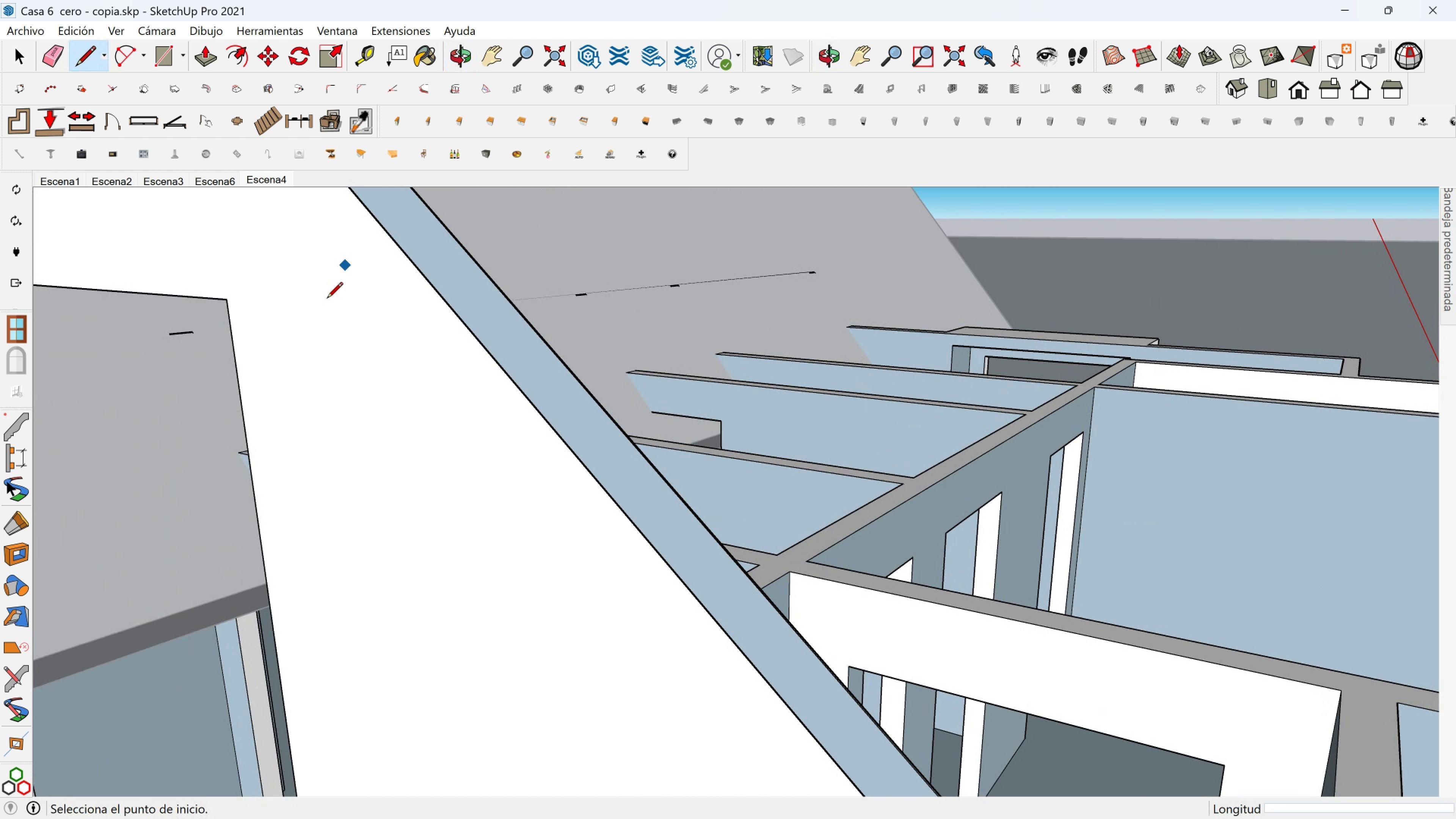 
scroll: coordinate [325, 302], scroll_direction: down, amount: 2.0
 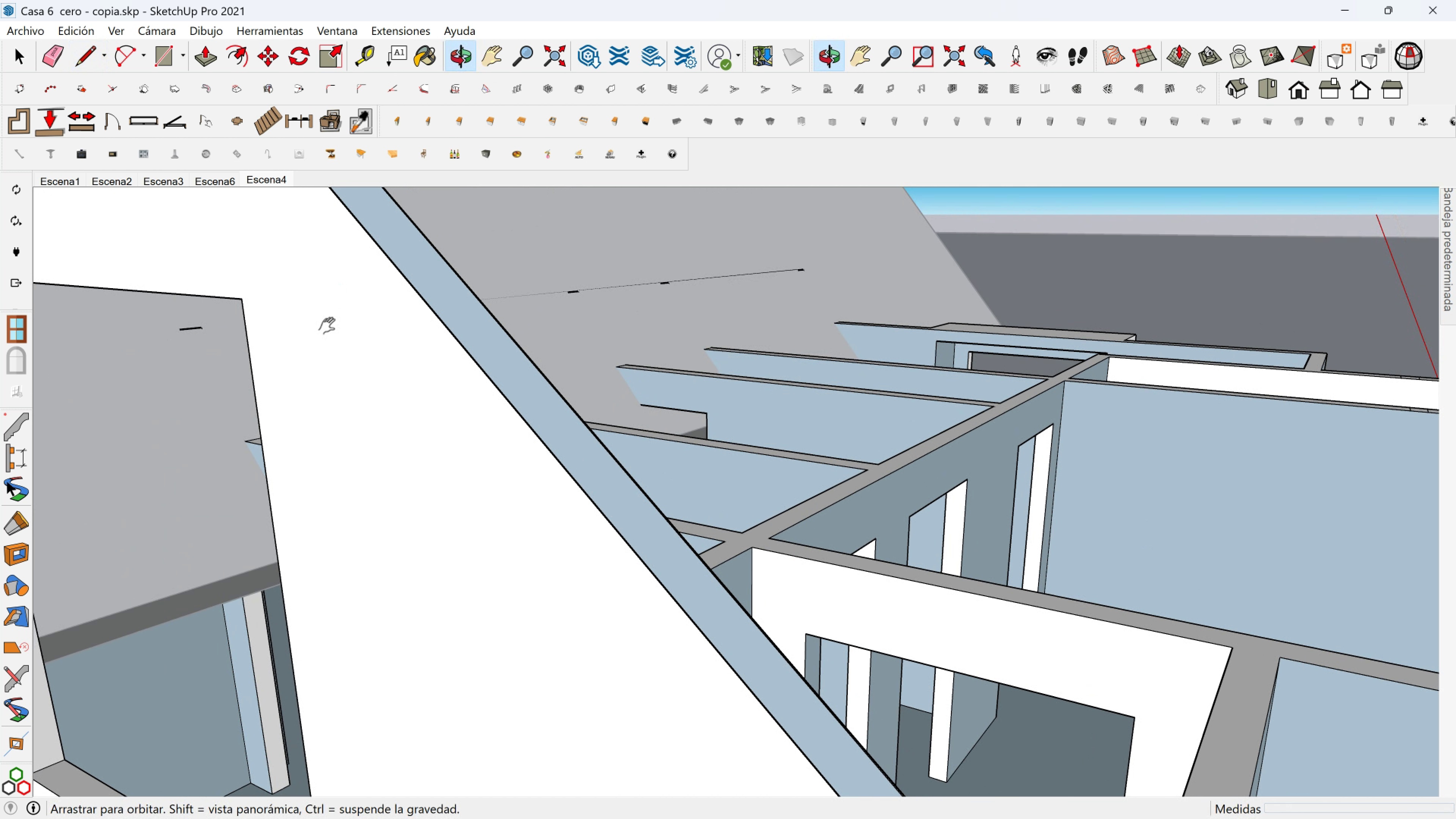 
key(Shift+ShiftLeft)
 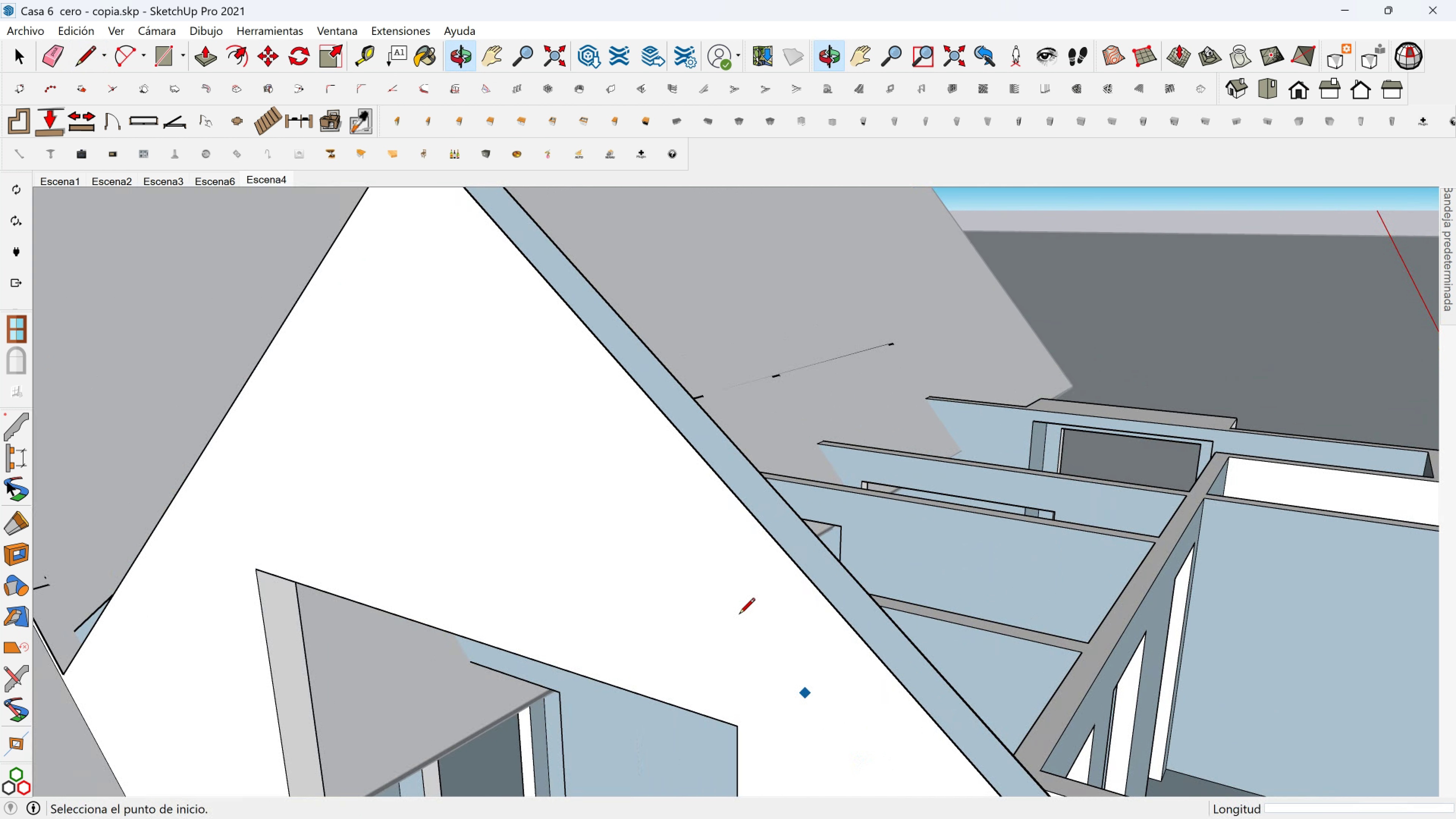 
key(Space)
 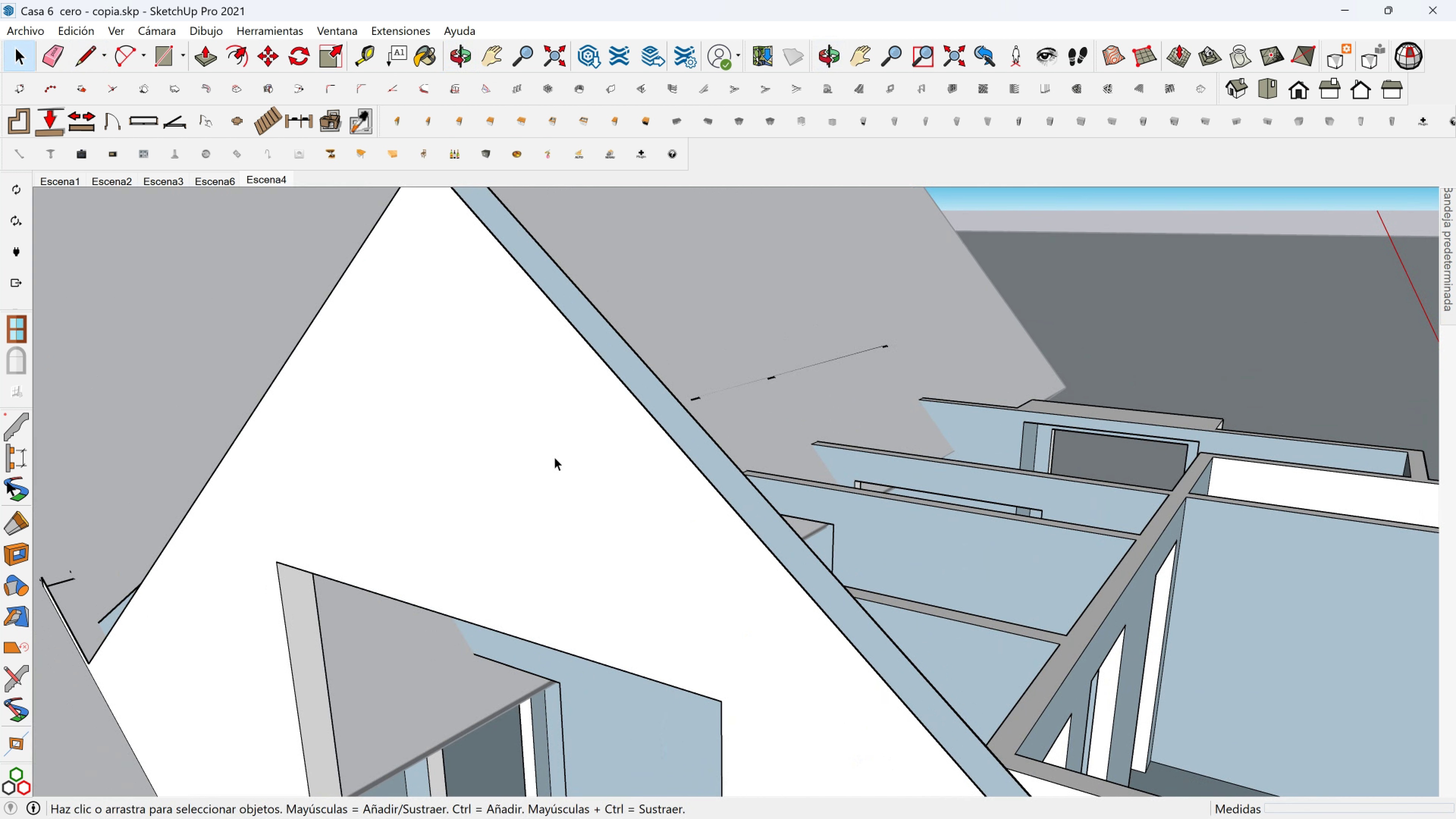 
scroll: coordinate [507, 444], scroll_direction: down, amount: 6.0
 